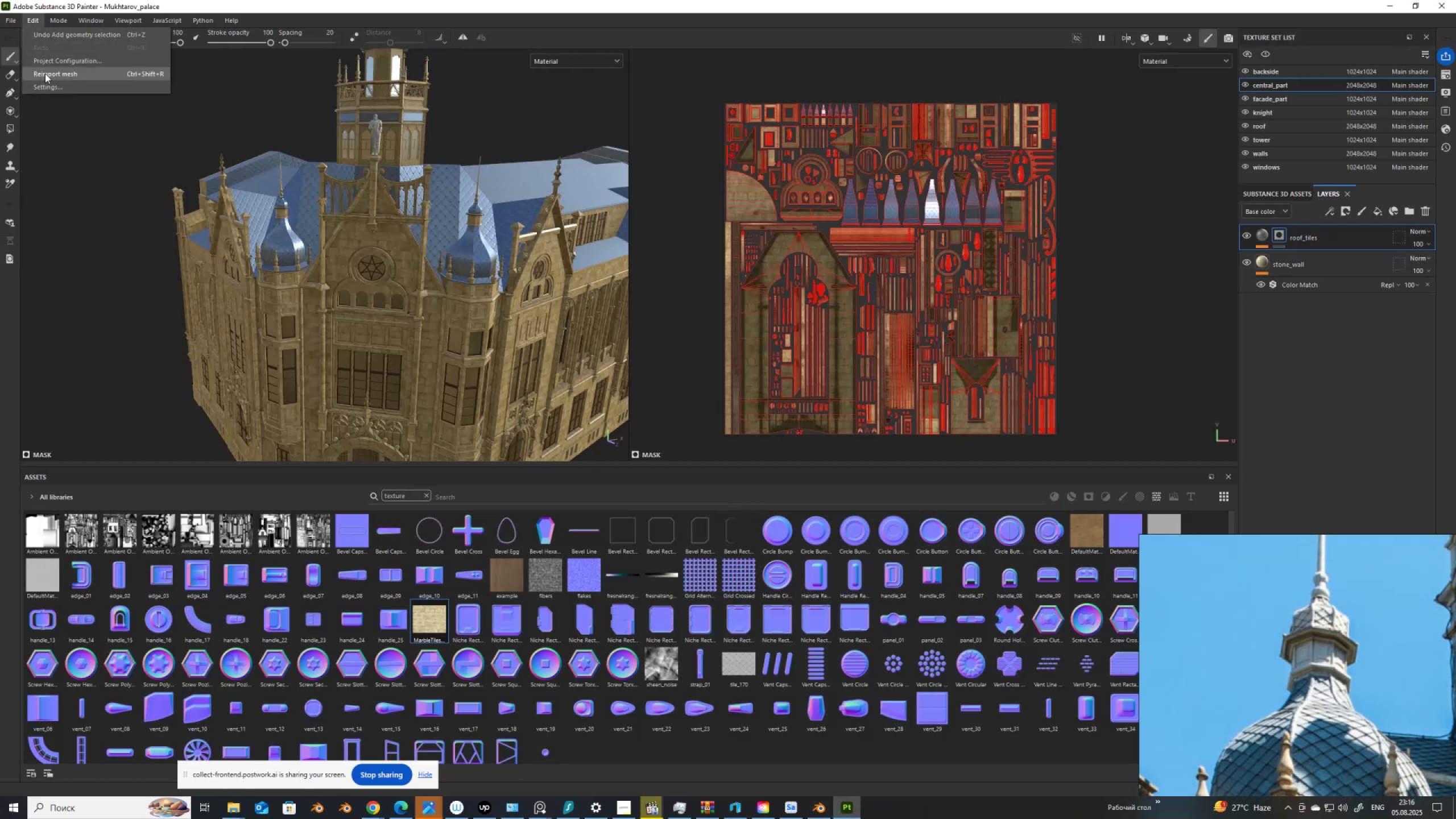 
left_click([45, 73])
 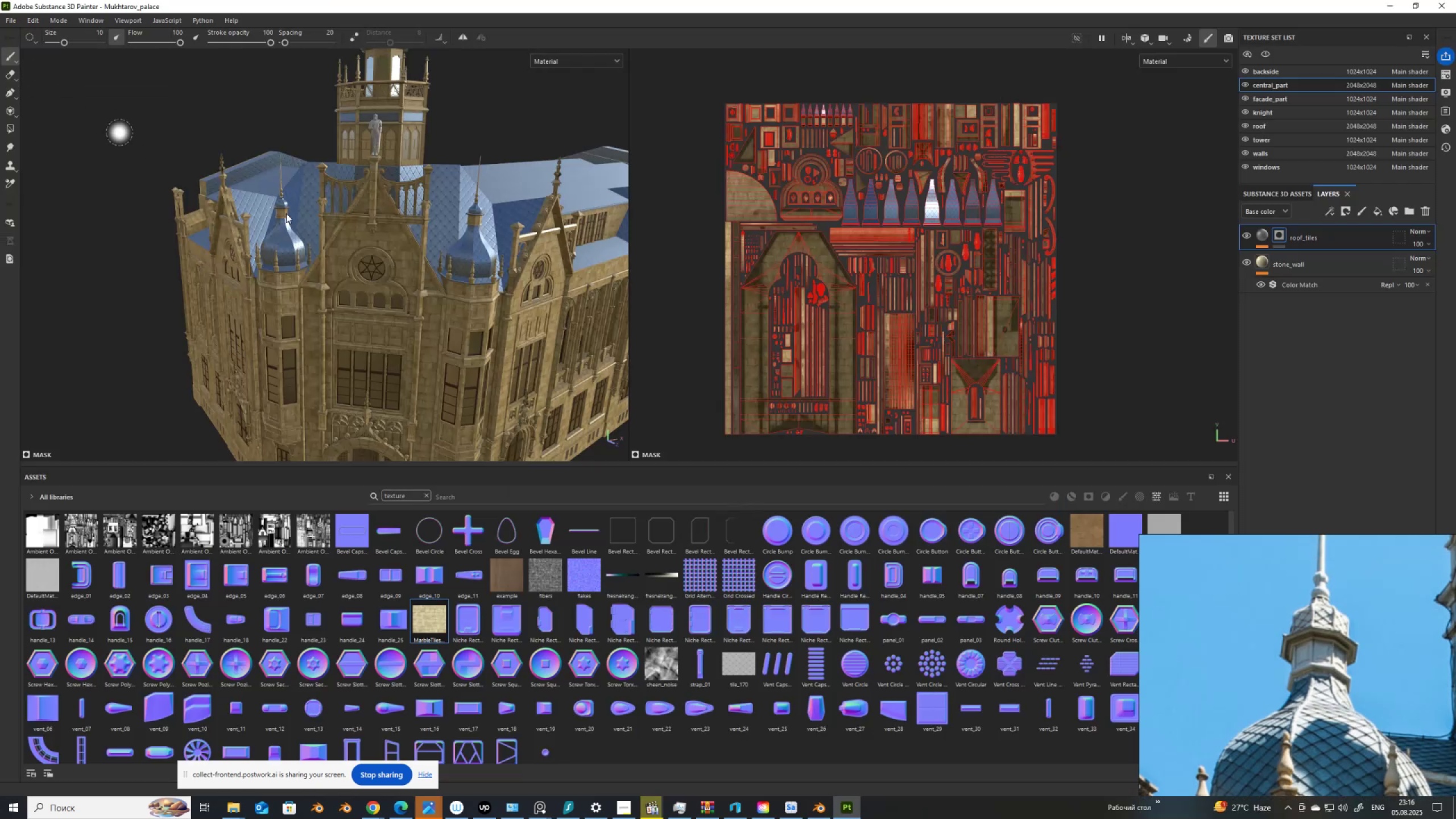 
scroll: coordinate [354, 245], scroll_direction: up, amount: 2.0
 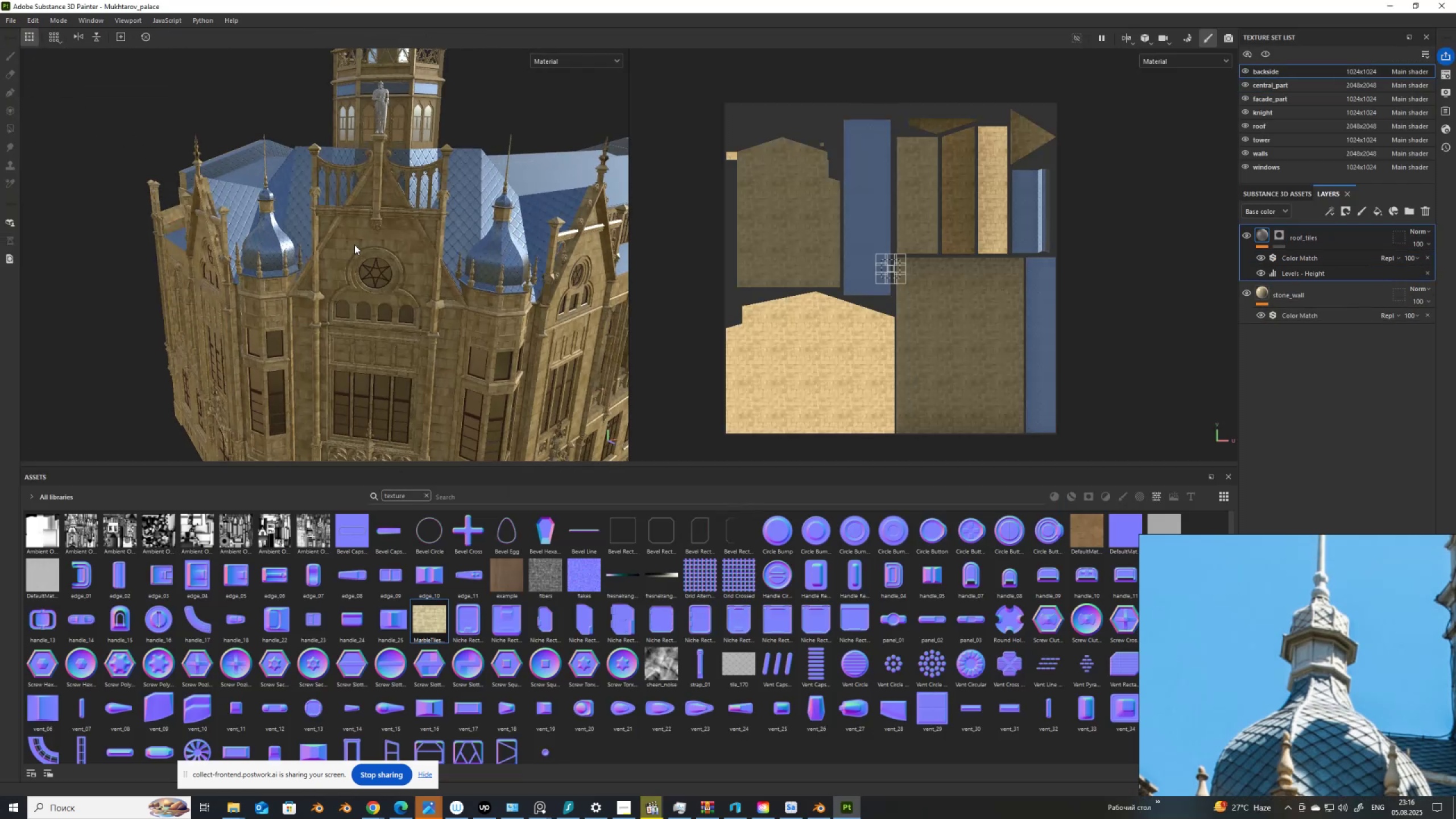 
scroll: coordinate [354, 245], scroll_direction: down, amount: 6.0
 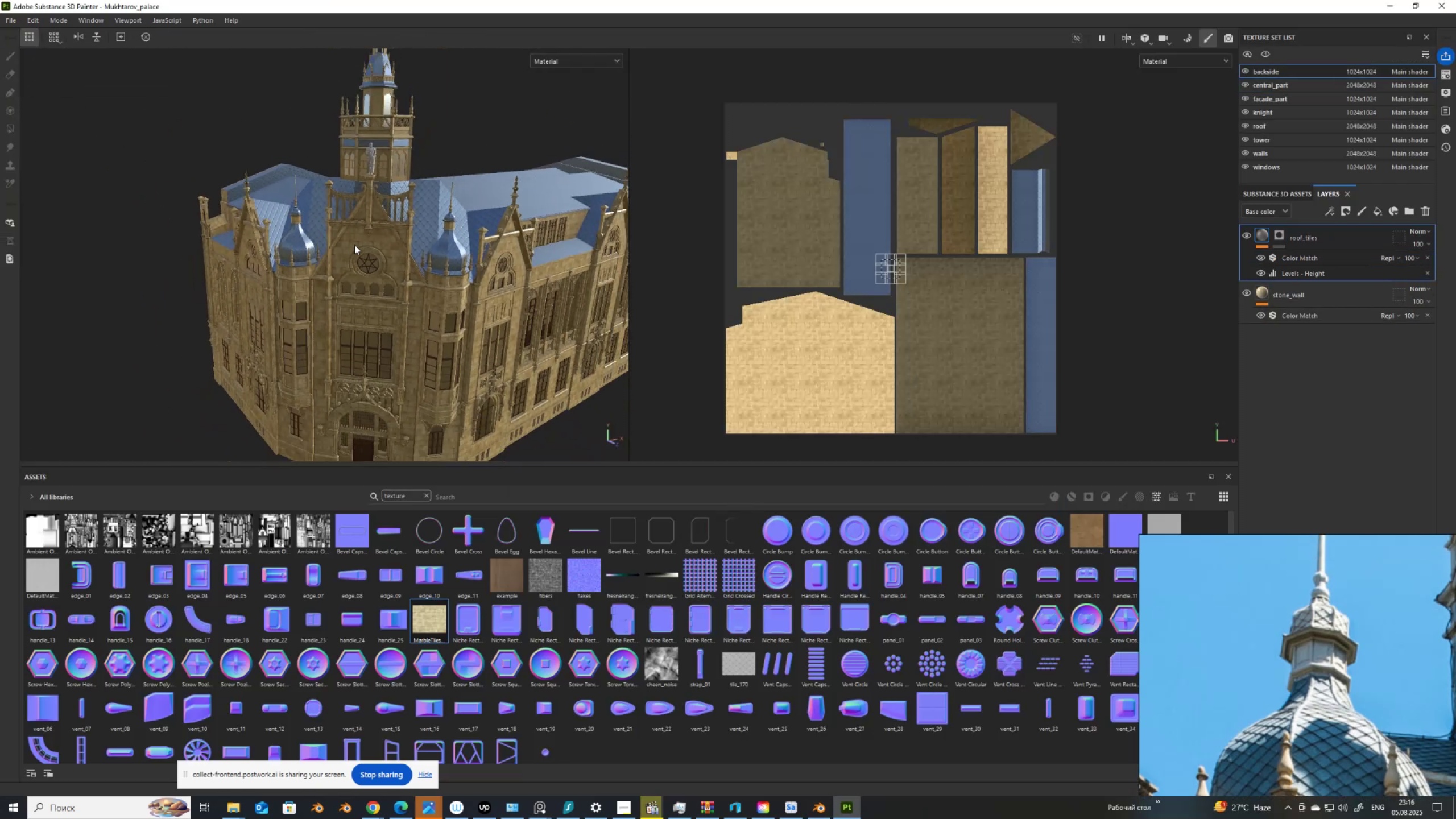 
key(Control+S)
 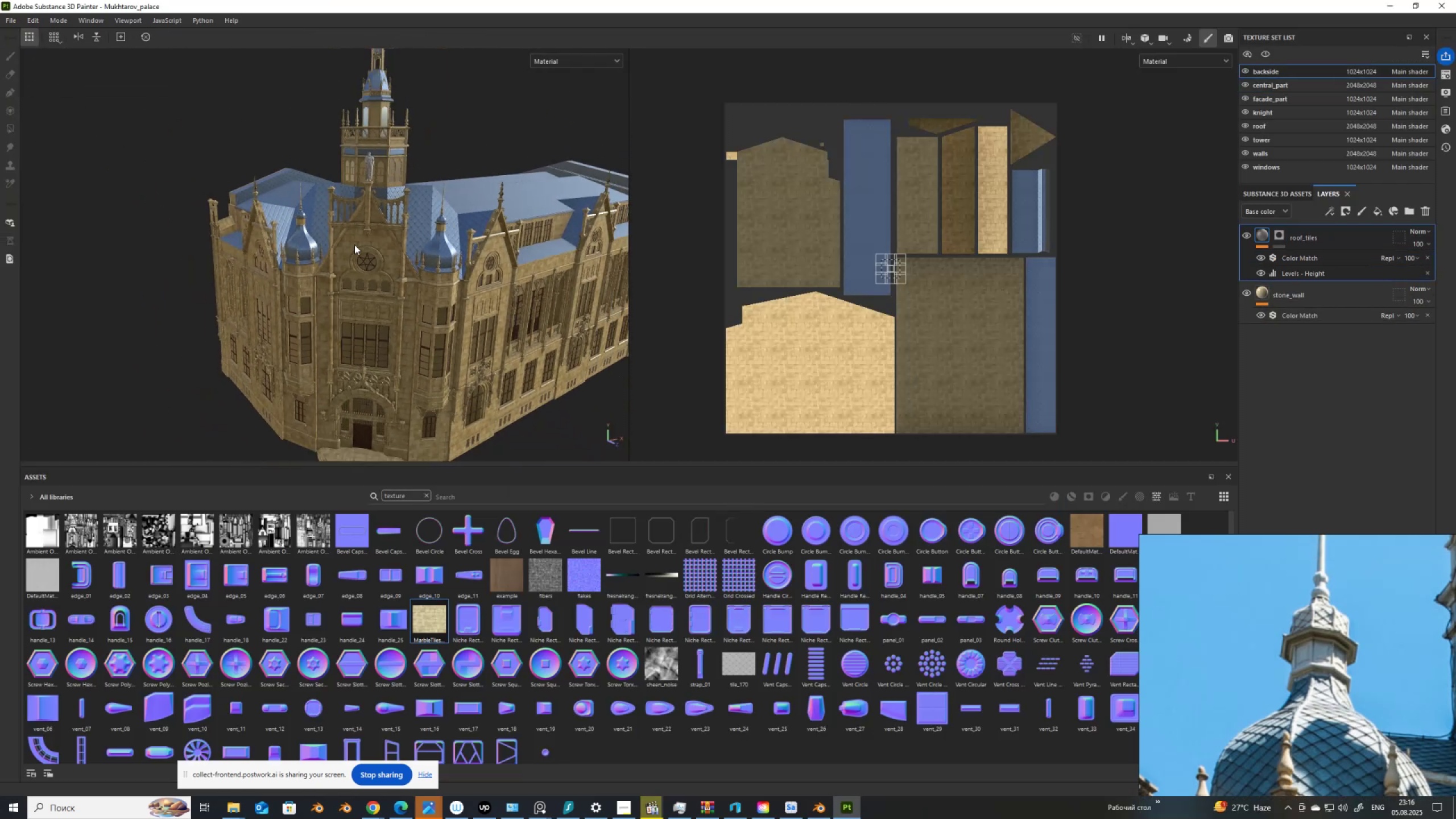 
scroll: coordinate [733, 383], scroll_direction: up, amount: 16.0
 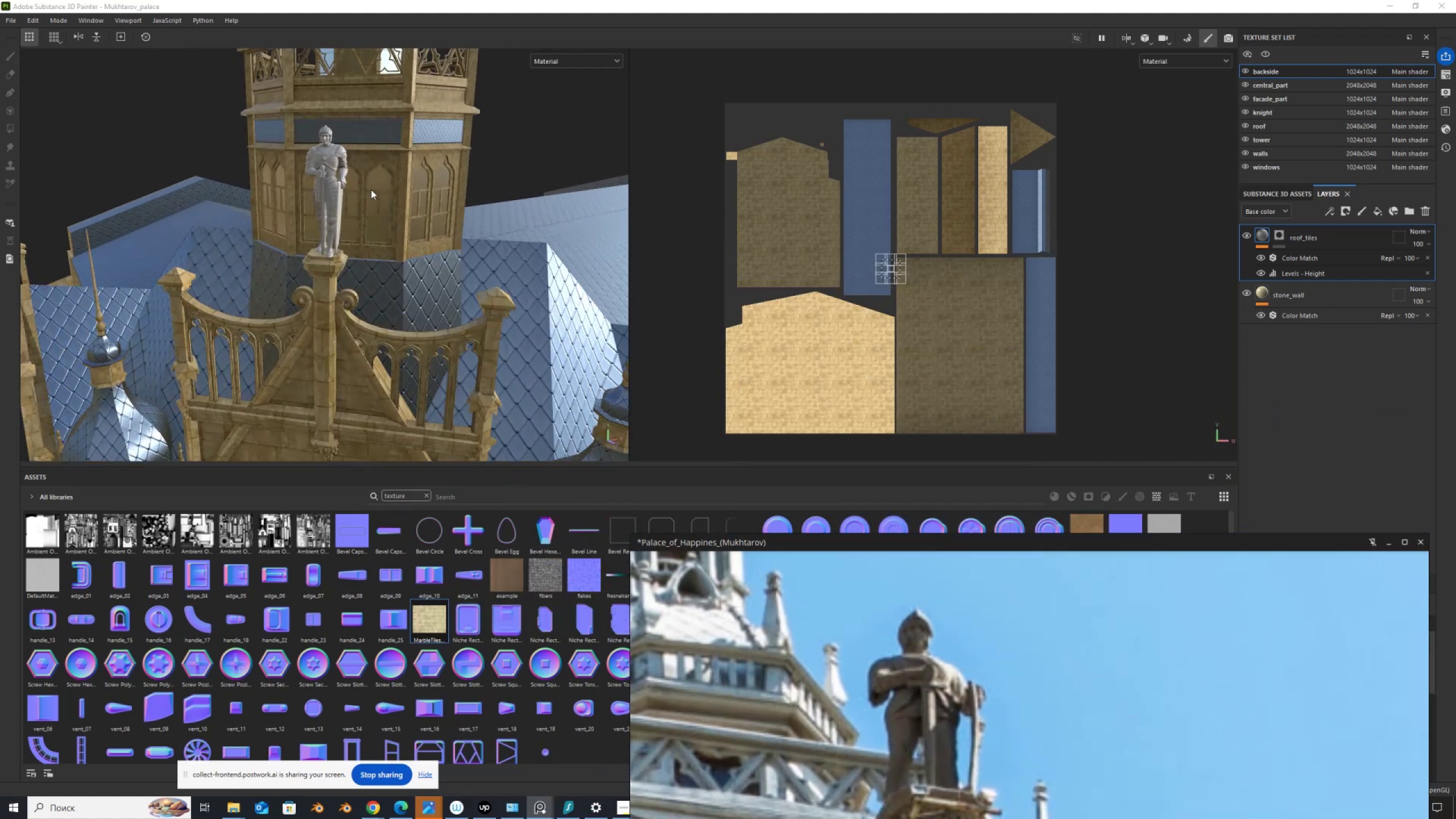 
hold_key(key=ControlLeft, duration=0.45)
hold_key(key=AltLeft, duration=0.41)
right_click([330, 188])
 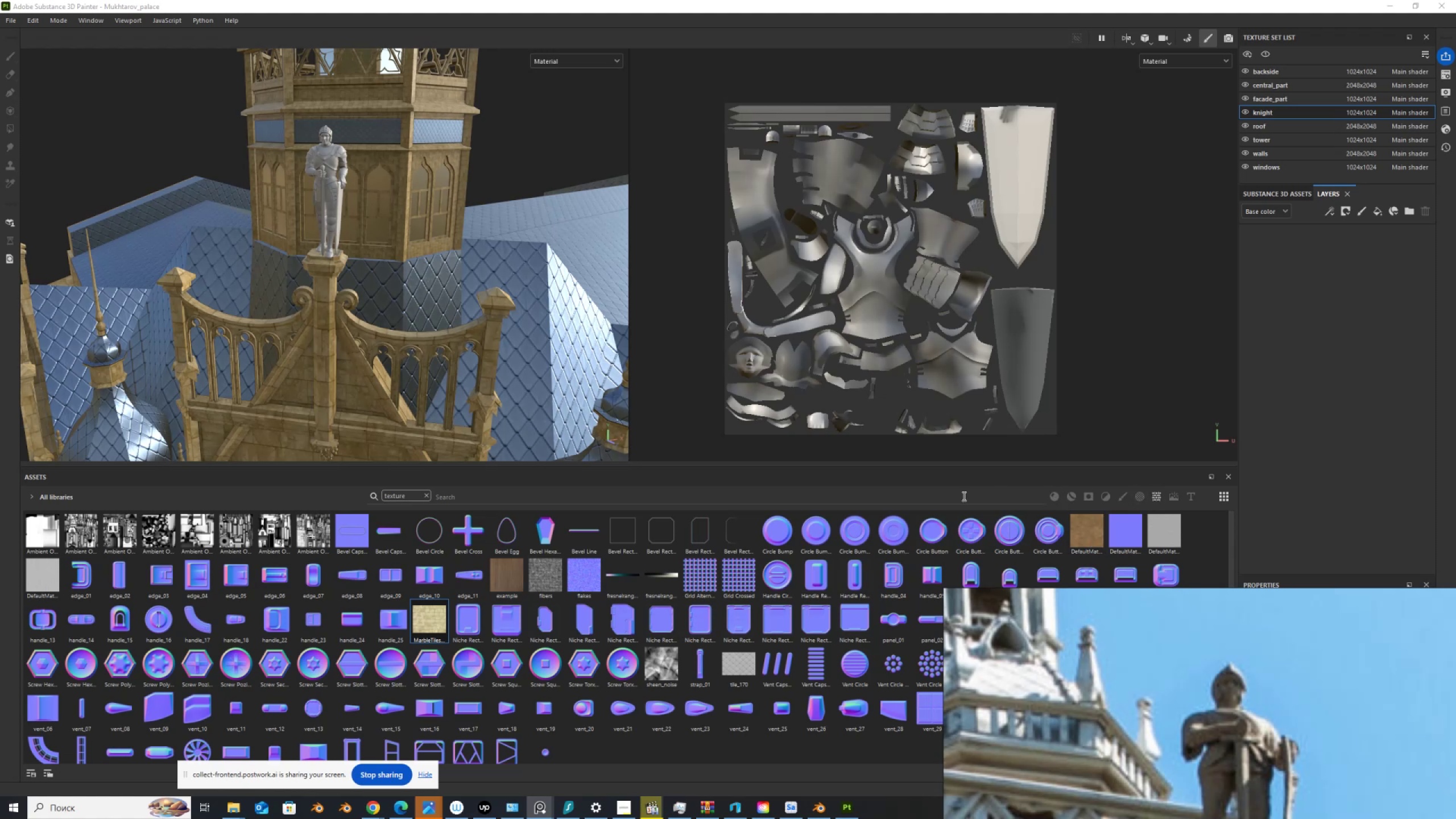 
wait(6.45)
 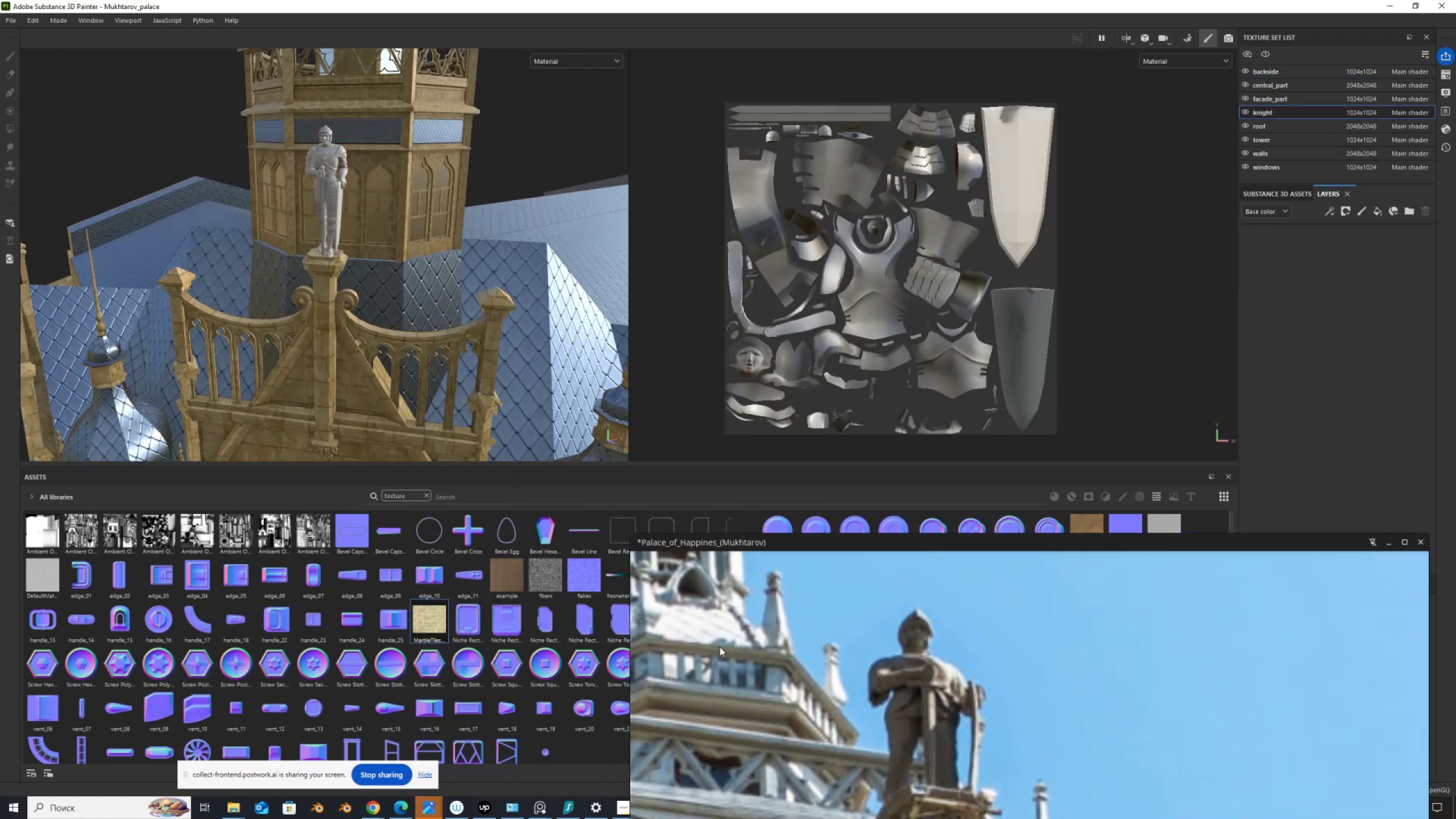 
double_click([430, 495])
 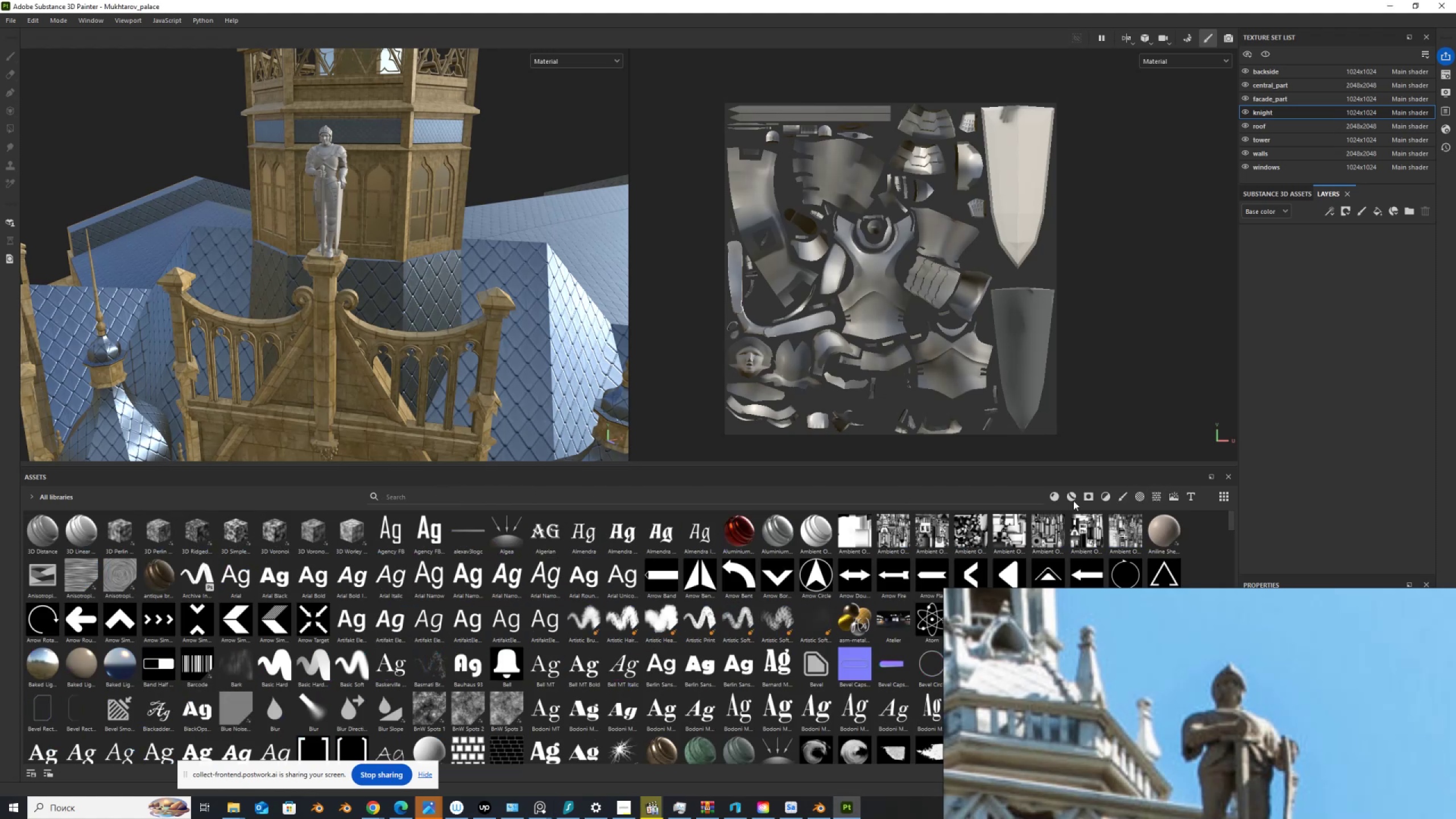 
left_click([1054, 499])
 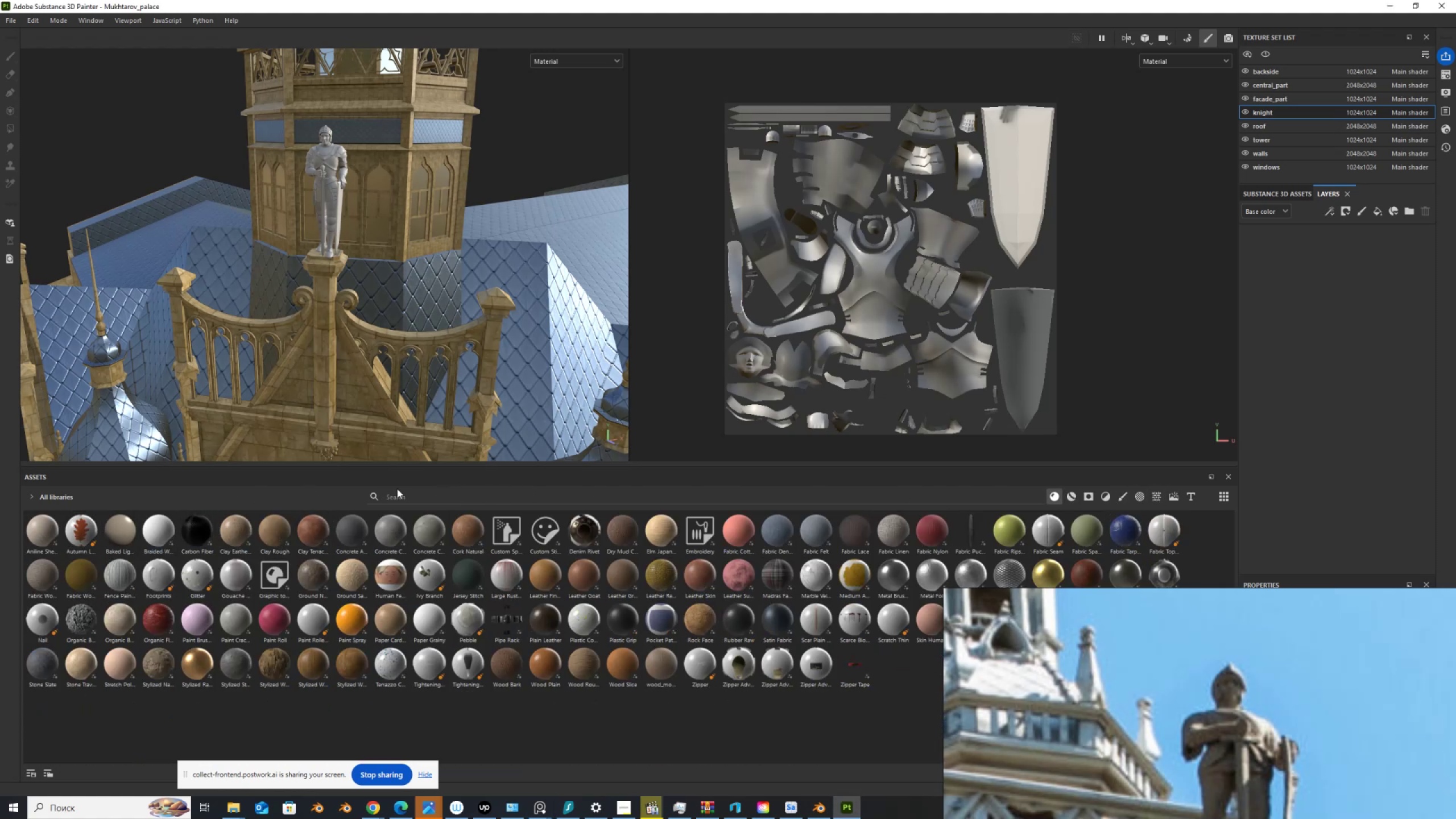 
left_click([397, 497])
 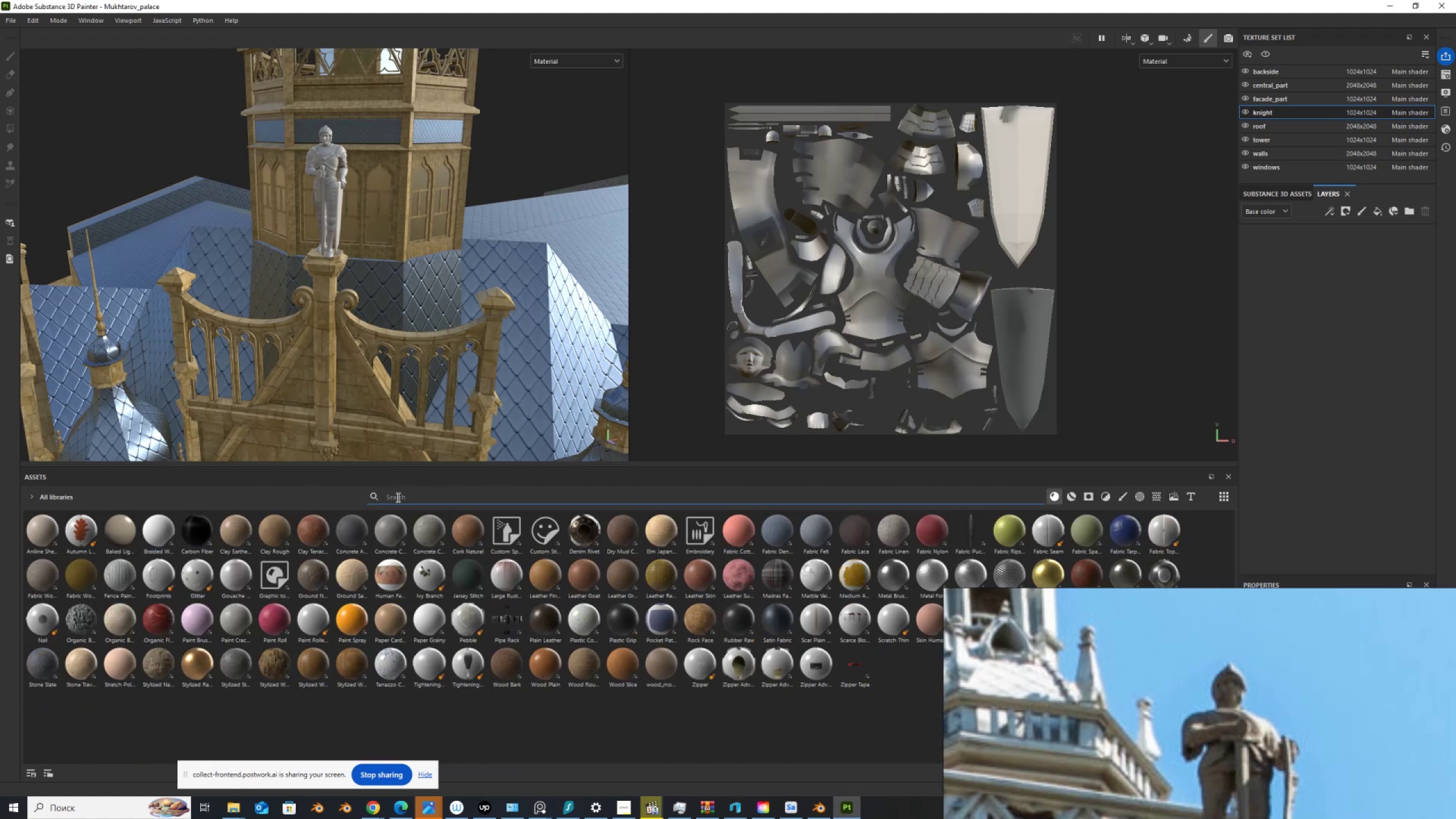 
type(con)
 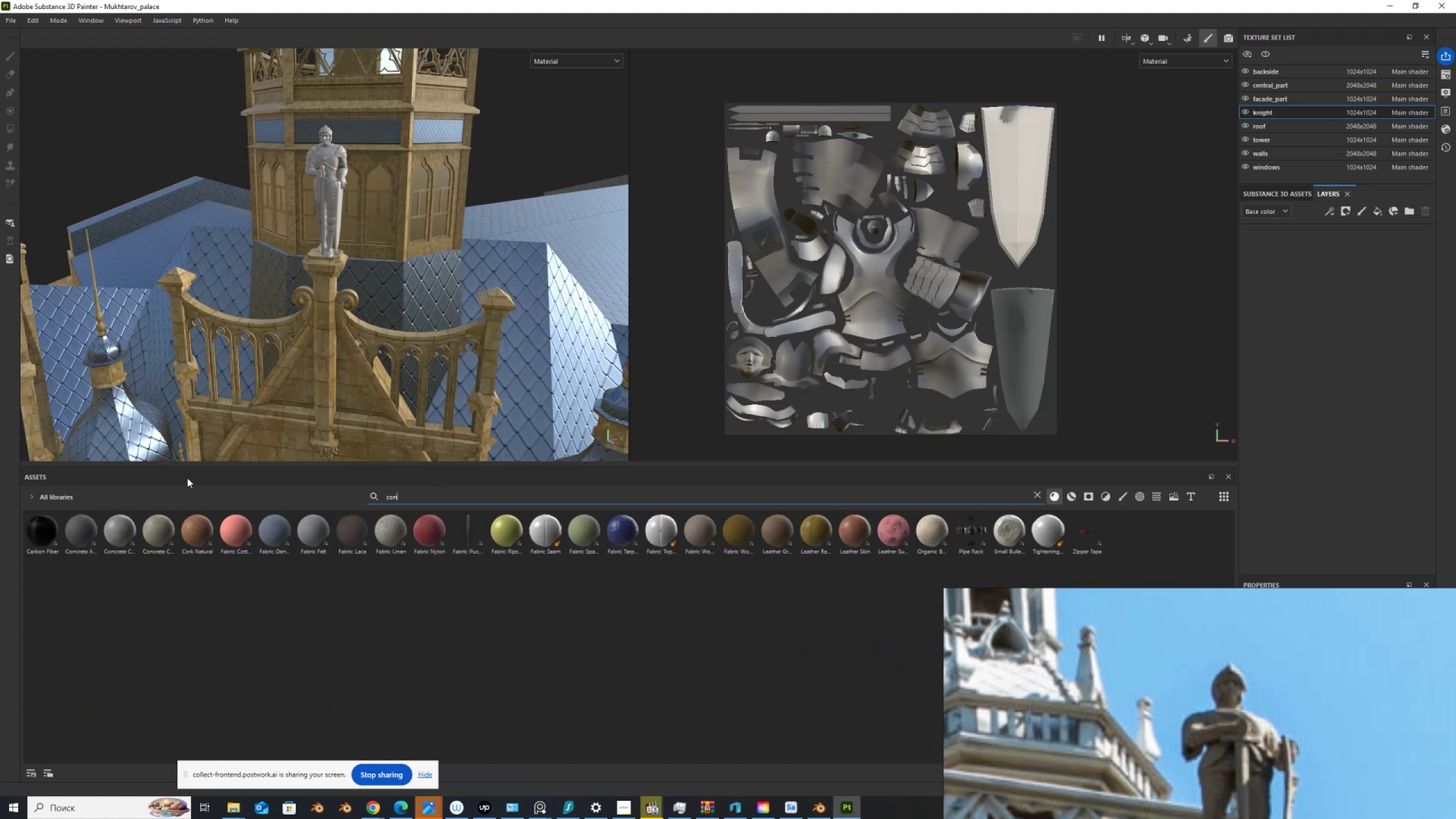 
mouse_move([177, 527])
 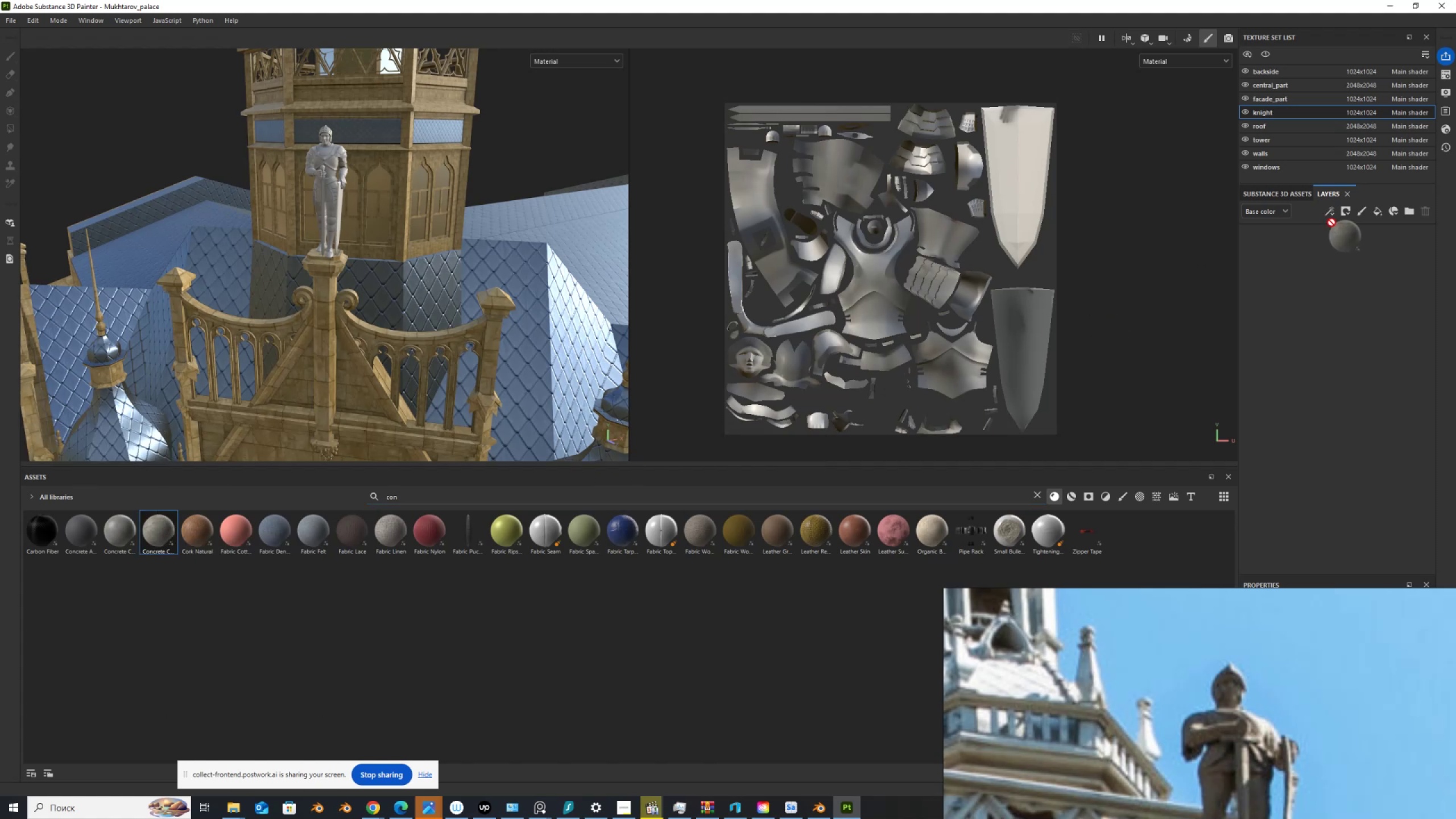 
mouse_move([1303, 235])
 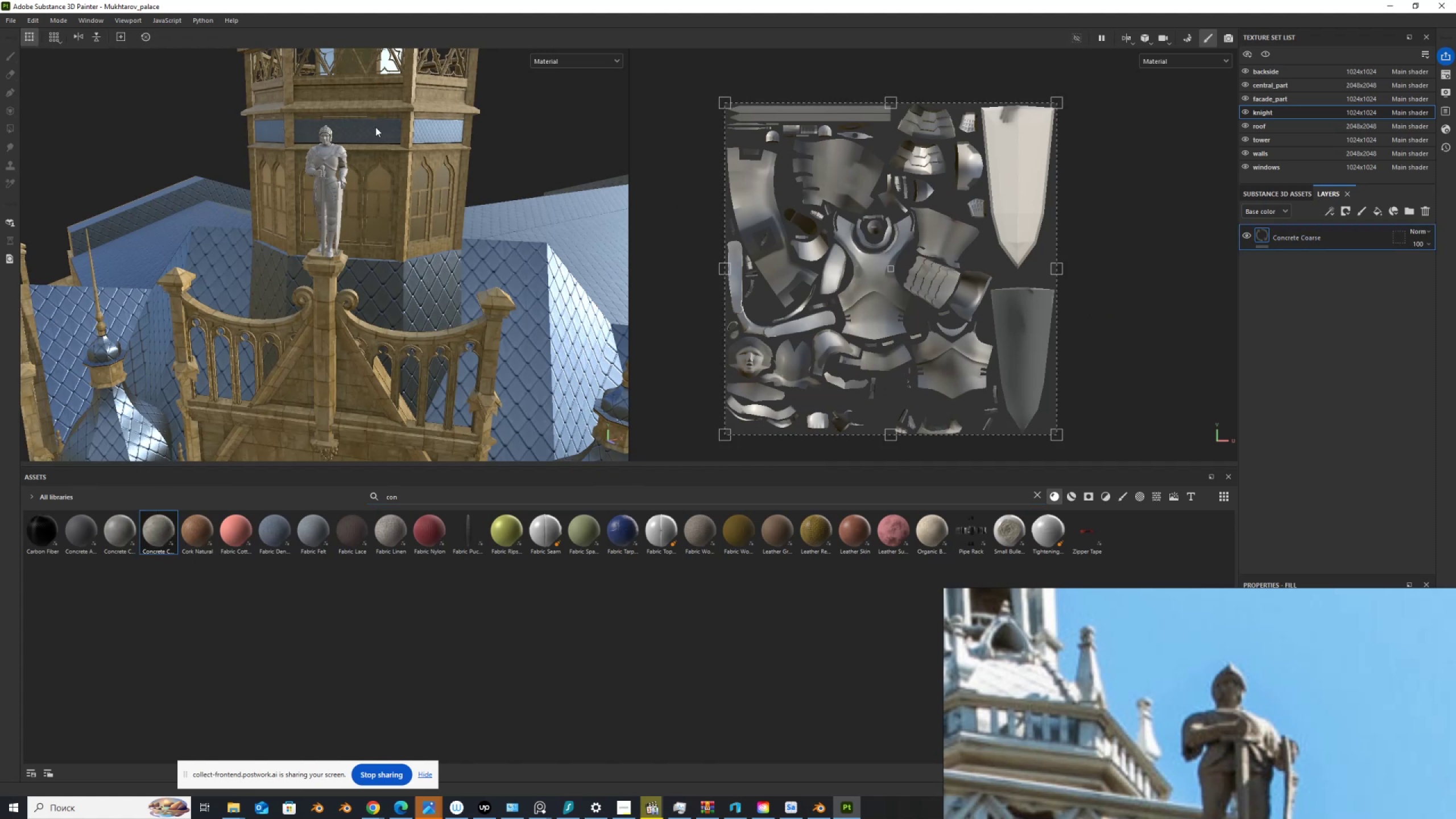 
scroll: coordinate [437, 256], scroll_direction: up, amount: 11.0
 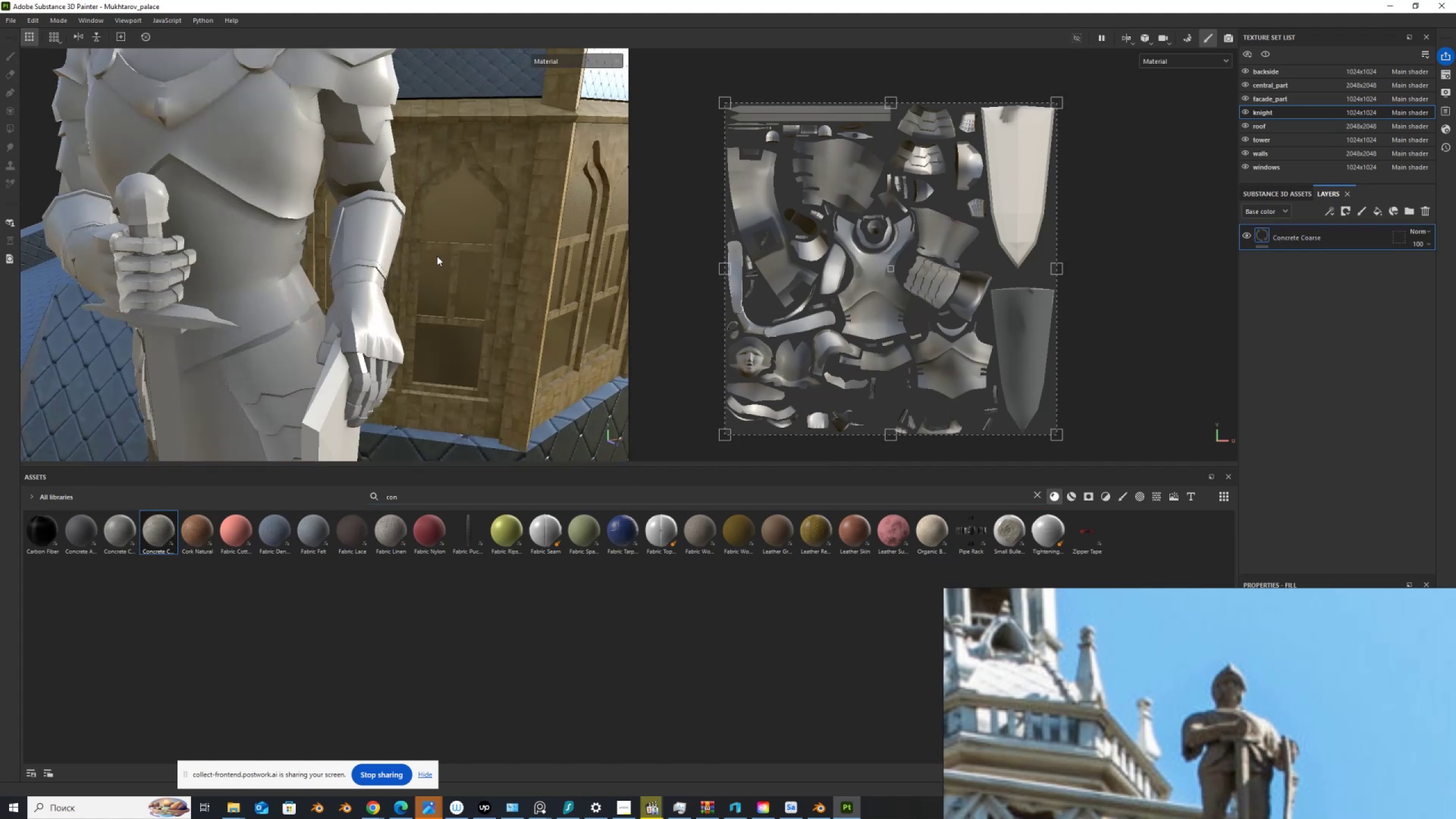 
scroll: coordinate [437, 256], scroll_direction: down, amount: 4.0
 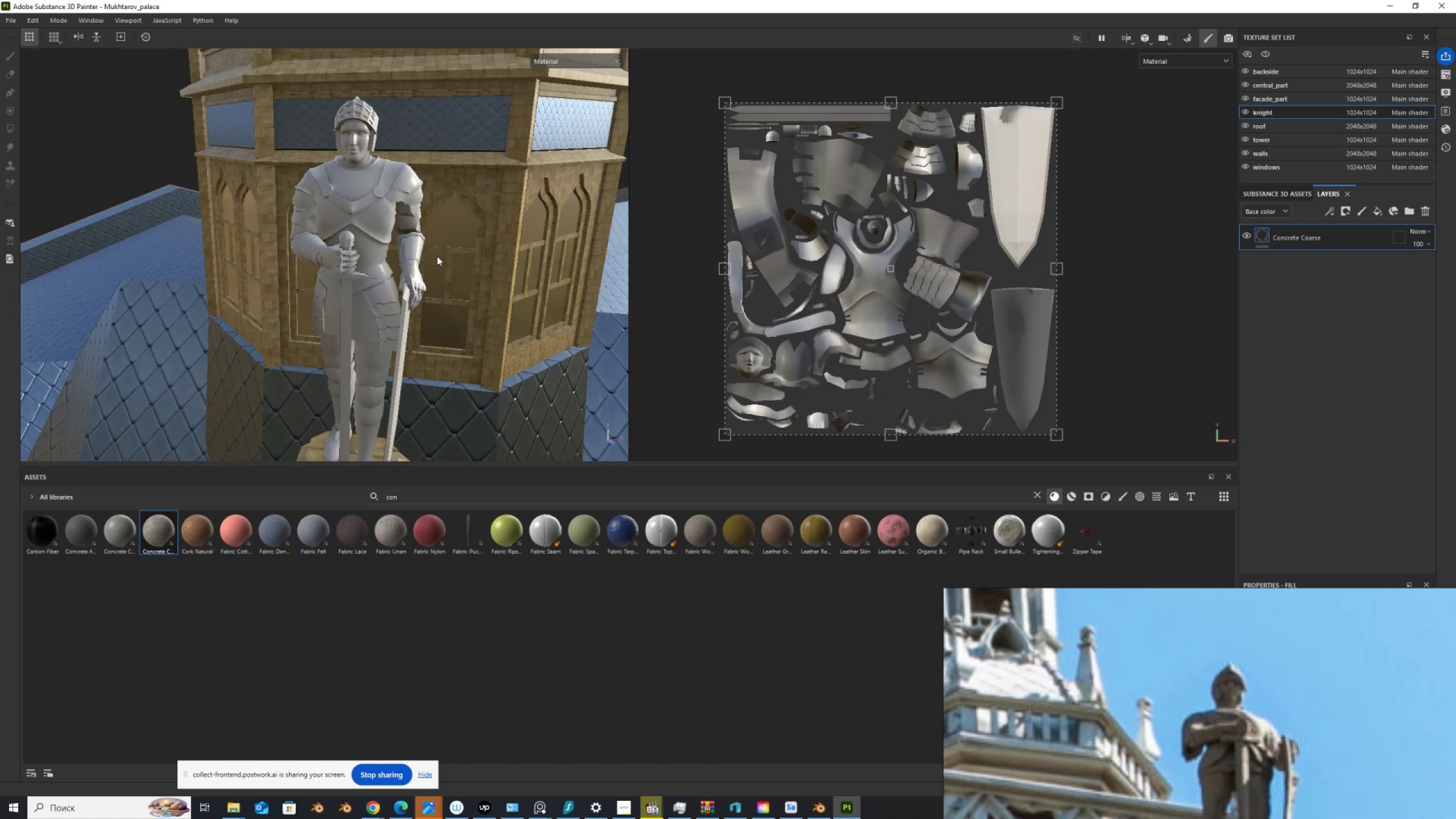 
hold_key(key=ControlLeft, duration=0.66)
 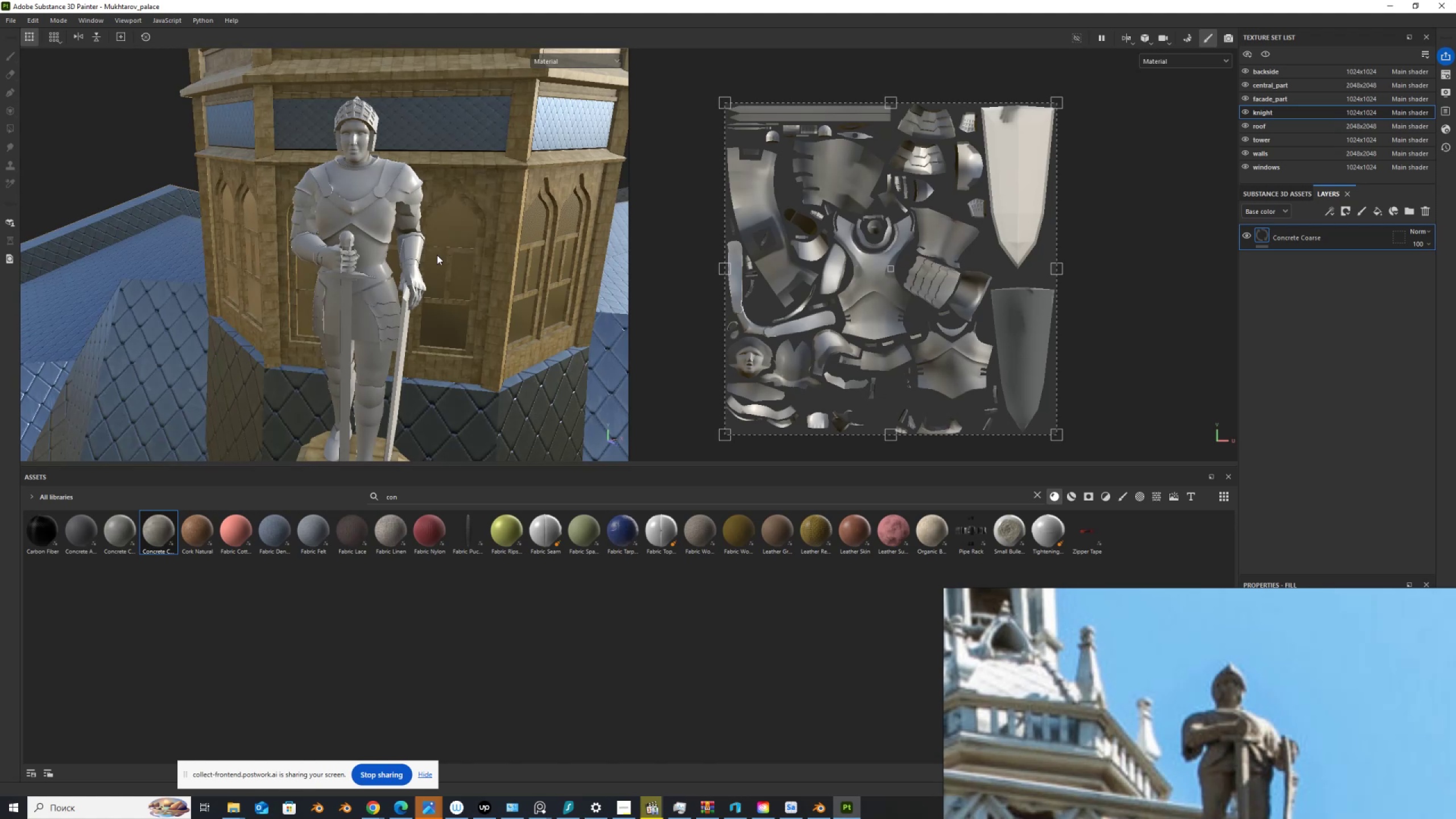 
hold_key(key=ControlLeft, duration=0.89)
 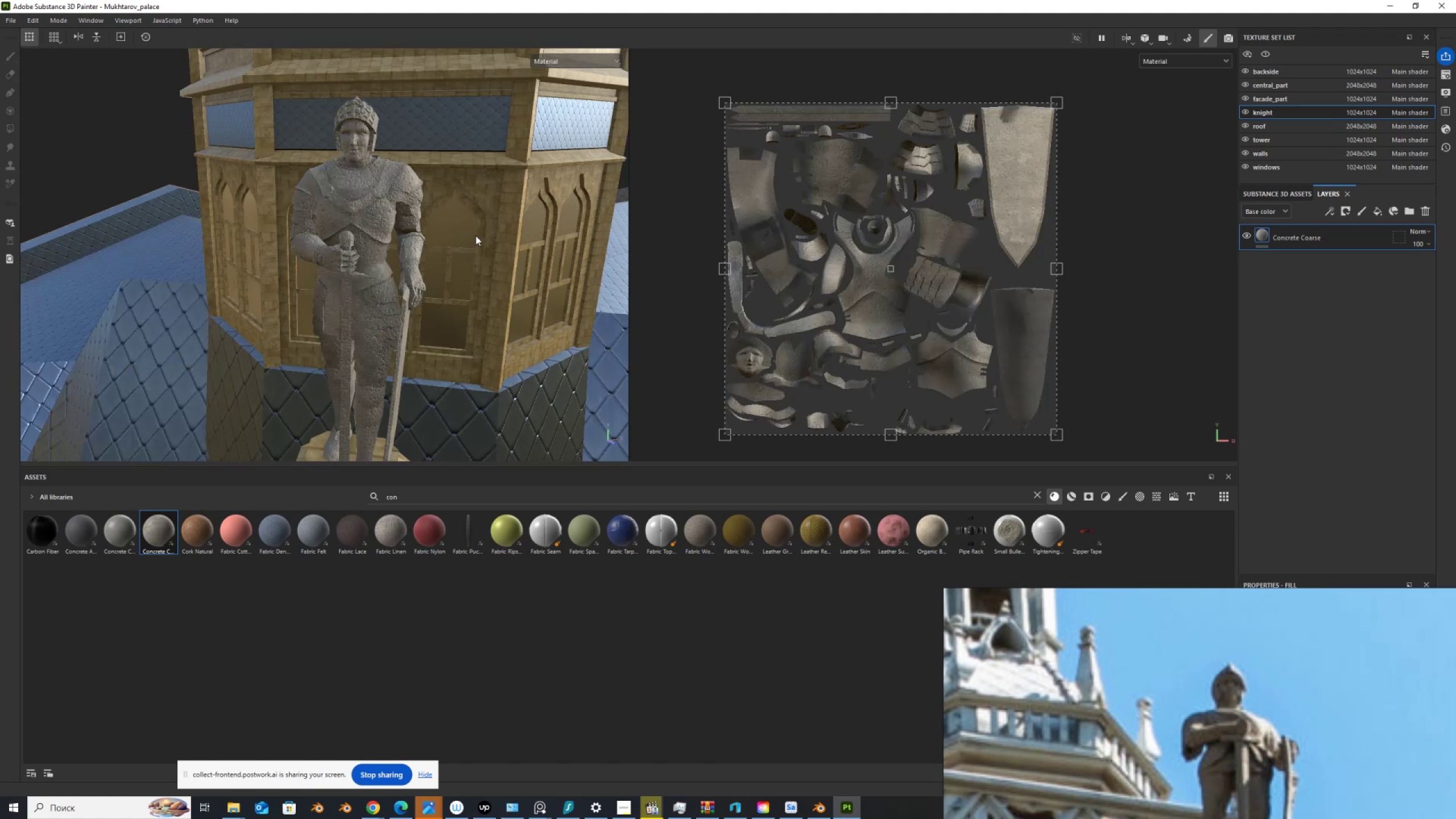 
scroll: coordinate [404, 248], scroll_direction: up, amount: 7.0
 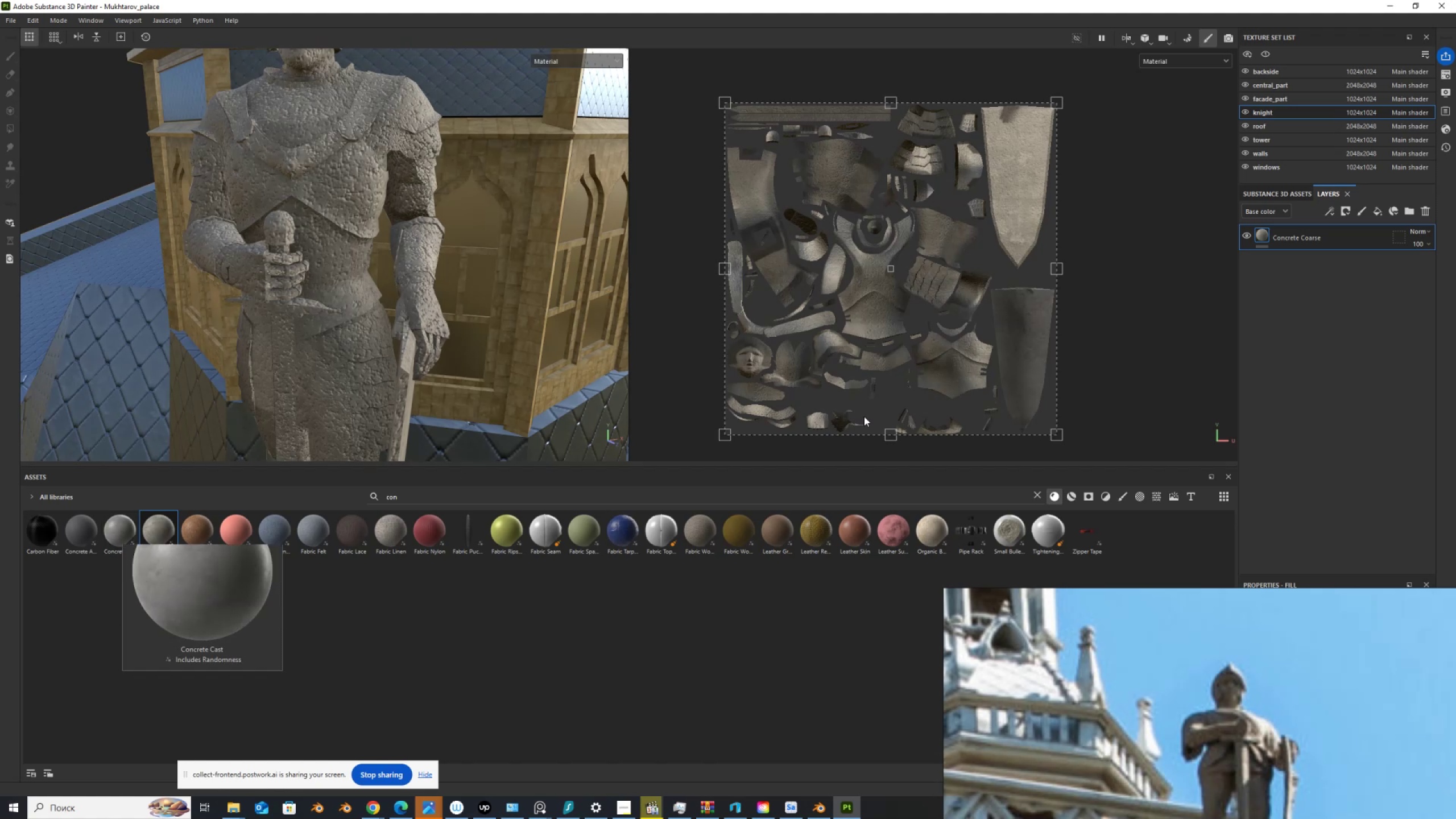 
left_click([1249, 237])
 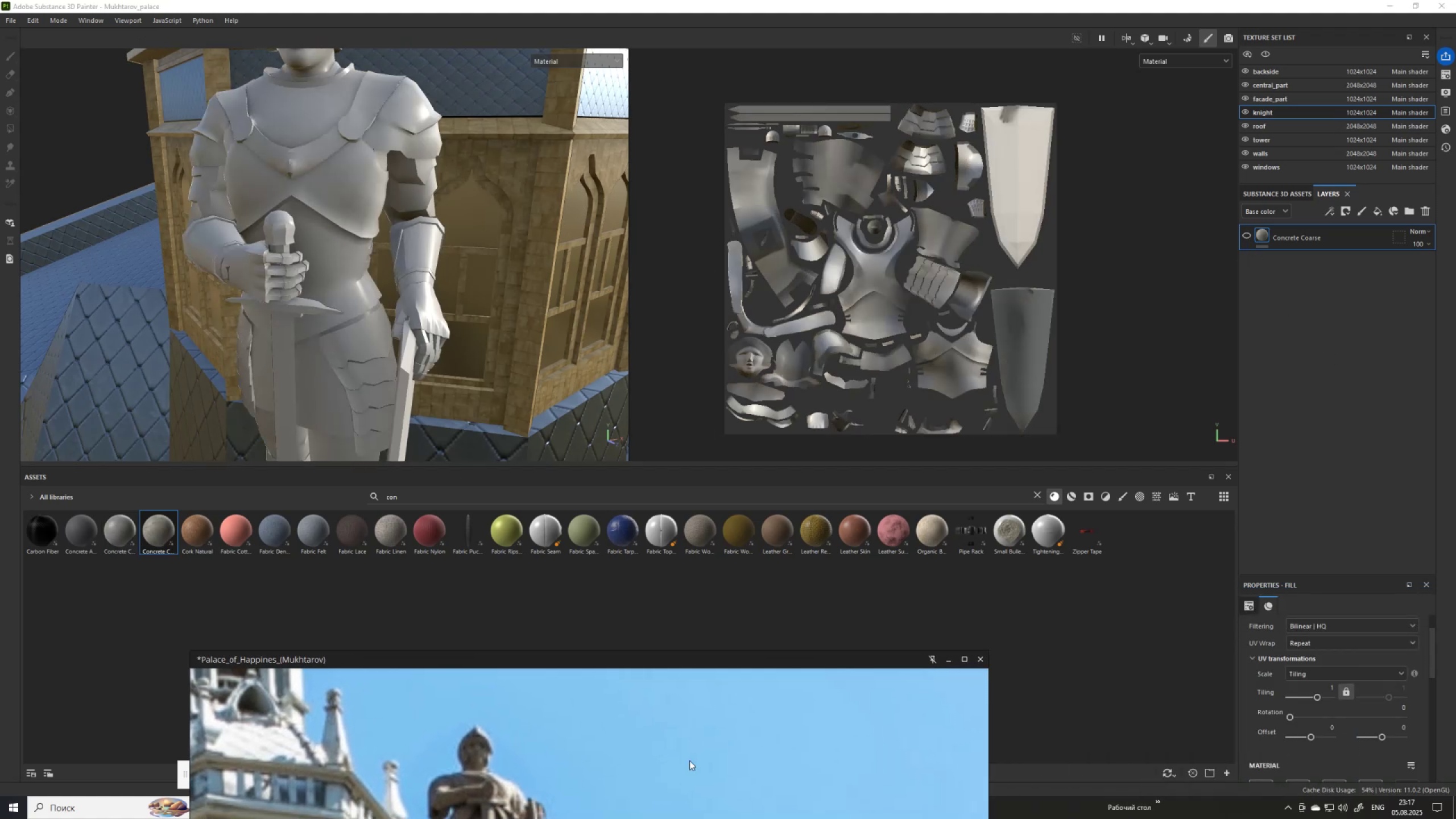 
scroll: coordinate [1313, 723], scroll_direction: down, amount: 4.0
 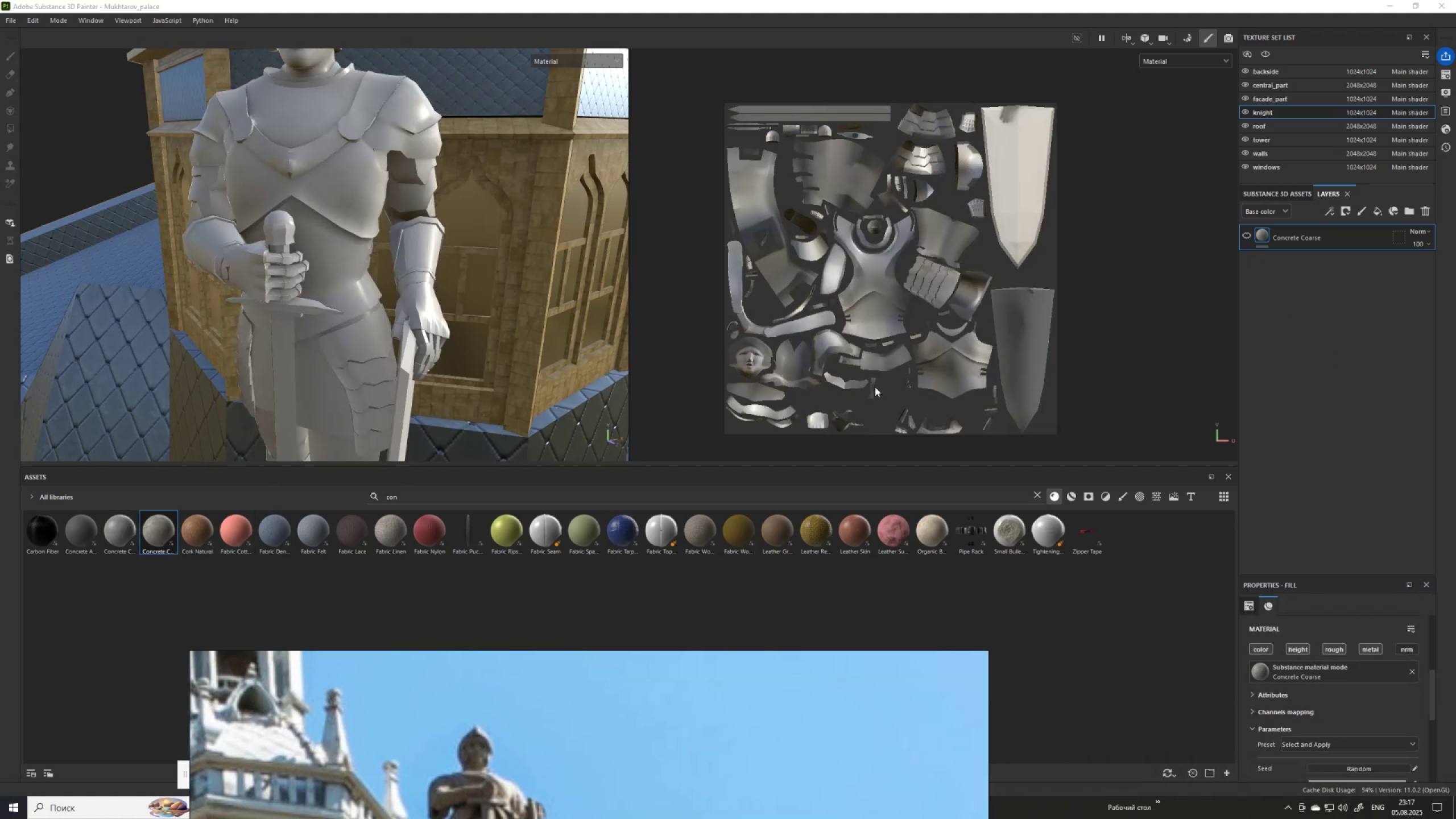 
wait(5.01)
 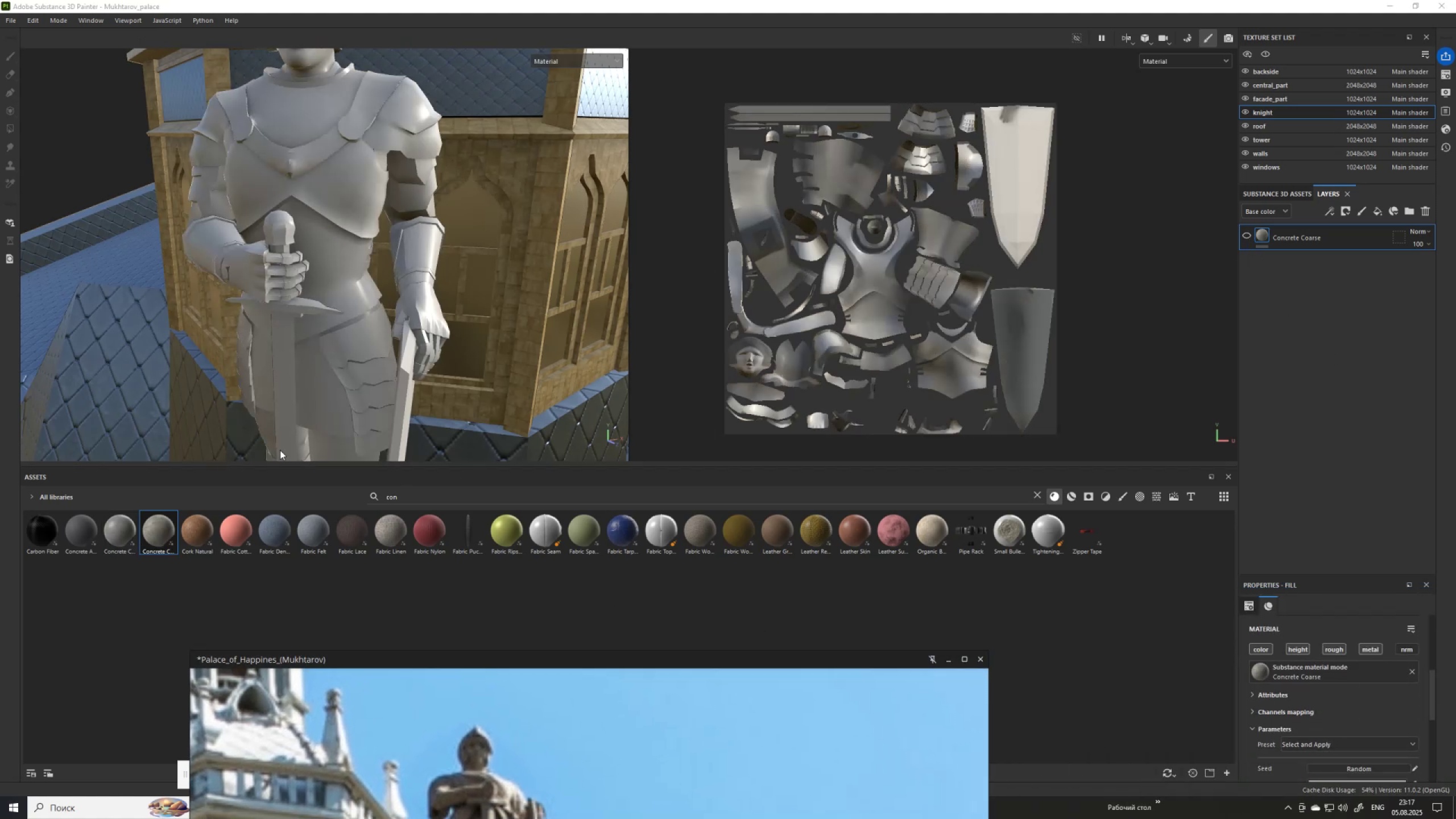 
left_click([1245, 237])
 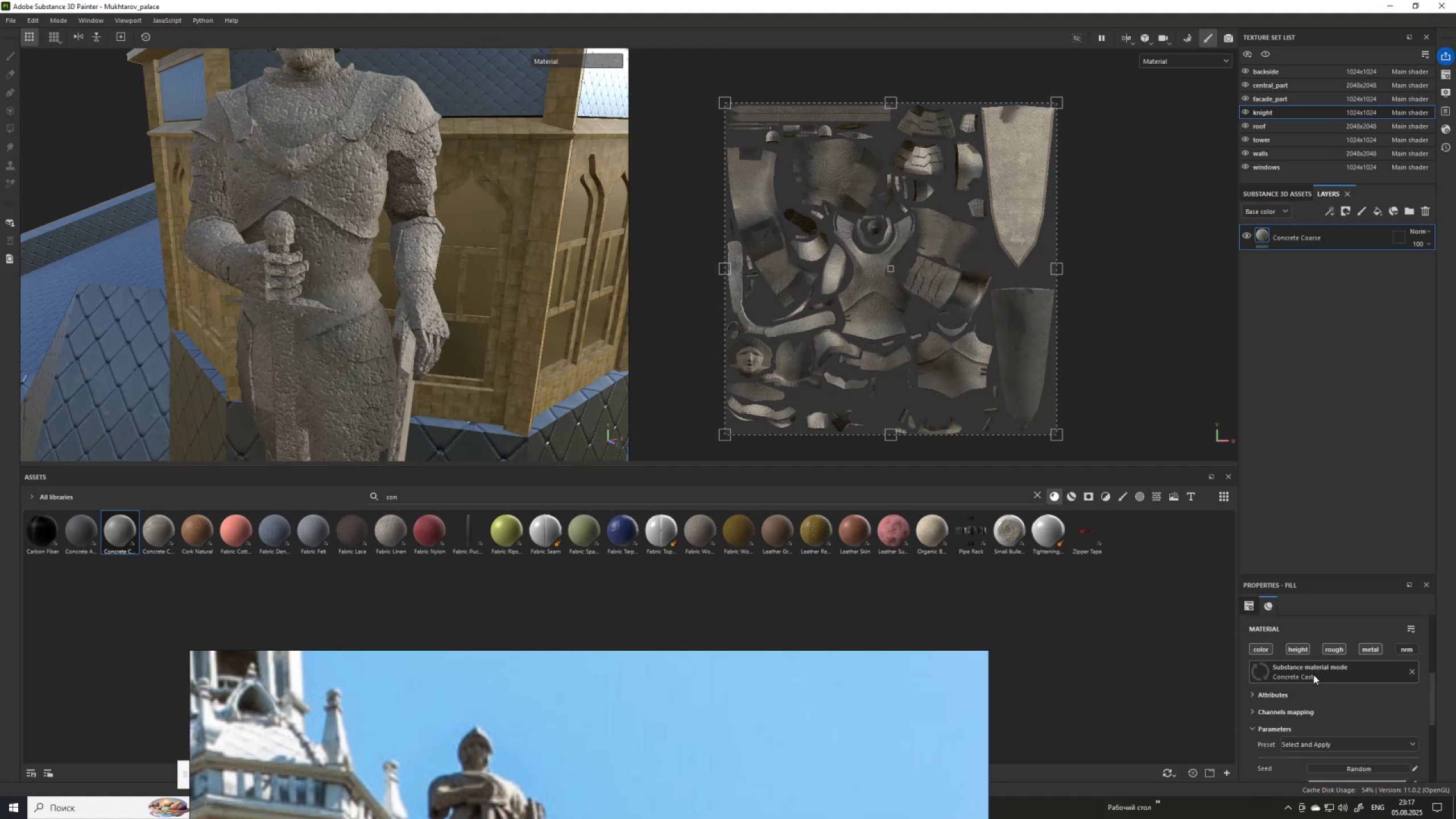 
wait(7.75)
 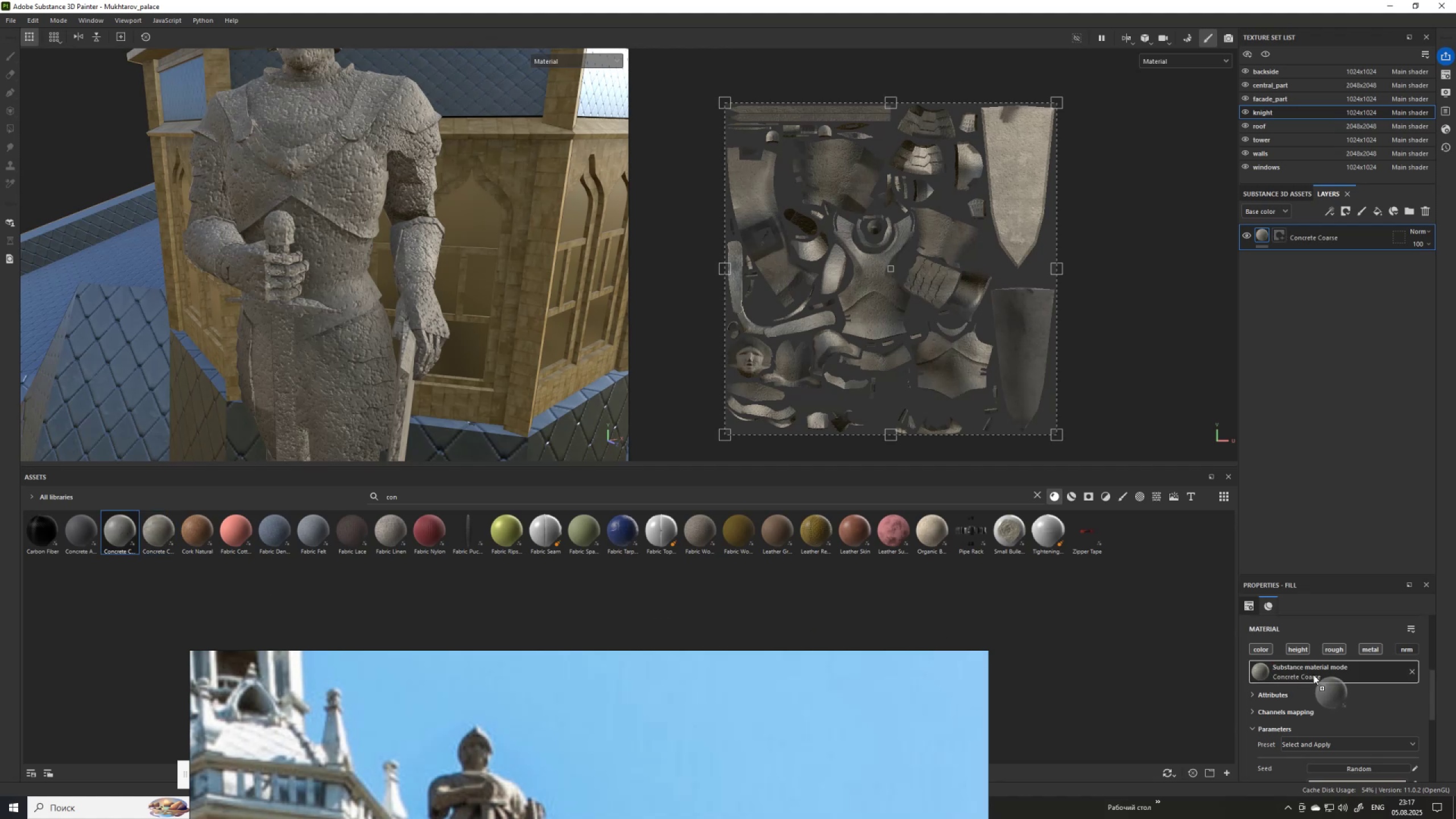 
scroll: coordinate [358, 284], scroll_direction: down, amount: 15.0
 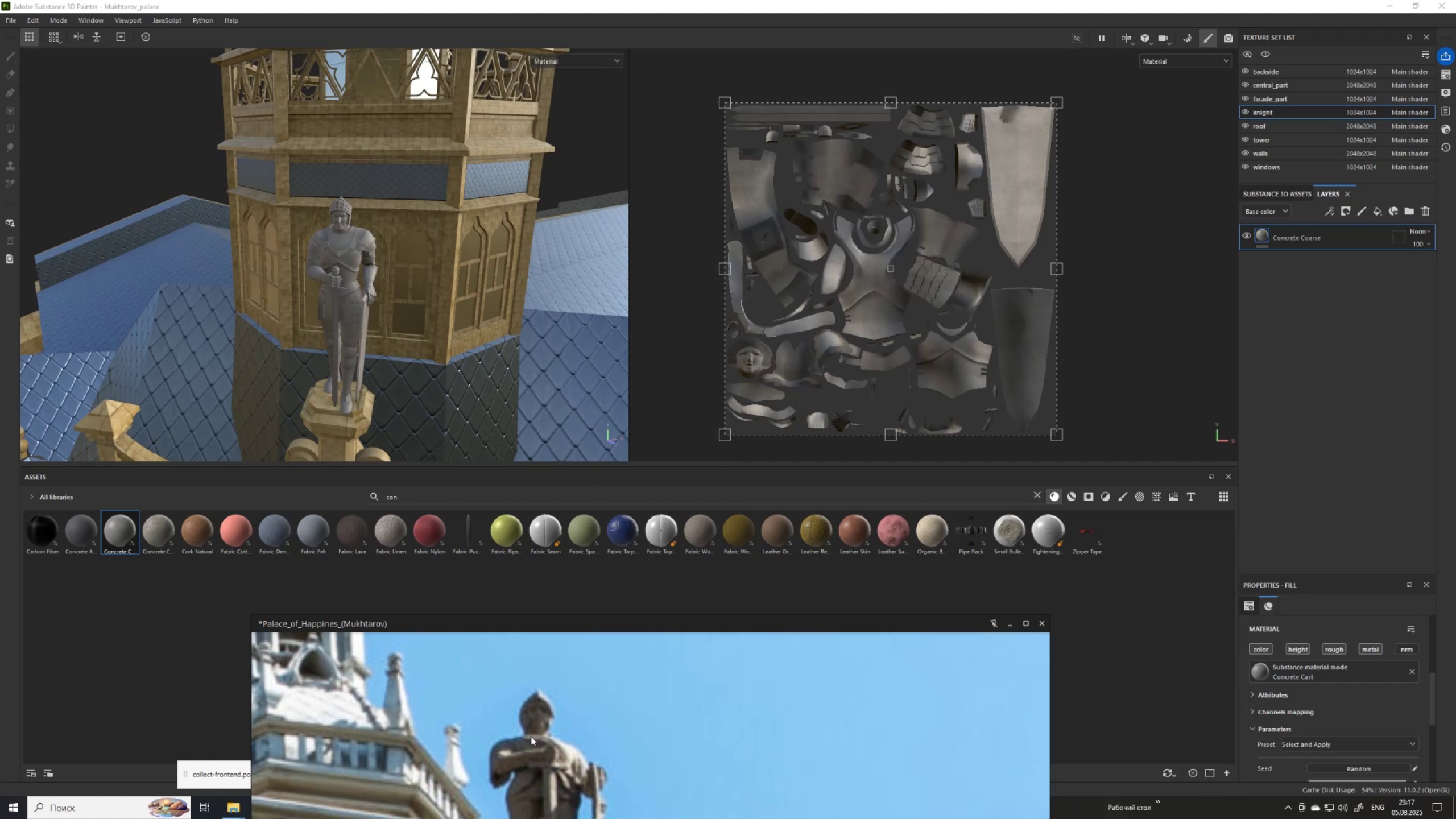 
scroll: coordinate [301, 221], scroll_direction: up, amount: 14.0
 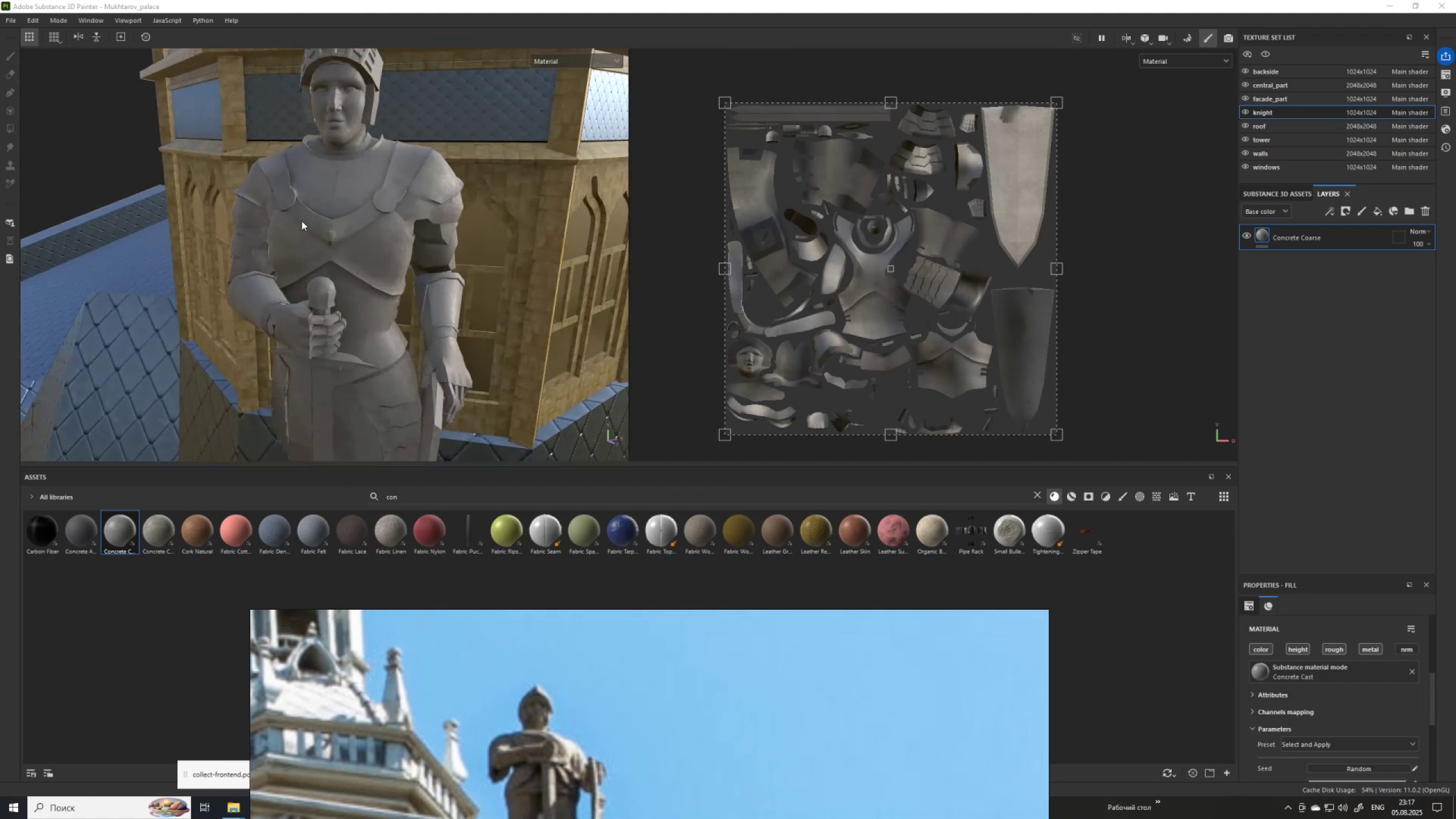 
scroll: coordinate [301, 221], scroll_direction: down, amount: 19.0
 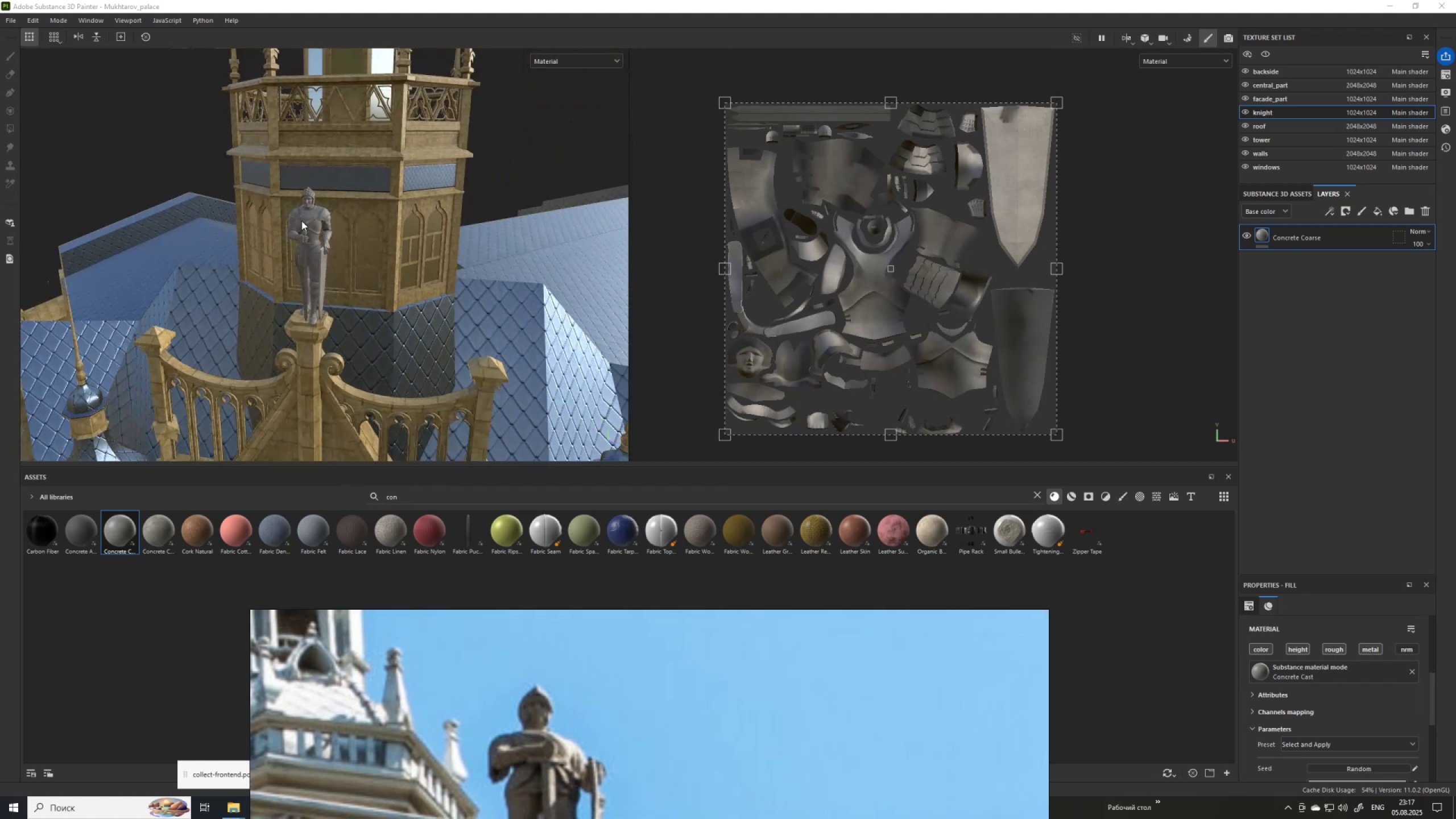 
hold_key(key=ControlLeft, duration=0.31)
 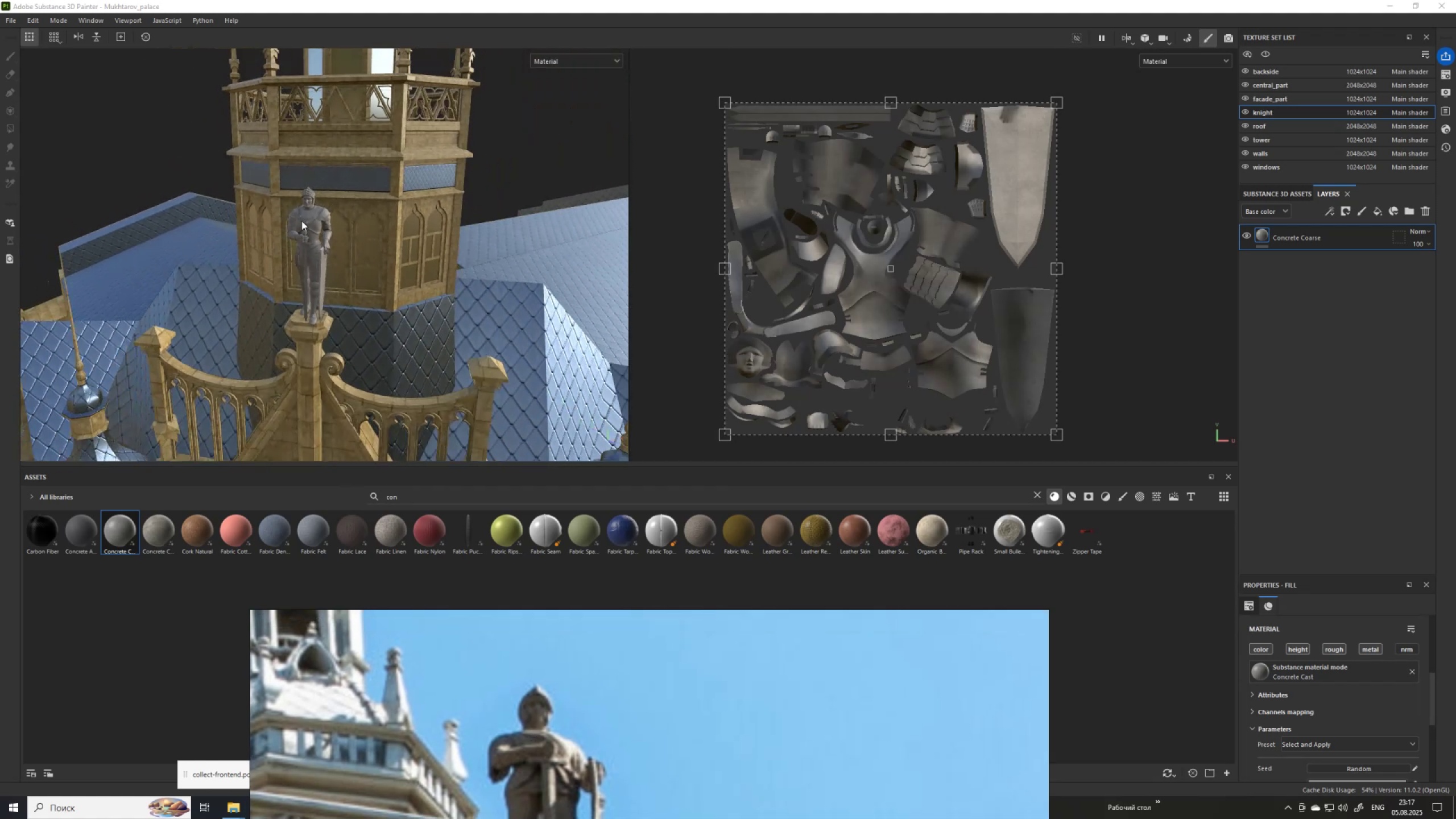 
hold_key(key=ControlLeft, duration=0.38)
 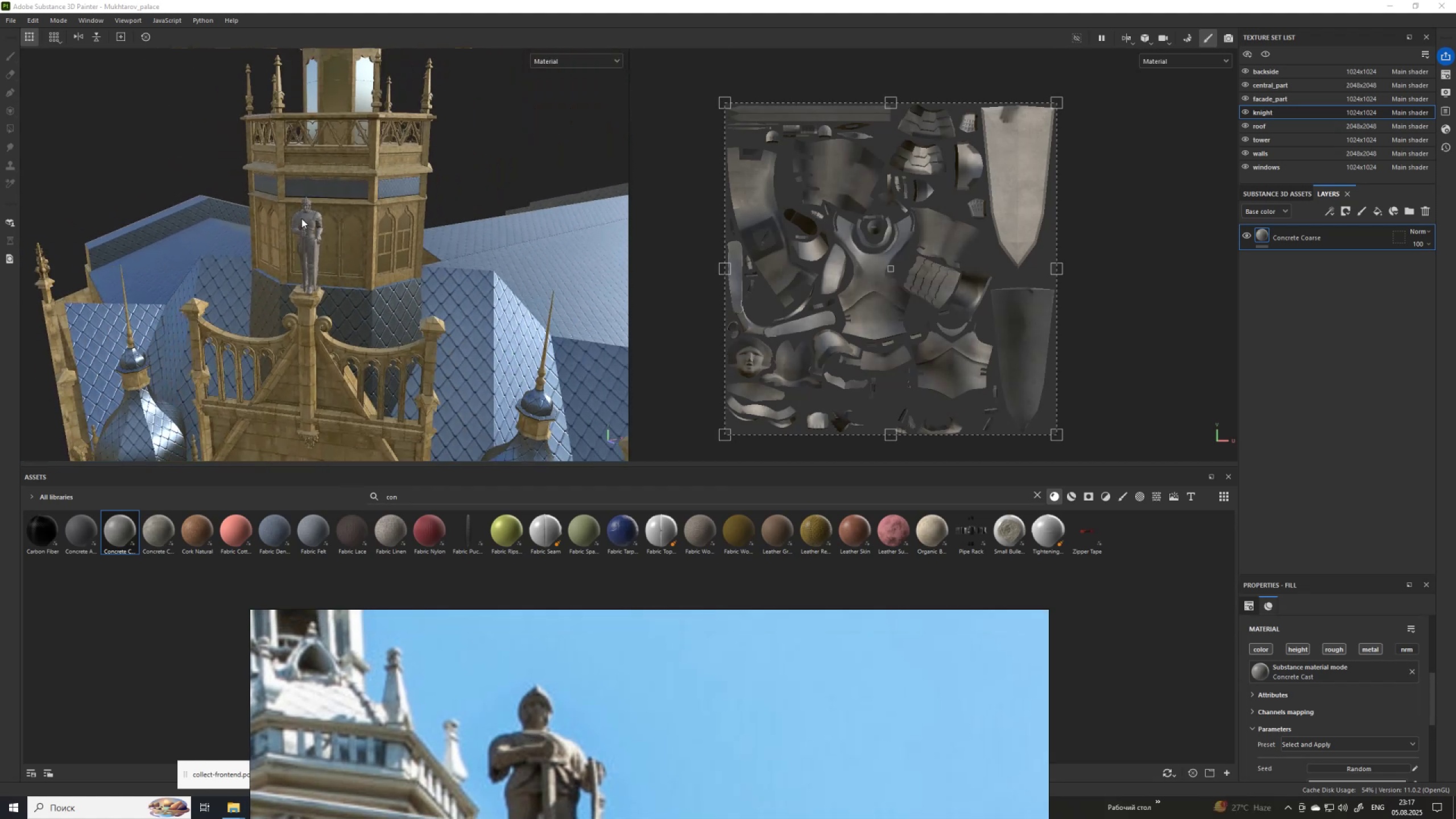 
key(S)
 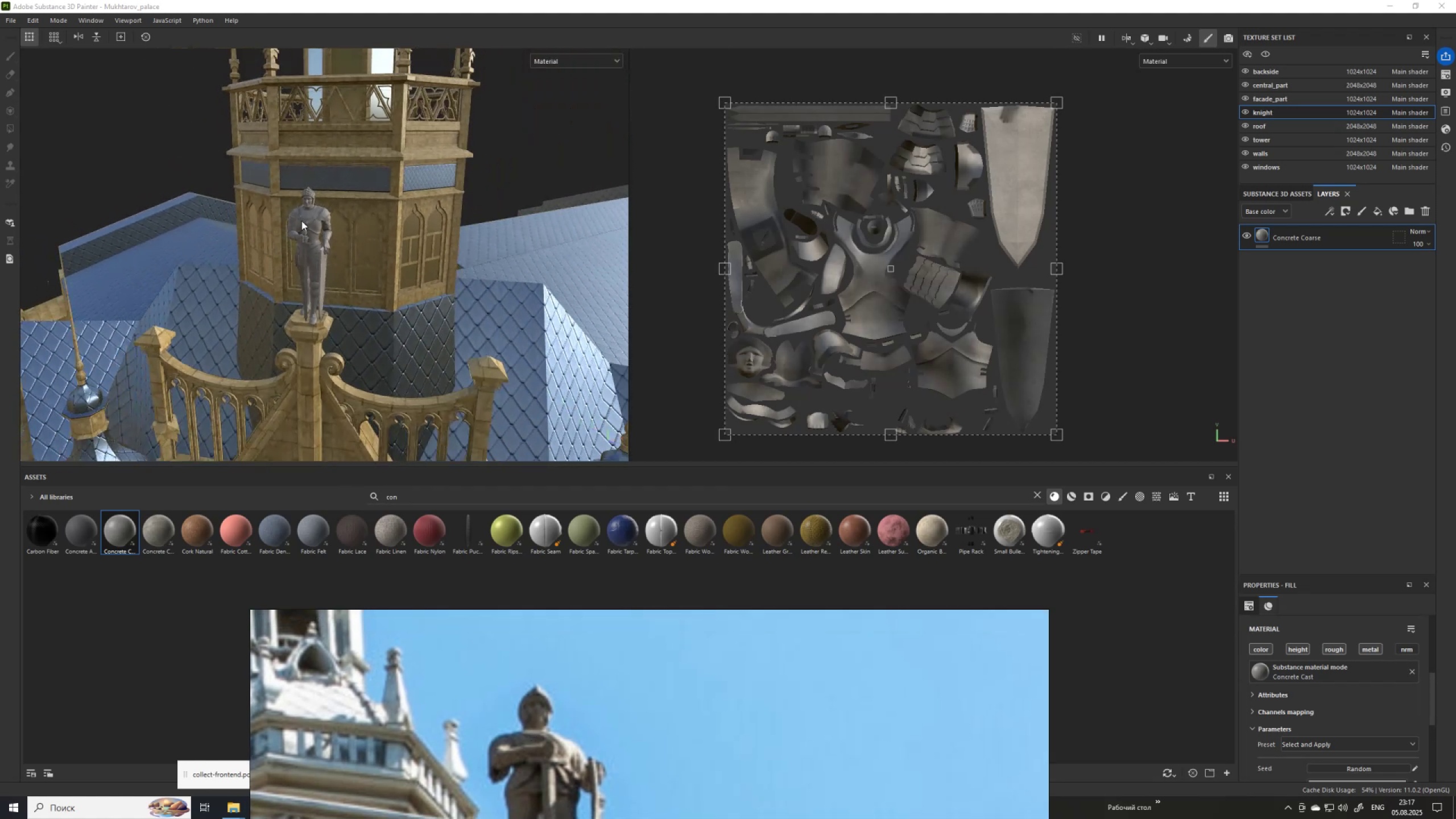 
scroll: coordinate [502, 274], scroll_direction: down, amount: 19.0
 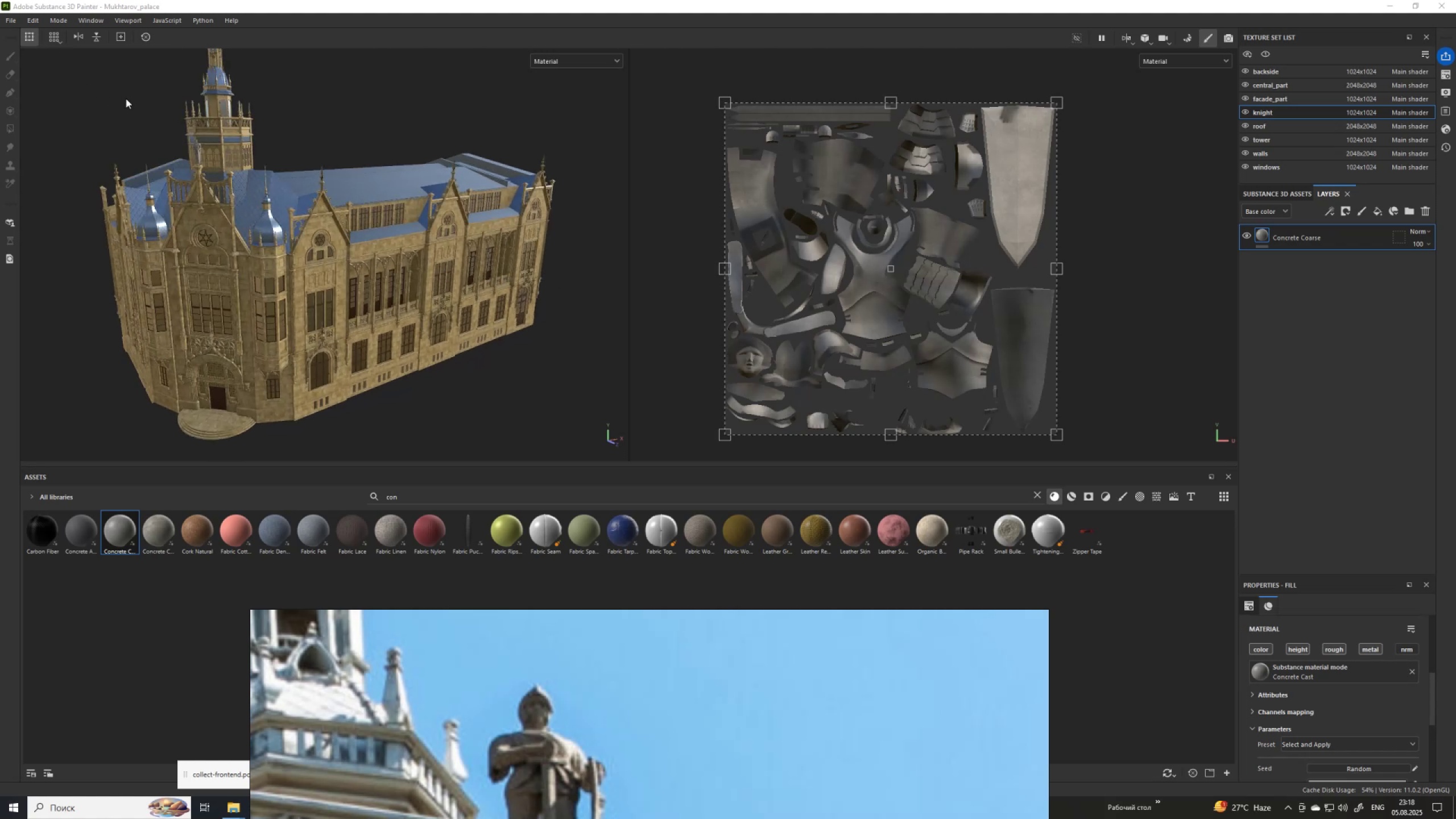 
key(Control+S)
 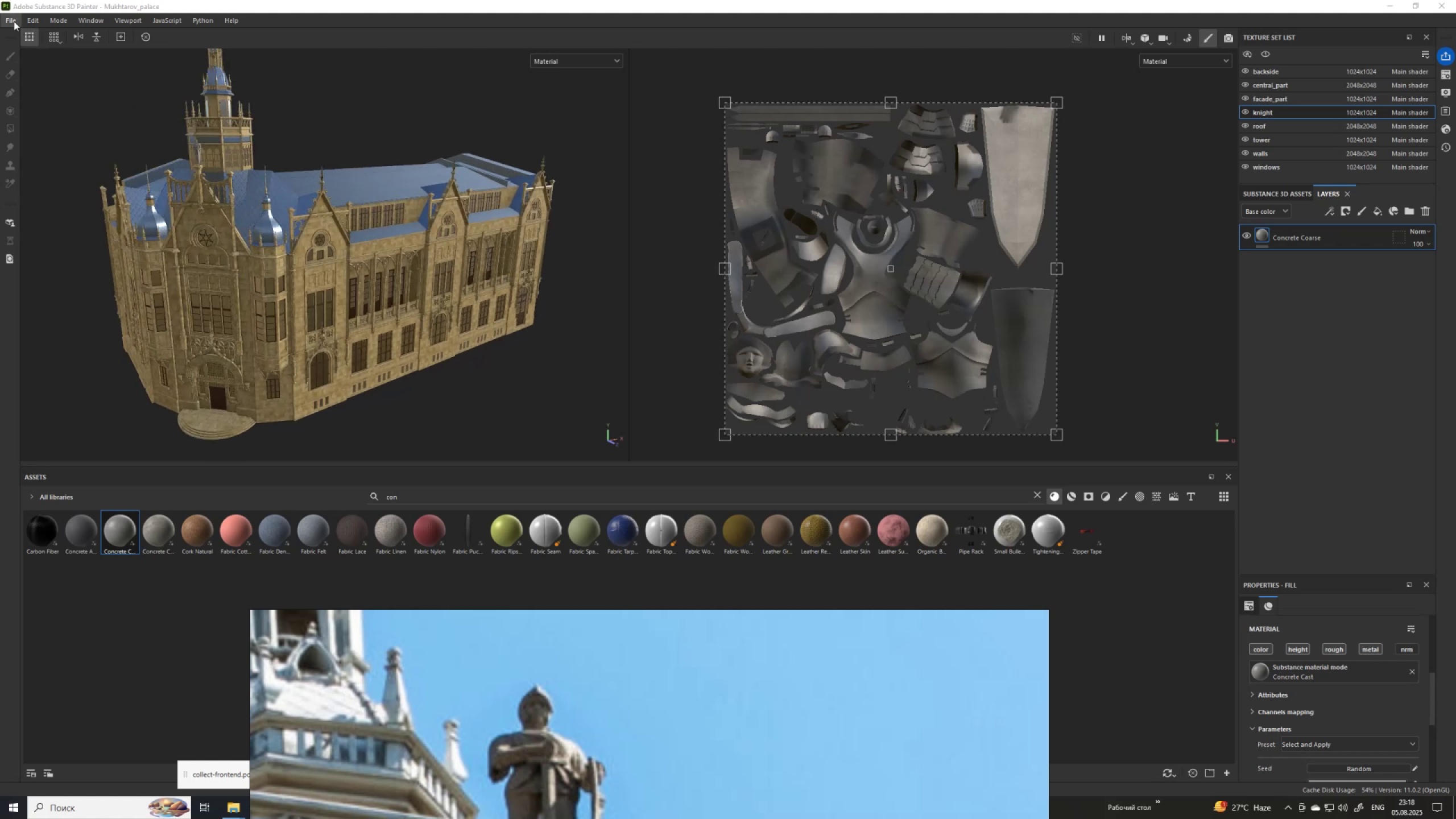 
left_click([13, 21])
 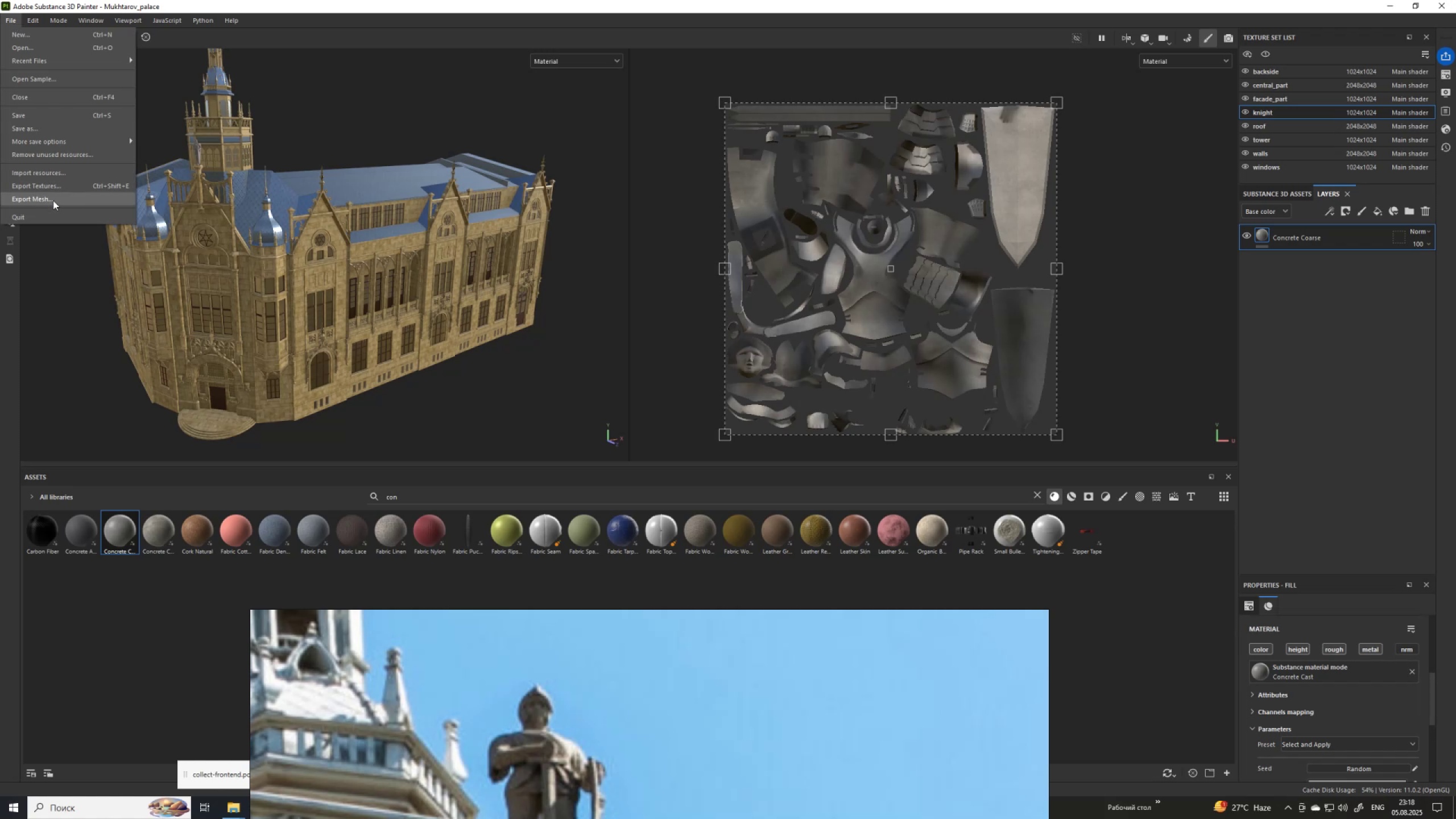 
wait(13.21)
 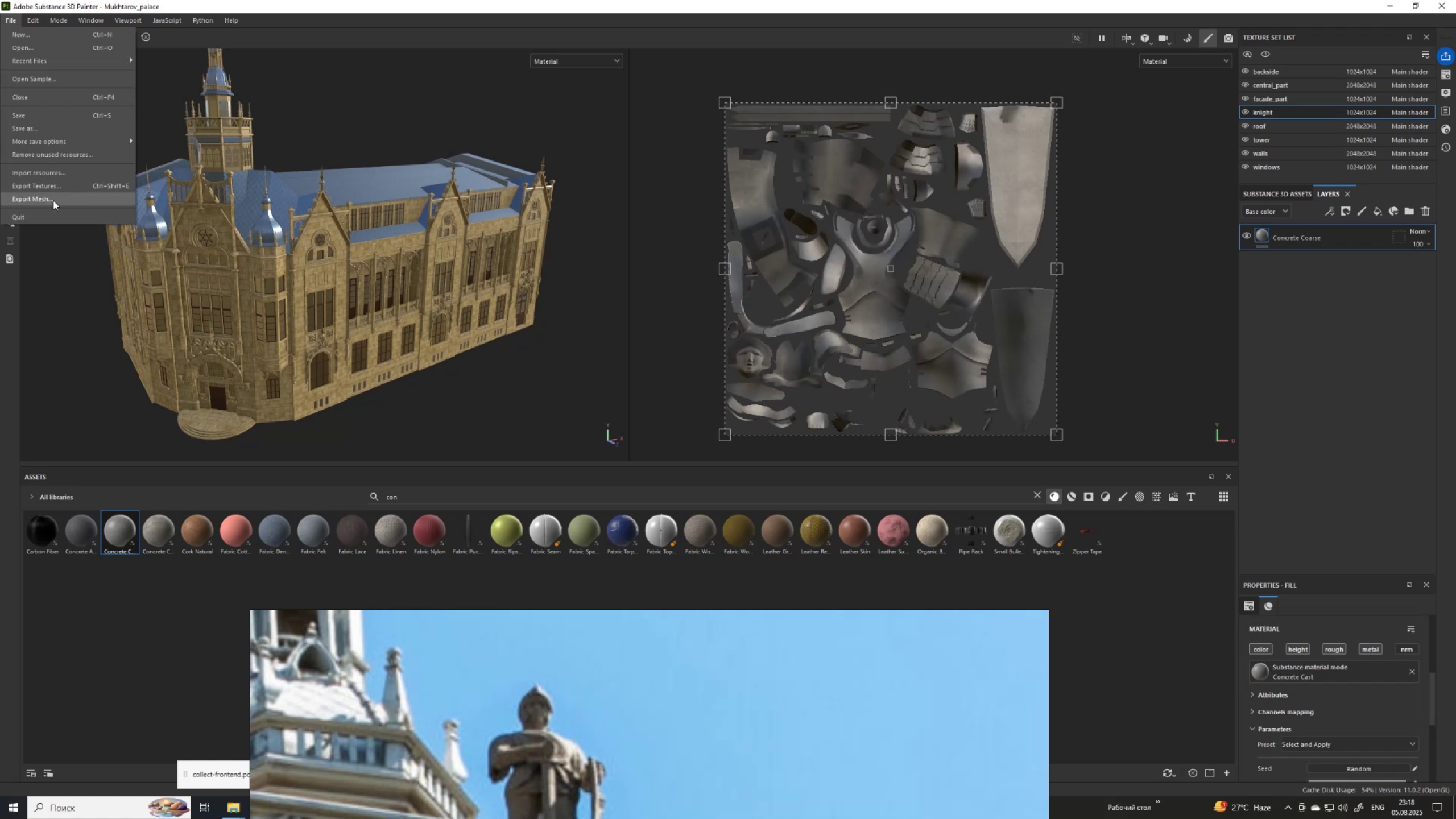 
left_click([59, 187])
 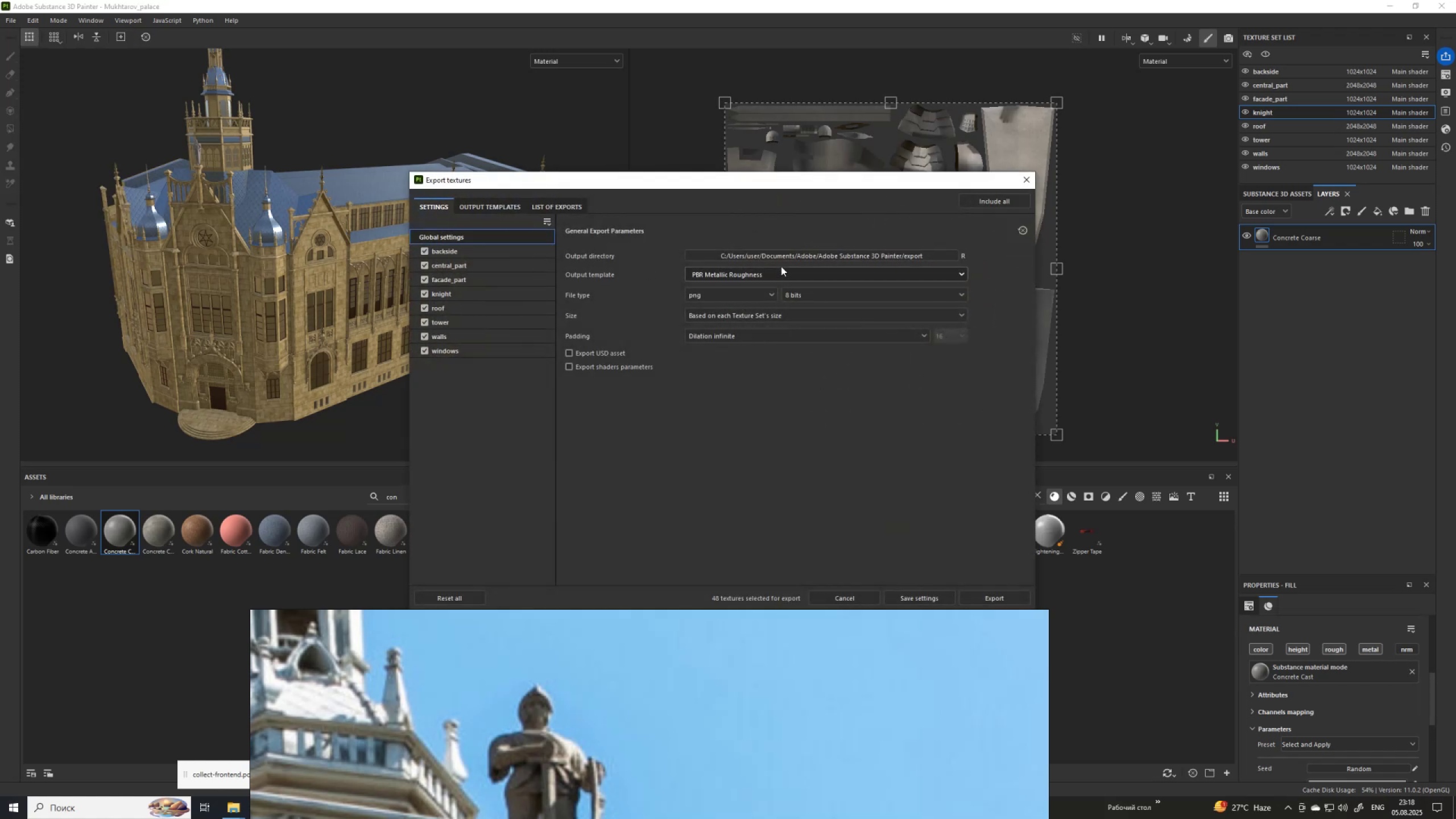 
left_click([781, 254])
 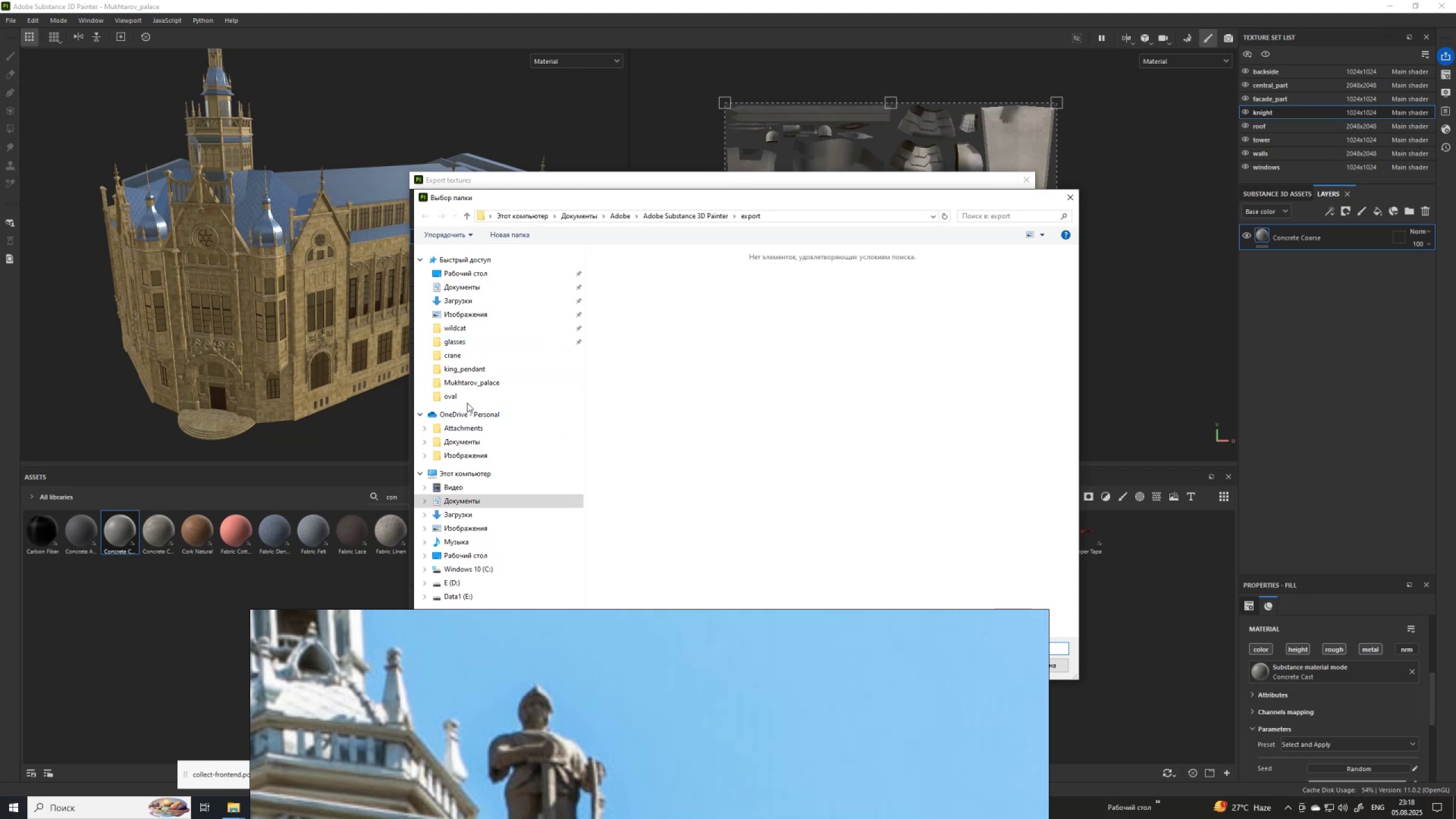 
left_click([481, 382])
 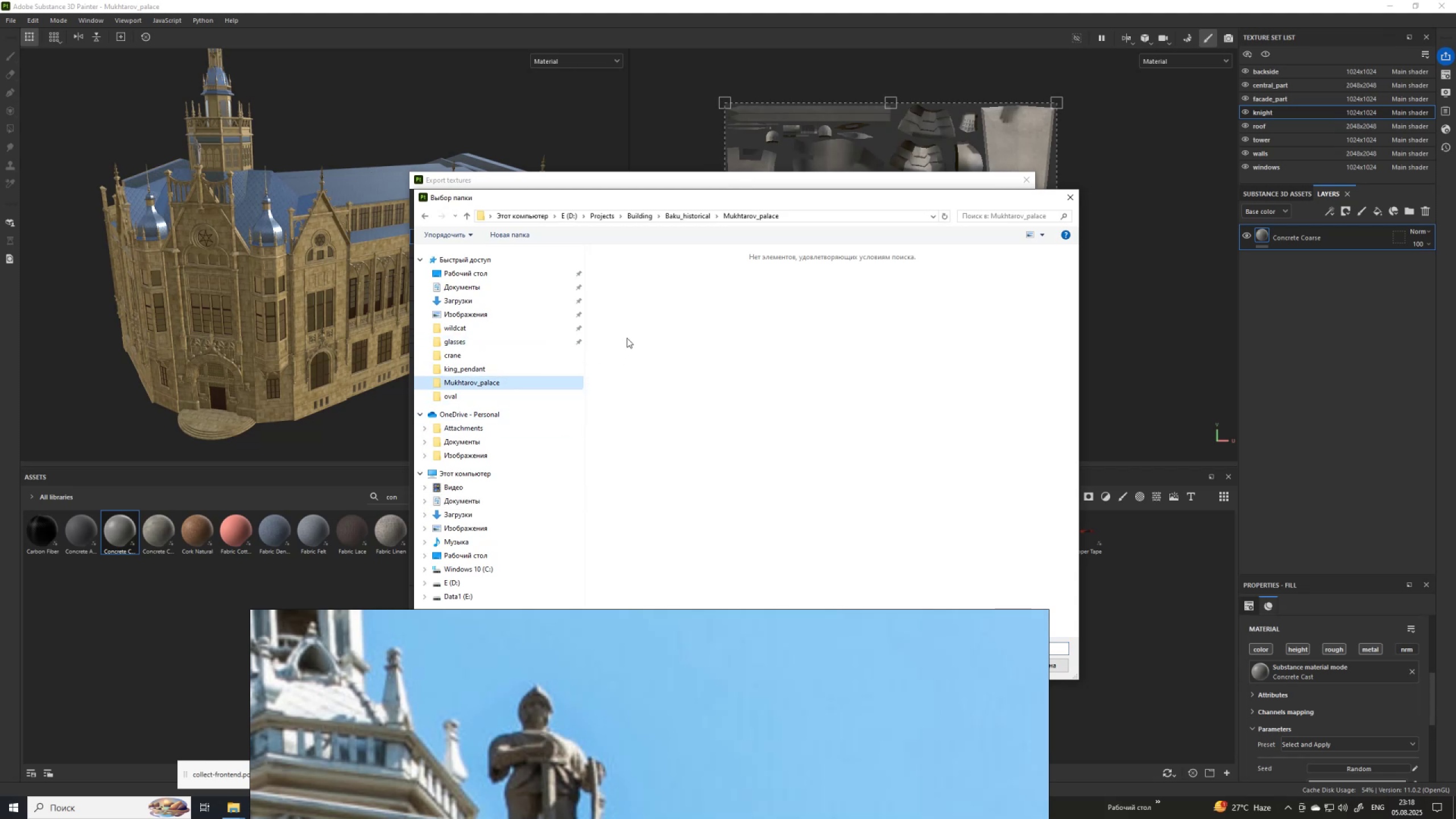 
right_click([630, 329])
 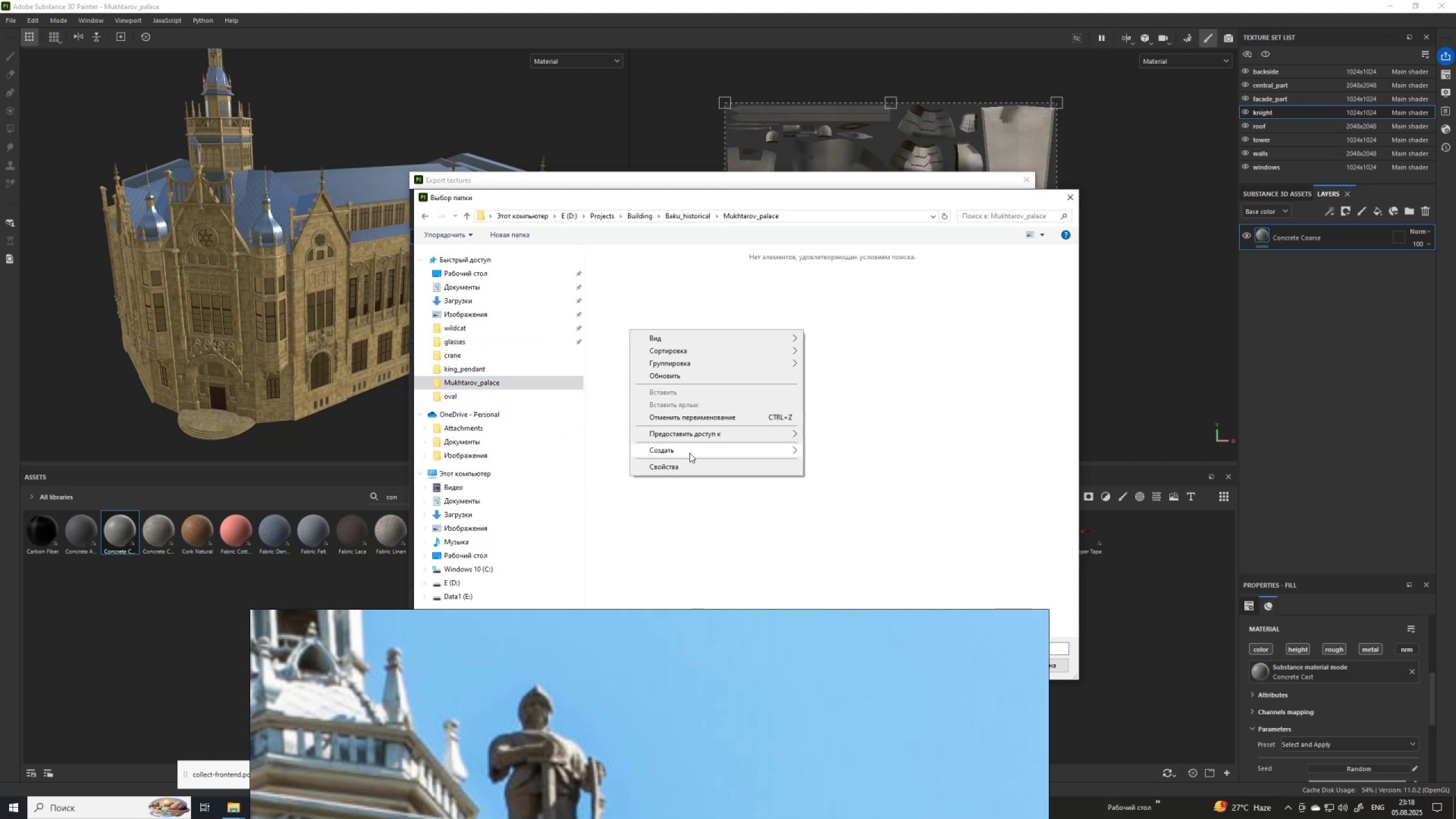 
left_click([691, 456])
 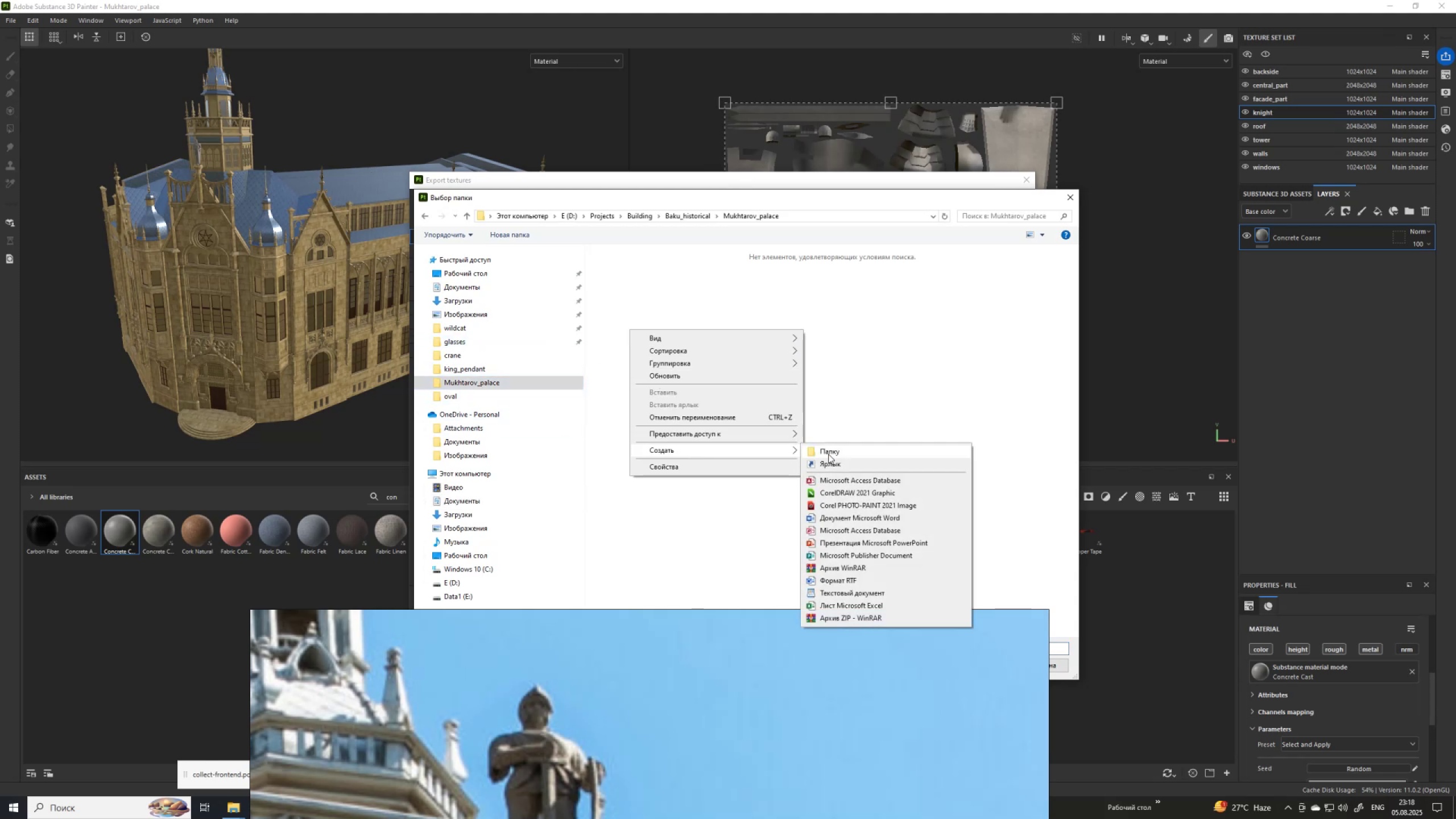 
left_click([833, 454])
 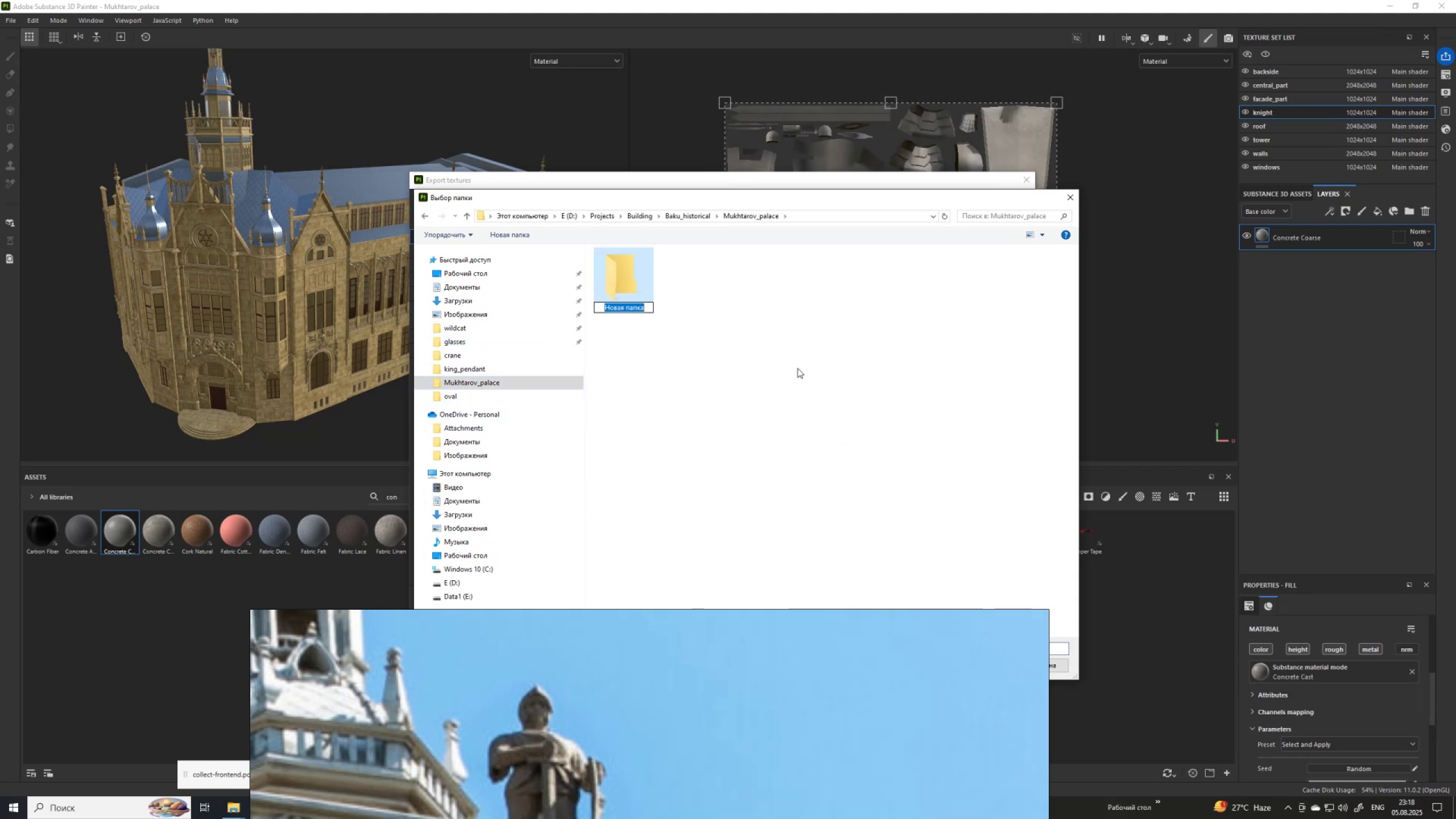 
type(delivery)
key(NumpadEnter)
 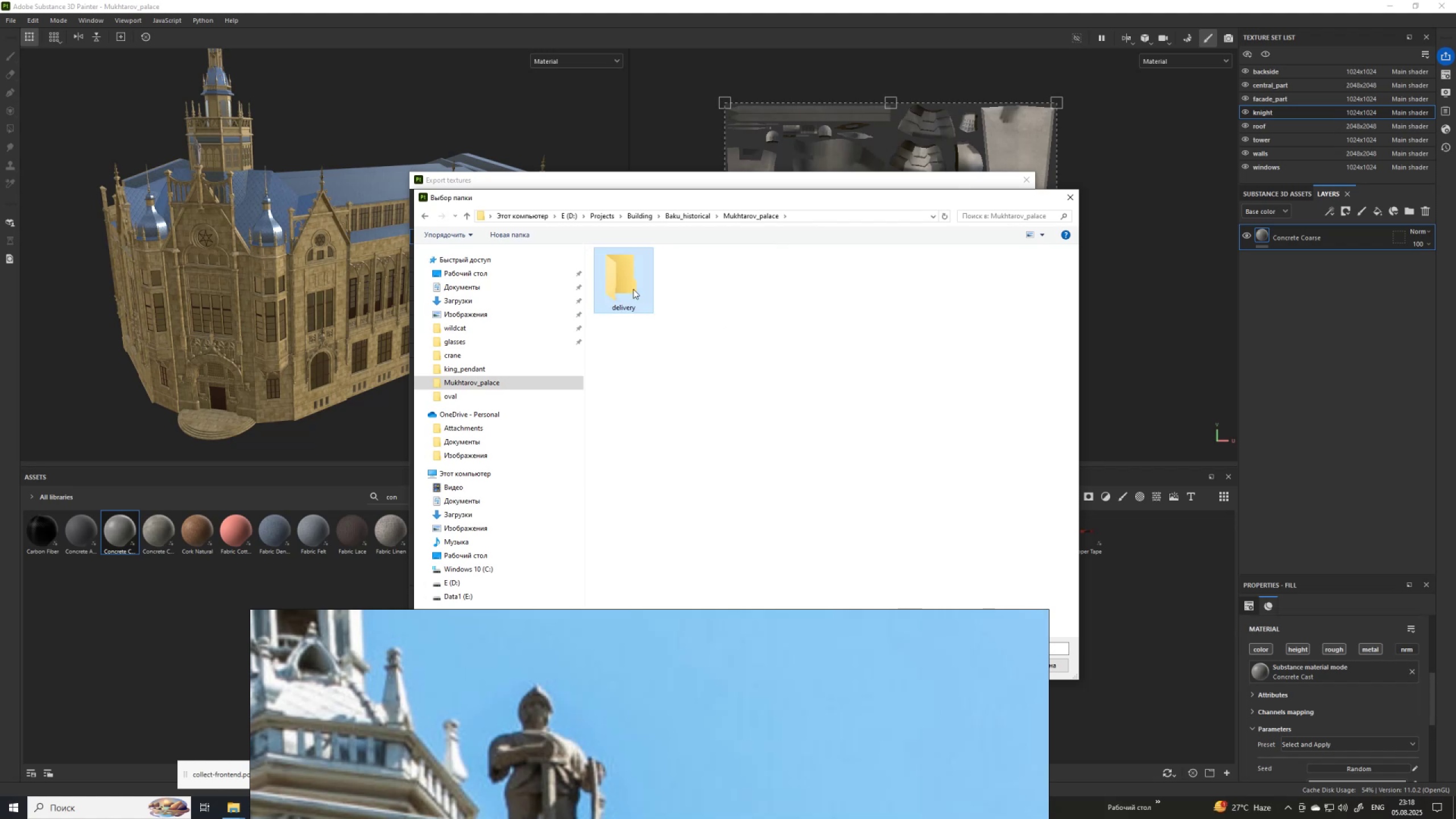 
double_click([635, 287])
 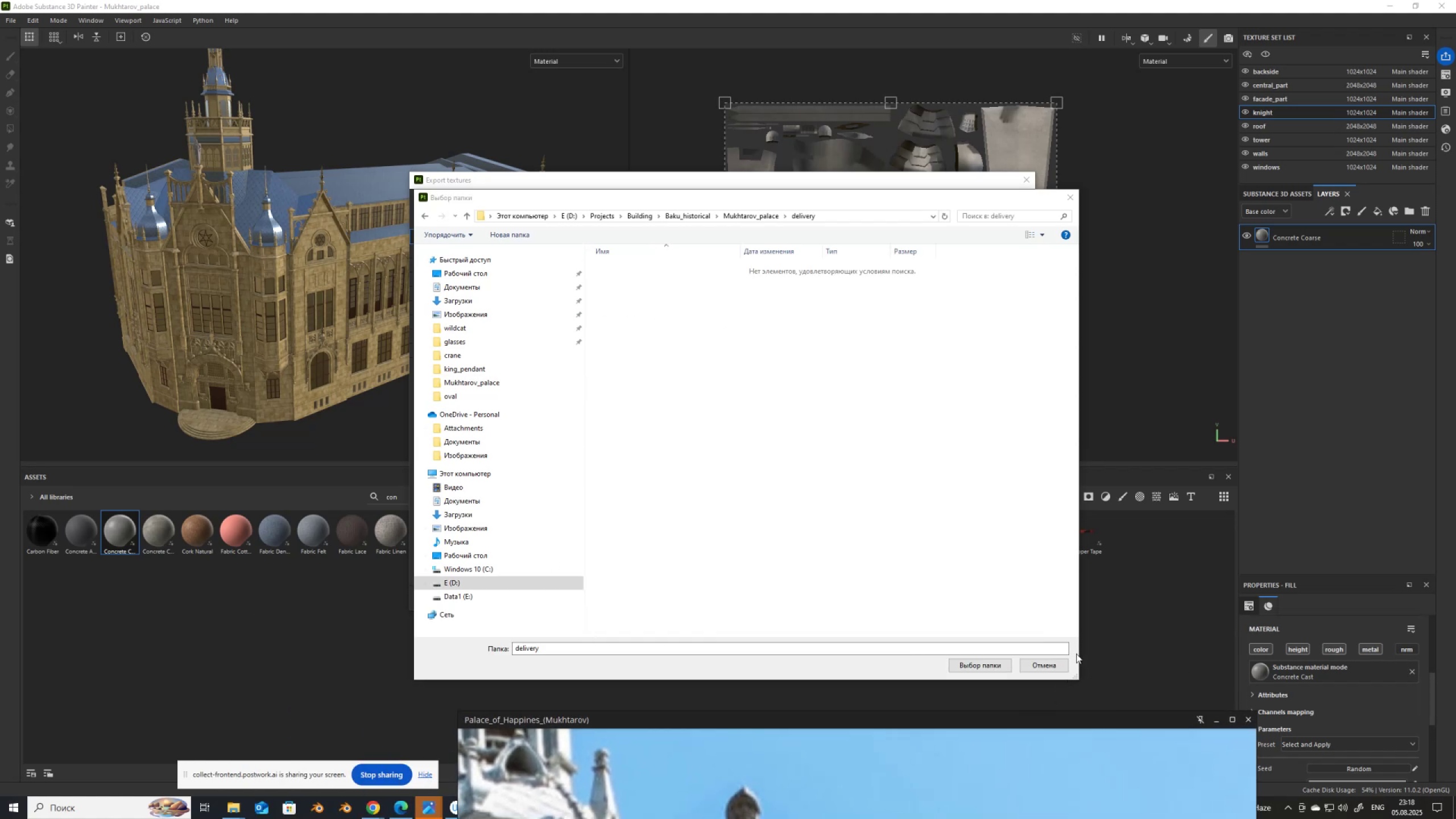 
left_click([991, 672])
 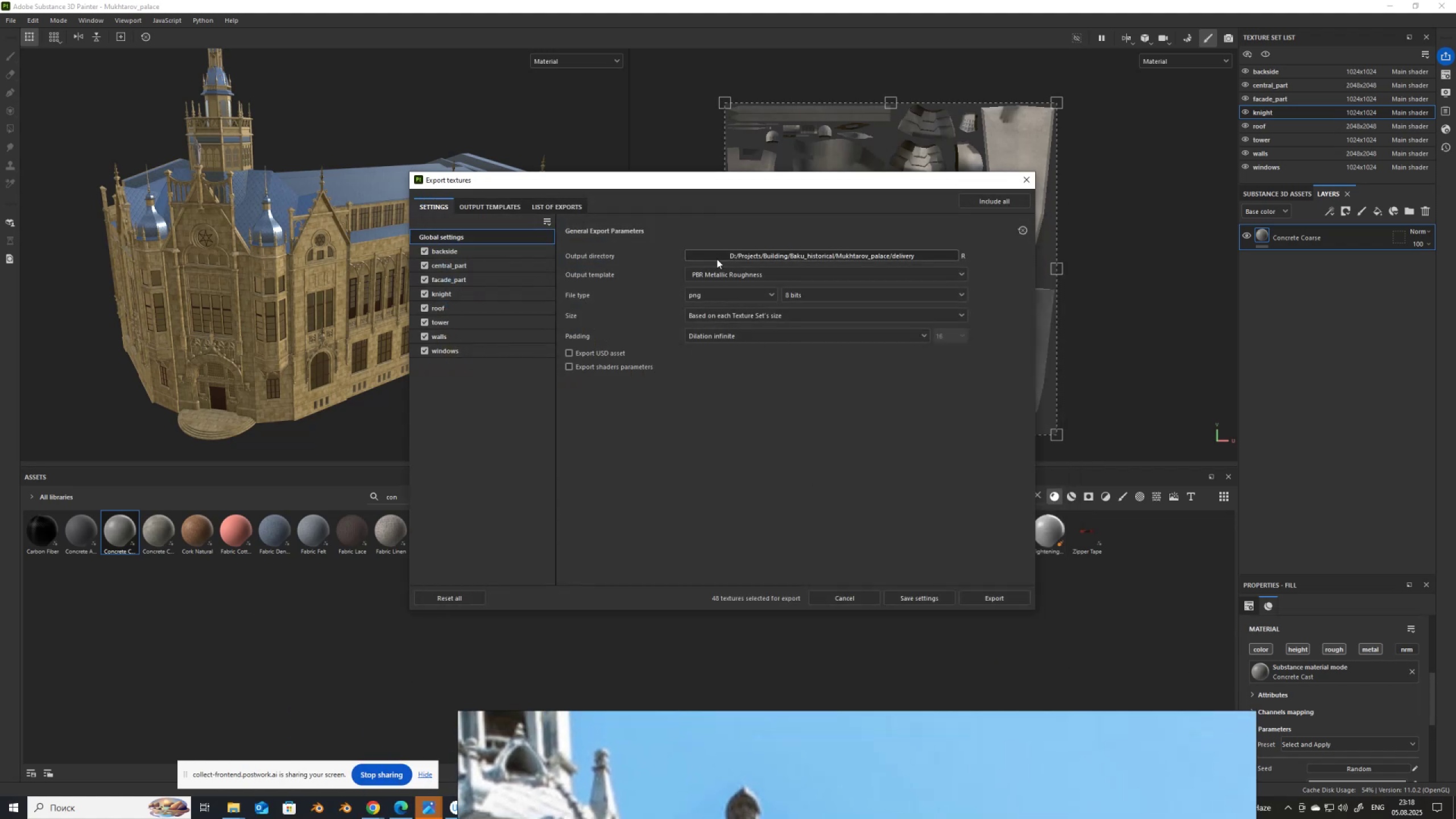 
left_click([725, 254])
 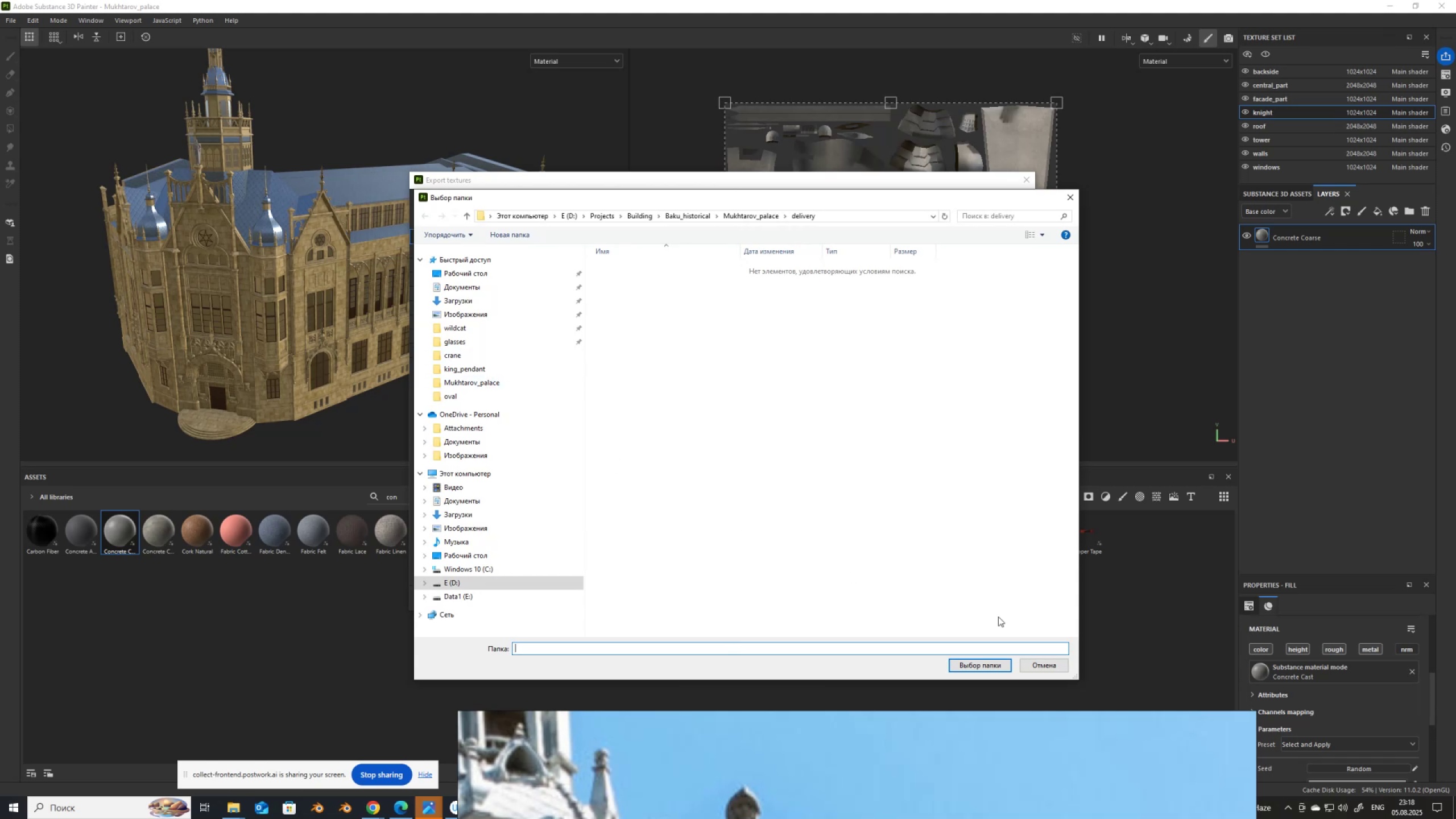 
wait(6.76)
 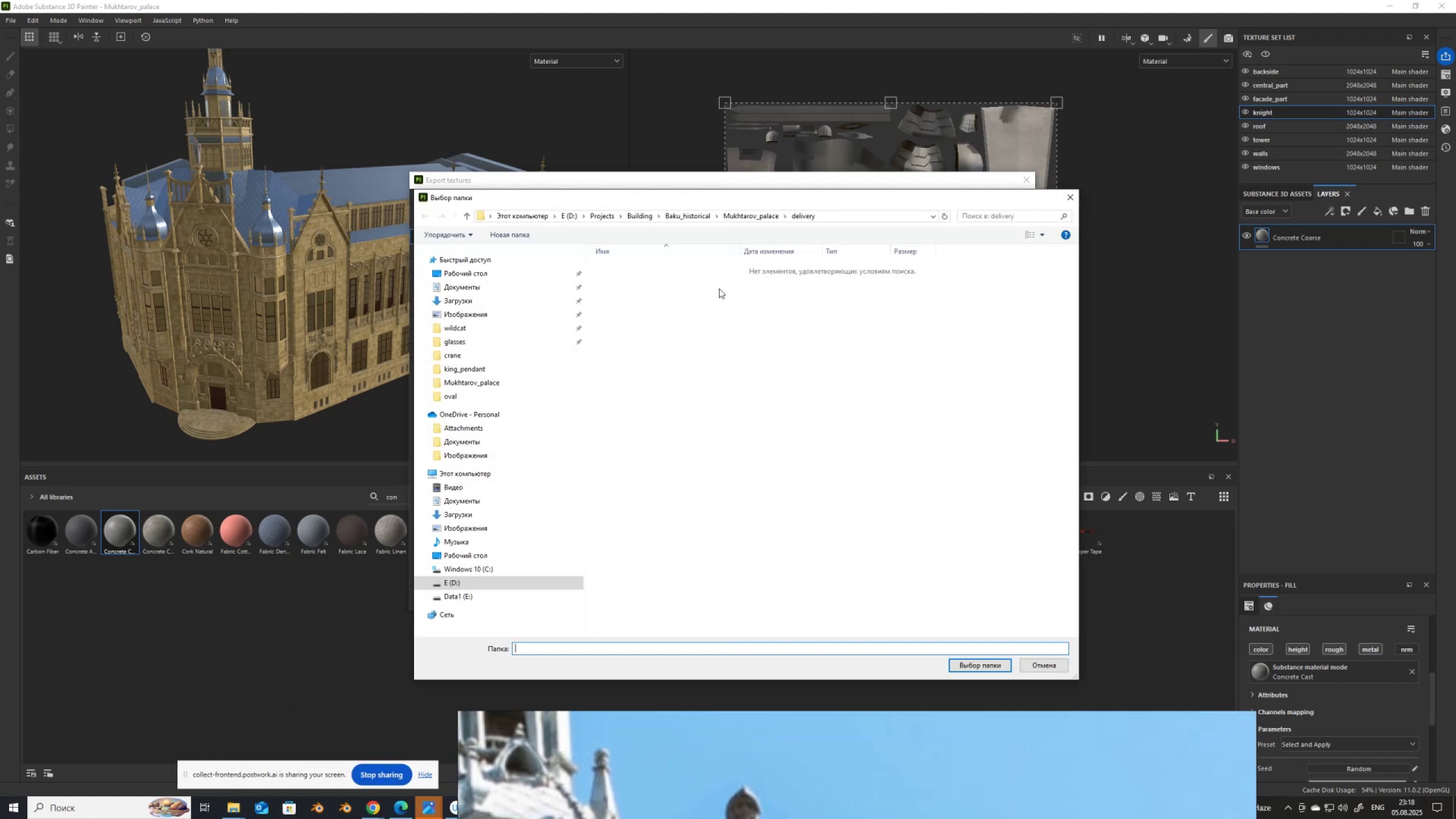 
left_click([1036, 663])
 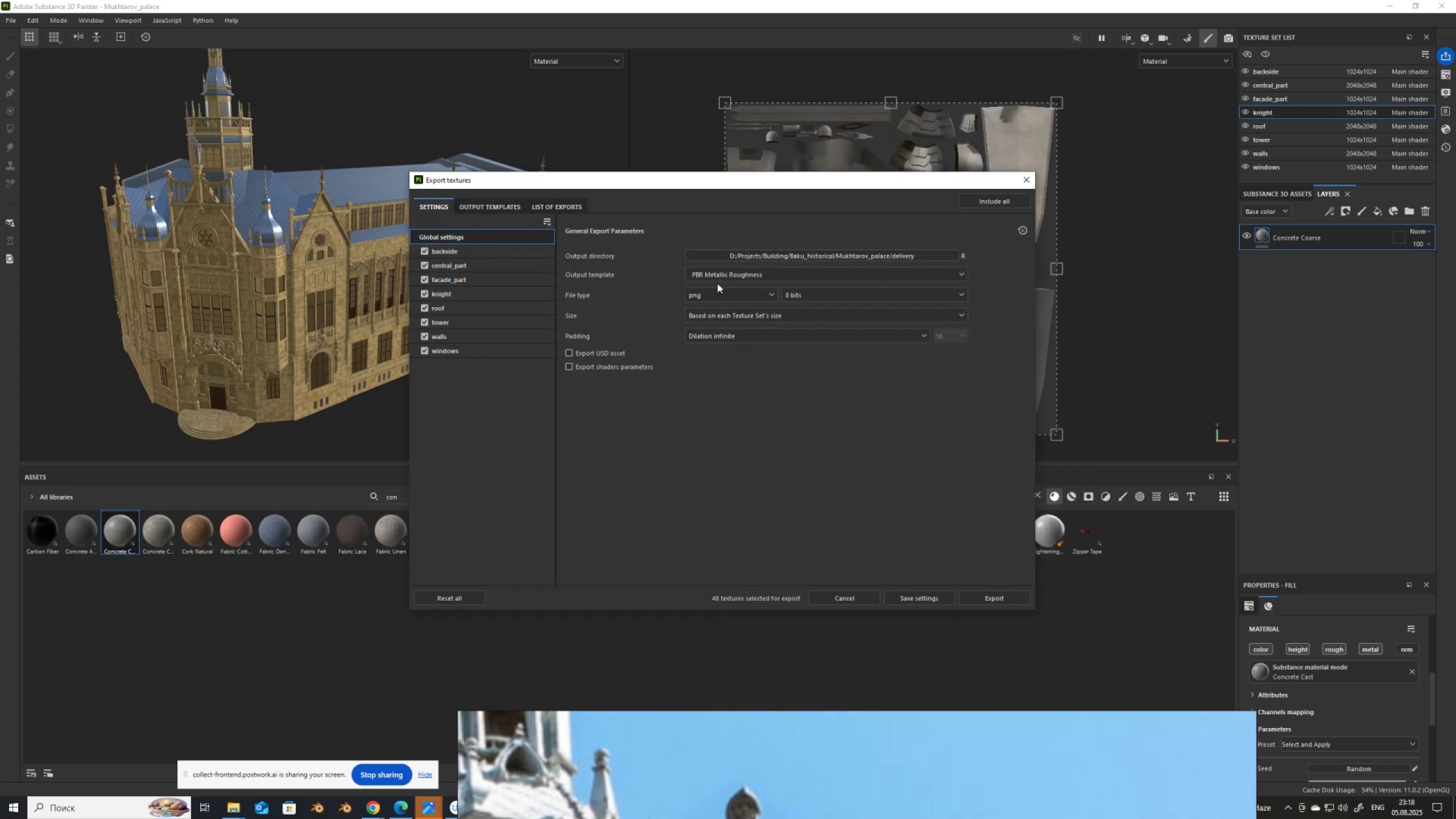 
left_click([719, 276])
 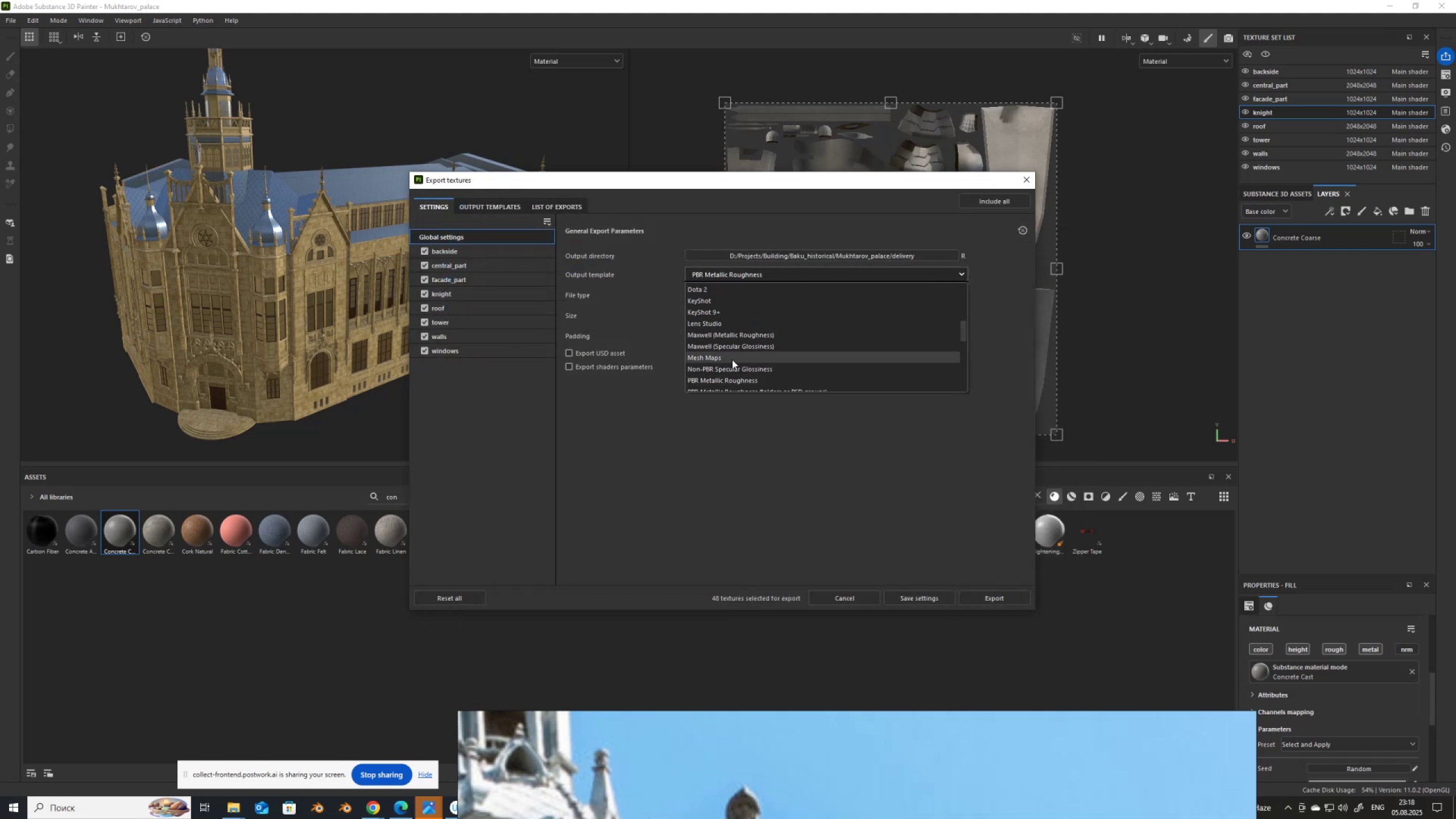 
scroll: coordinate [731, 364], scroll_direction: up, amount: 8.0
 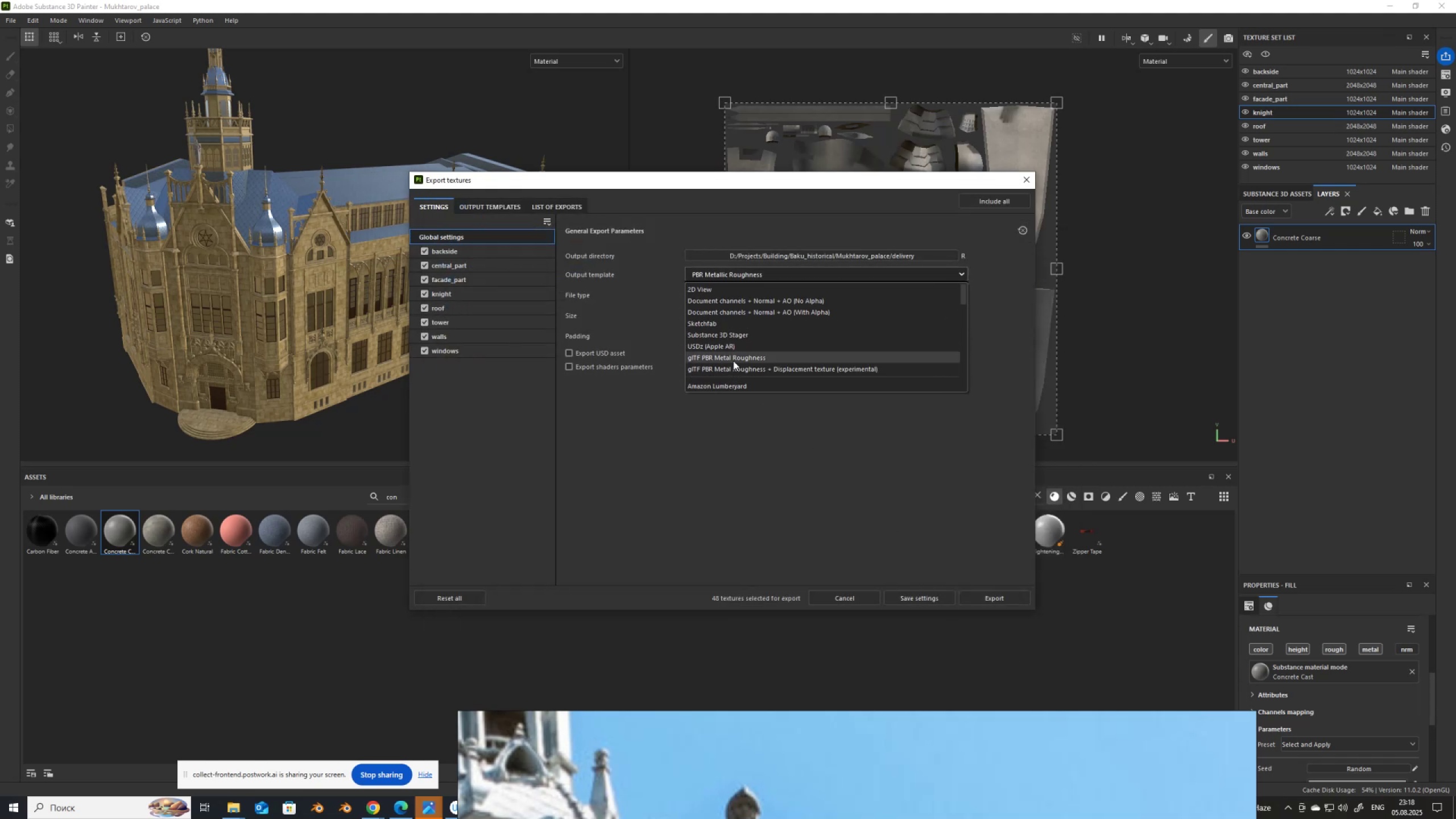 
left_click([734, 359])
 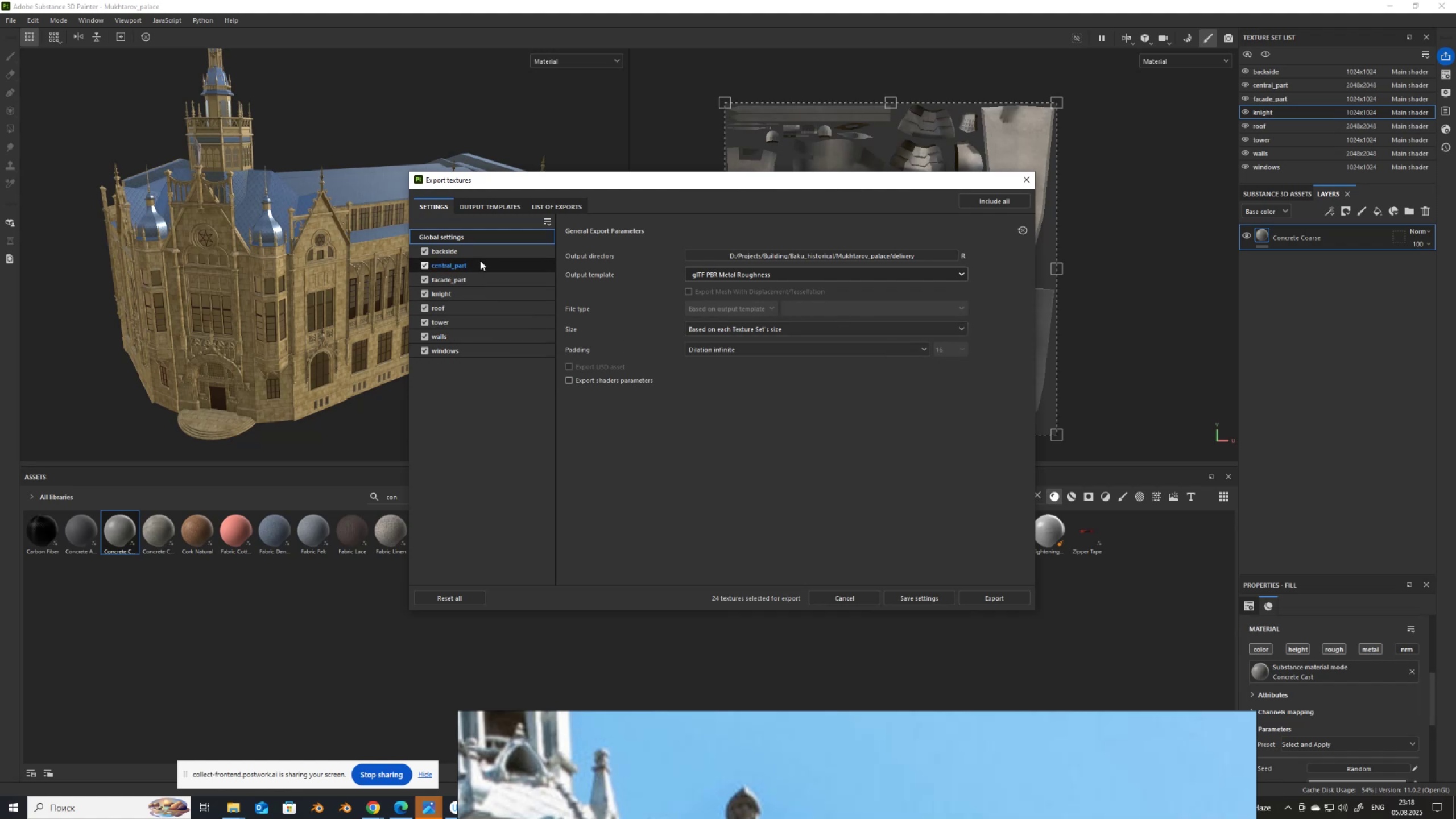 
wait(5.66)
 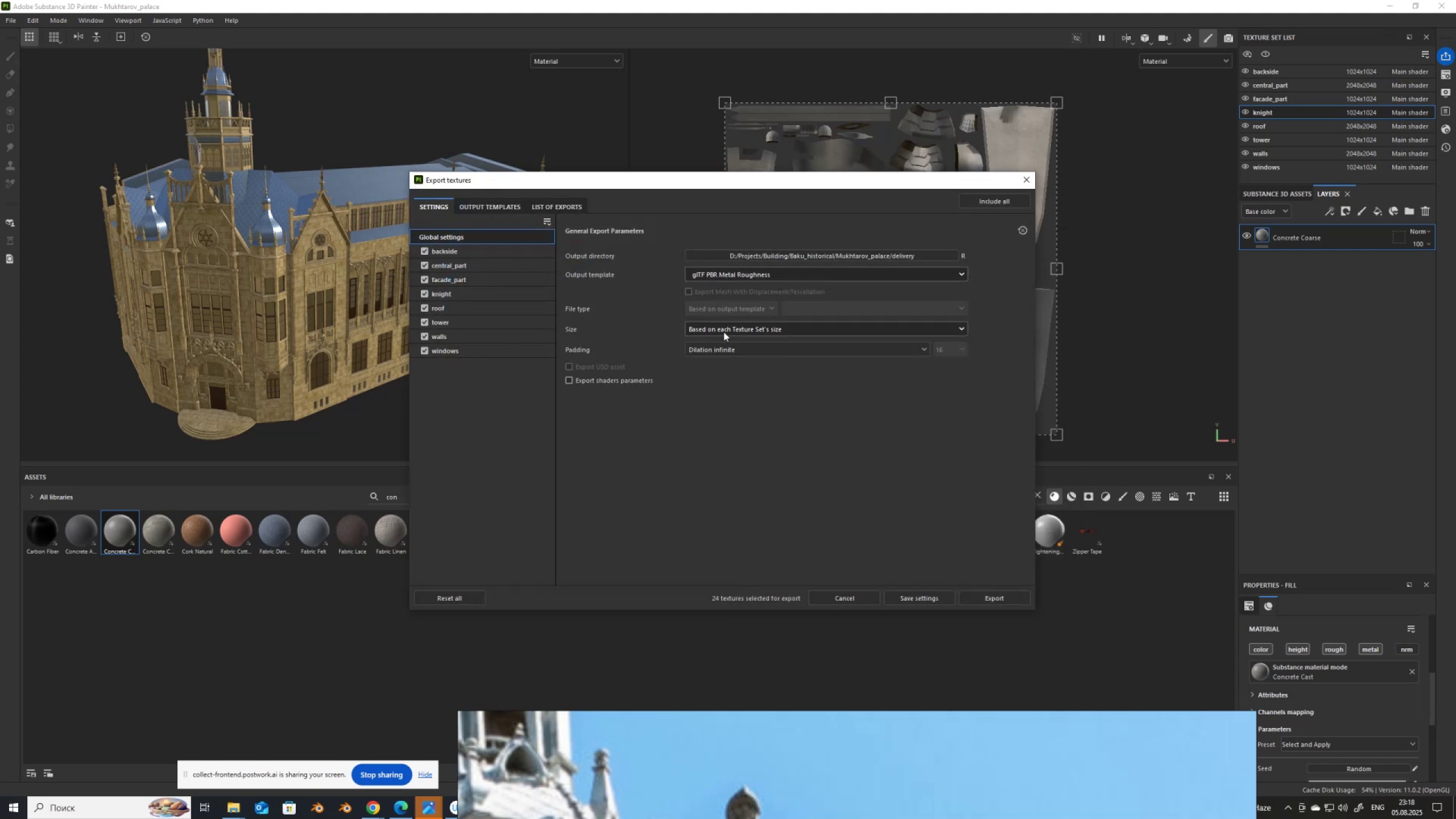 
left_click([457, 309])
 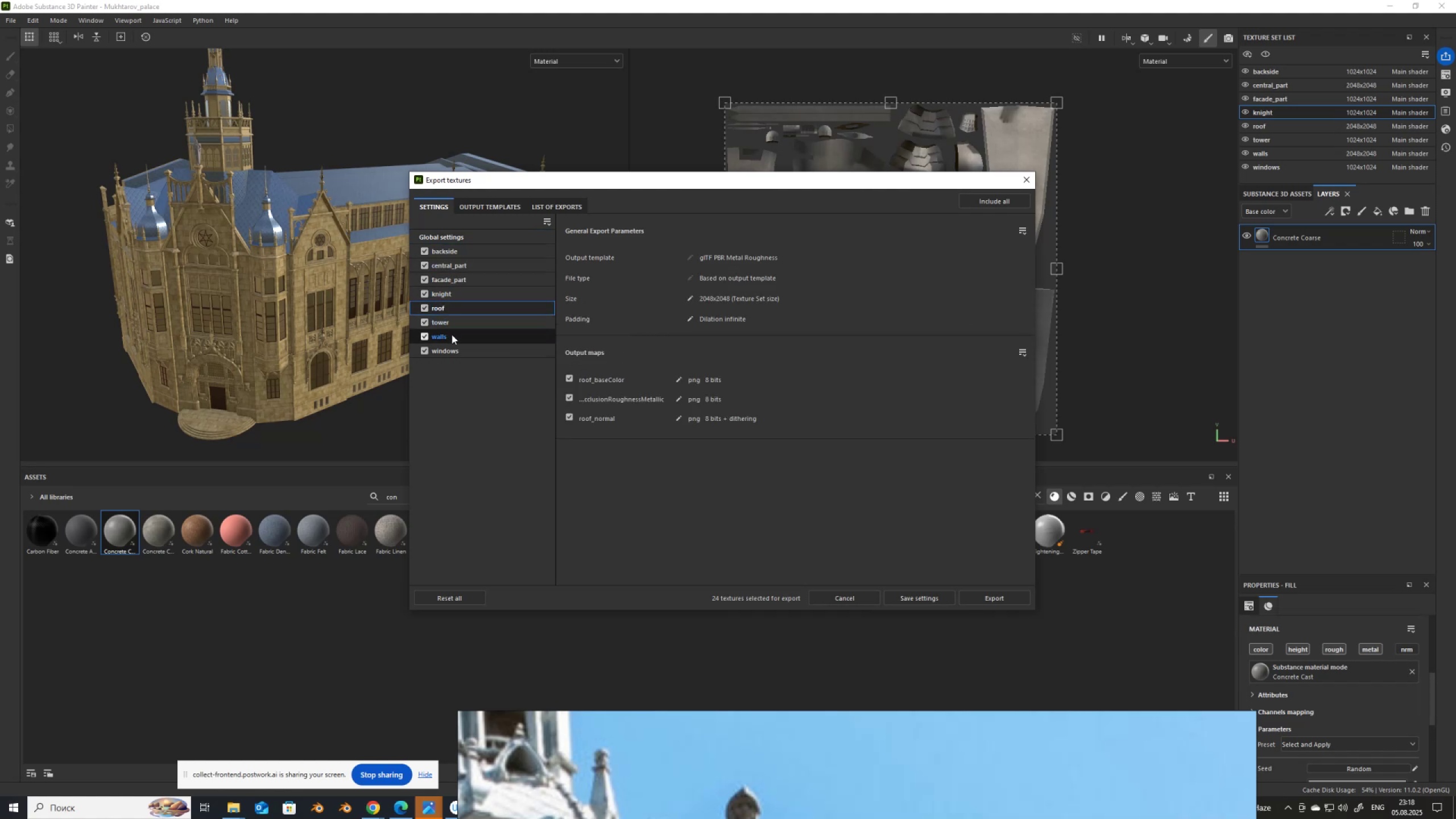 
left_click([453, 325])
 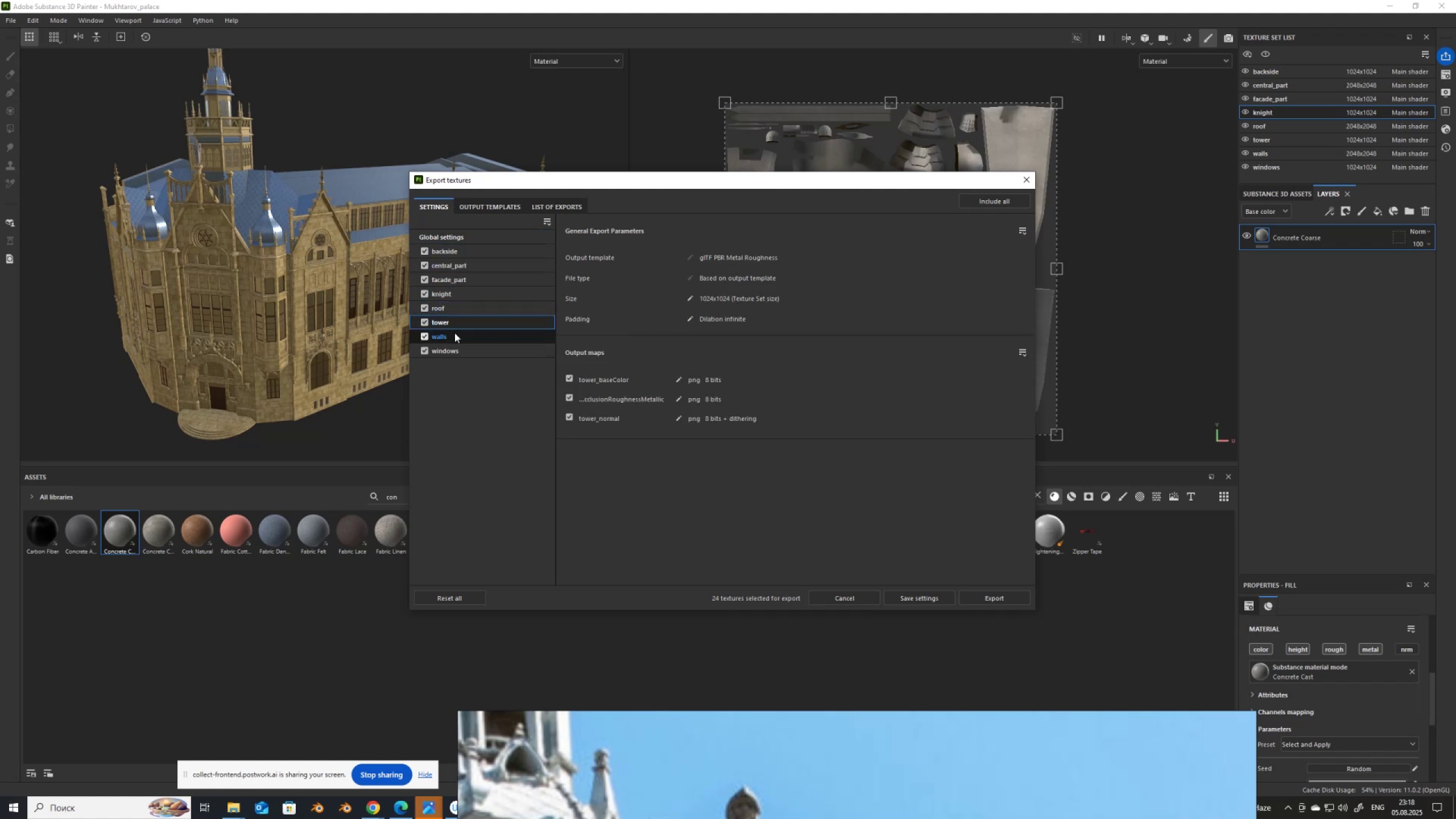 
left_click([454, 333])
 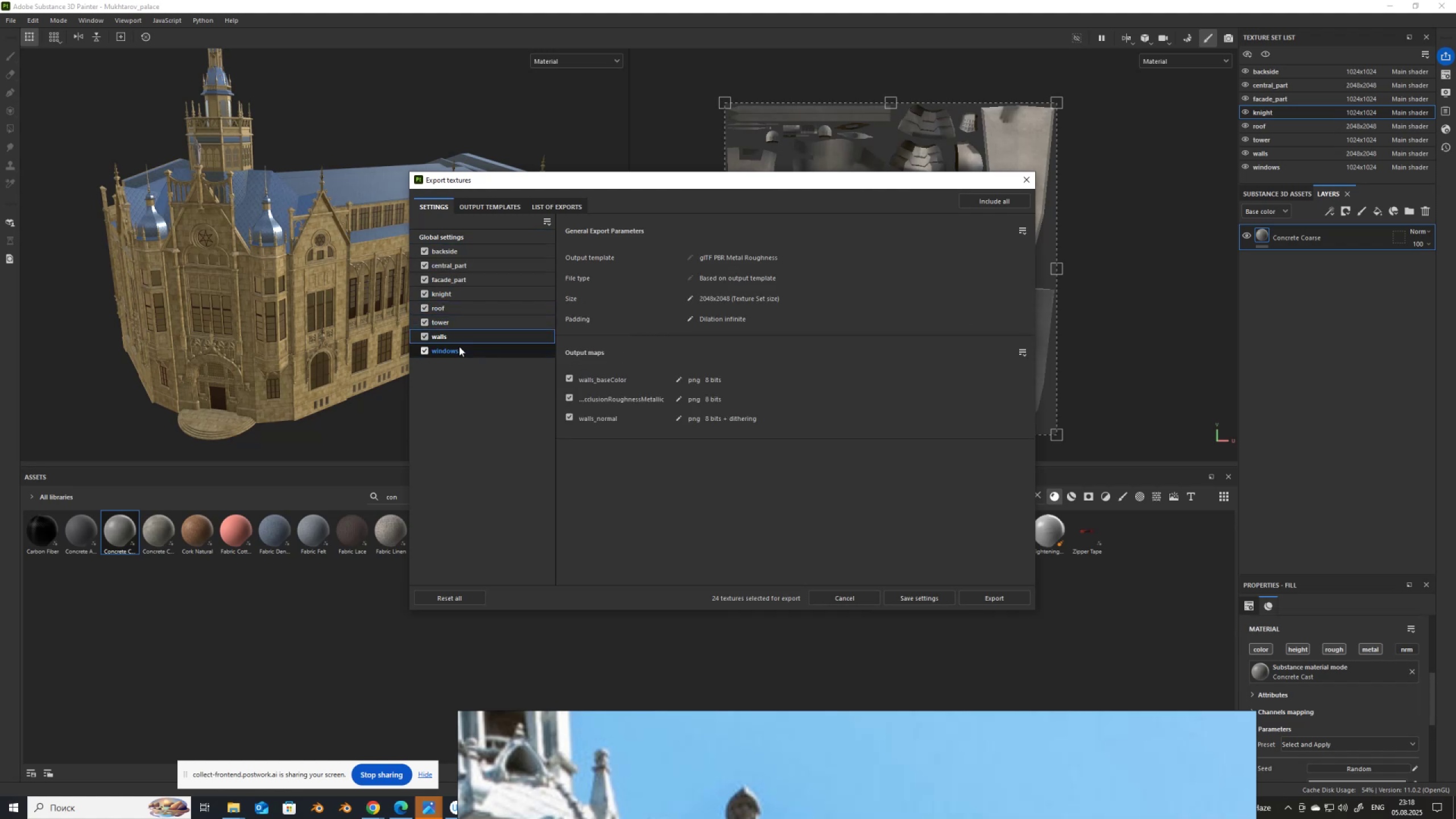 
left_click([459, 346])
 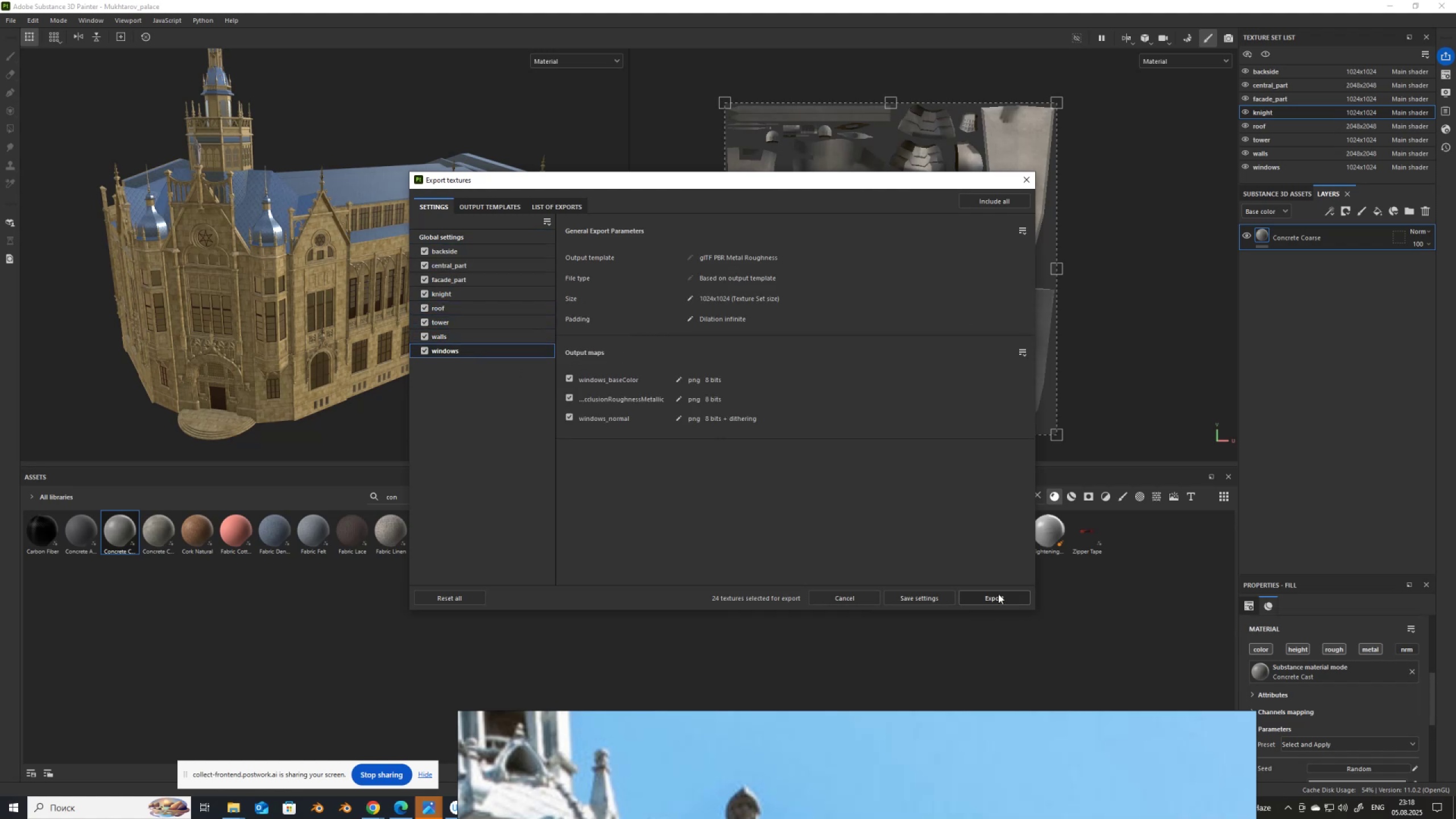 
left_click([996, 596])
 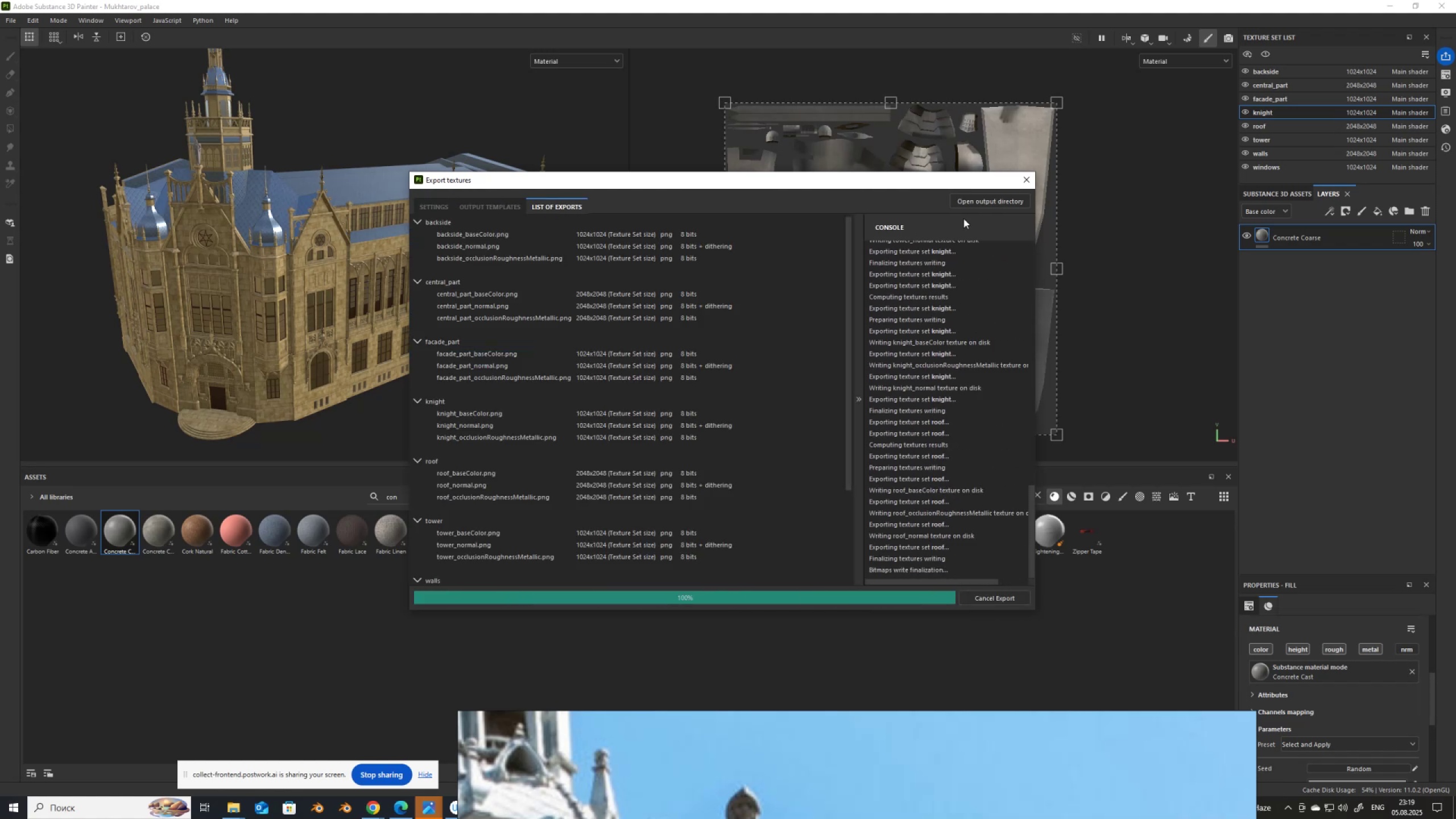 
left_click([973, 201])
 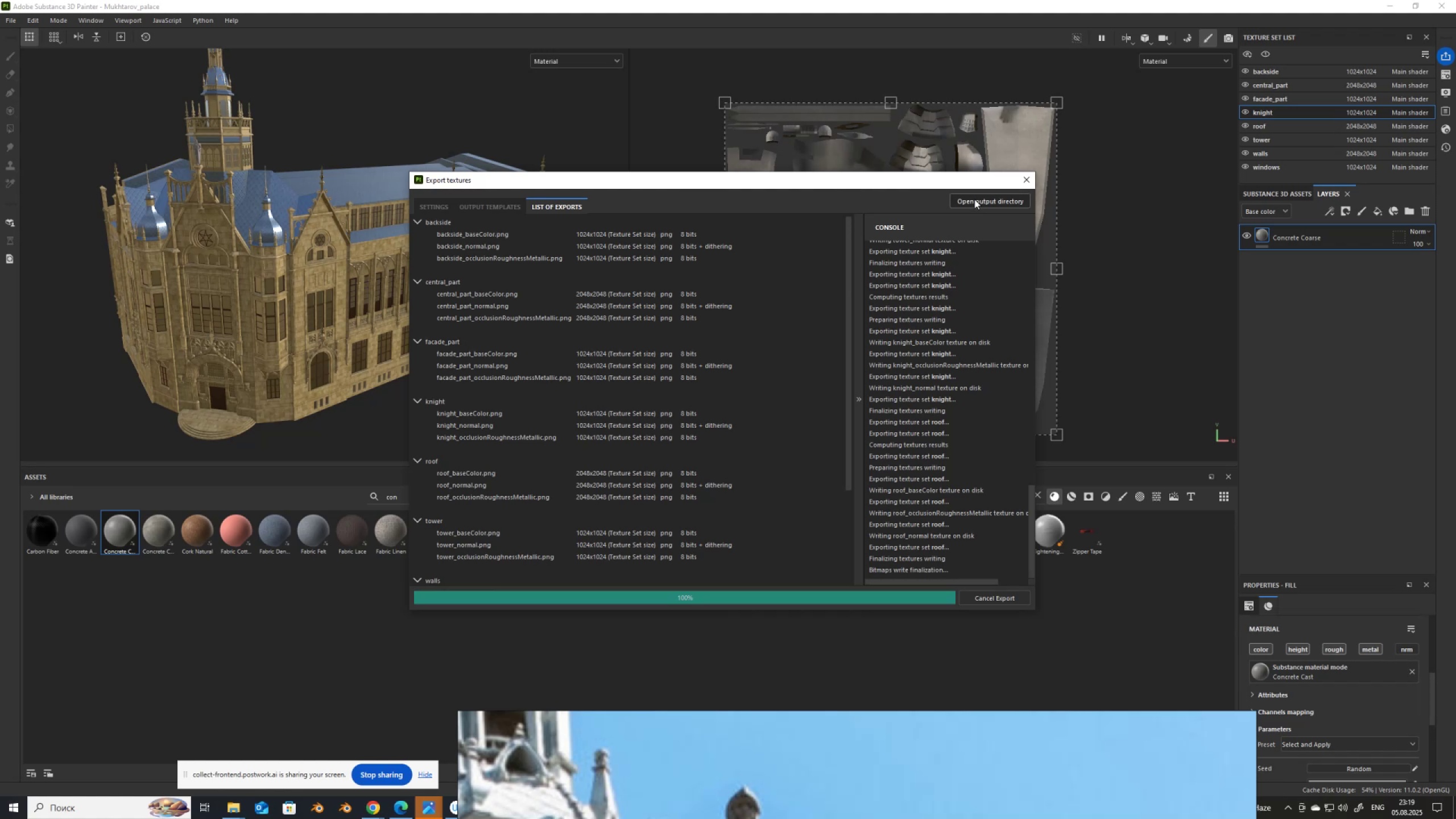 
mouse_move([968, 202])
 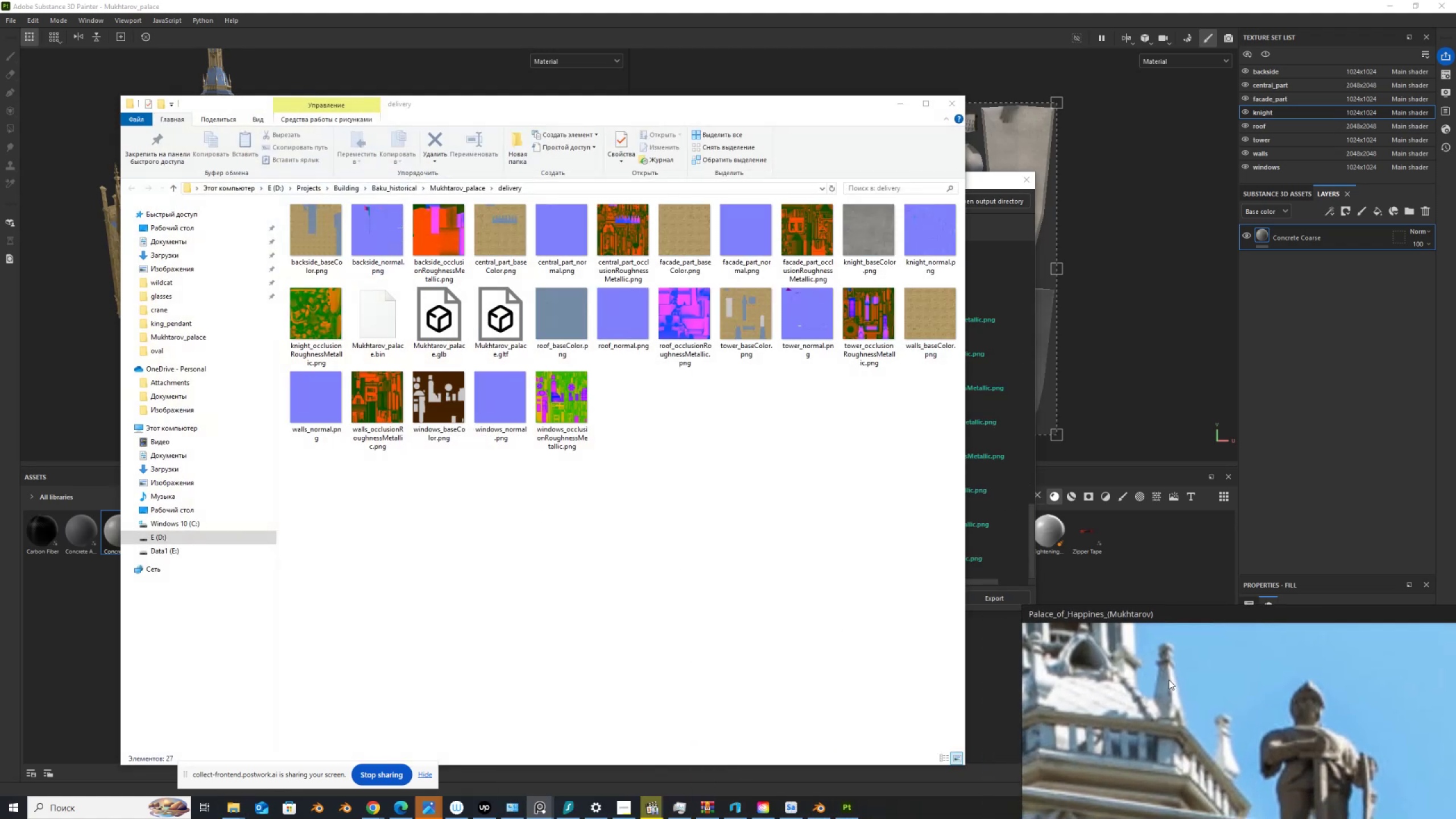 
left_click([939, 756])
 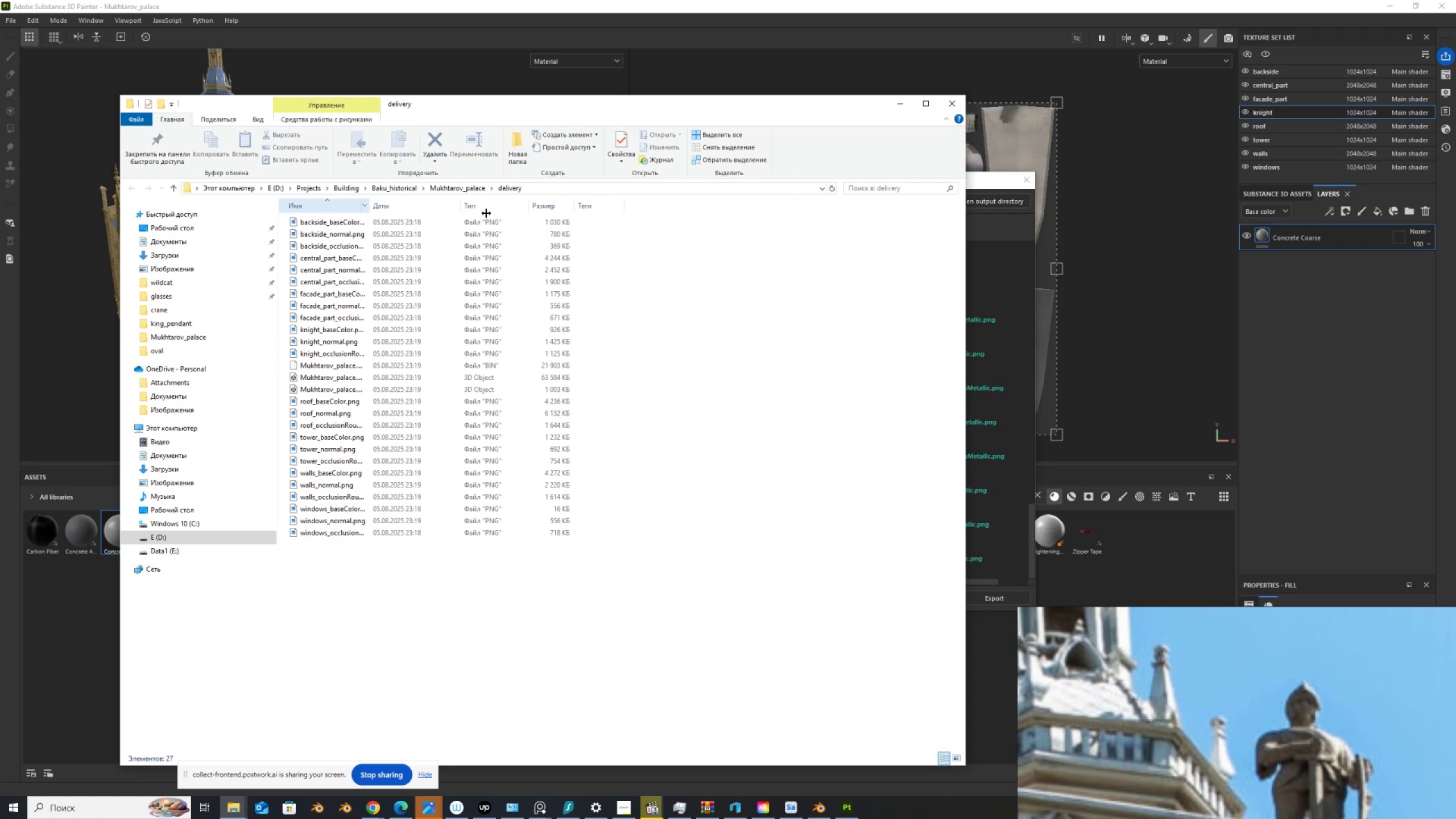 
wait(5.75)
 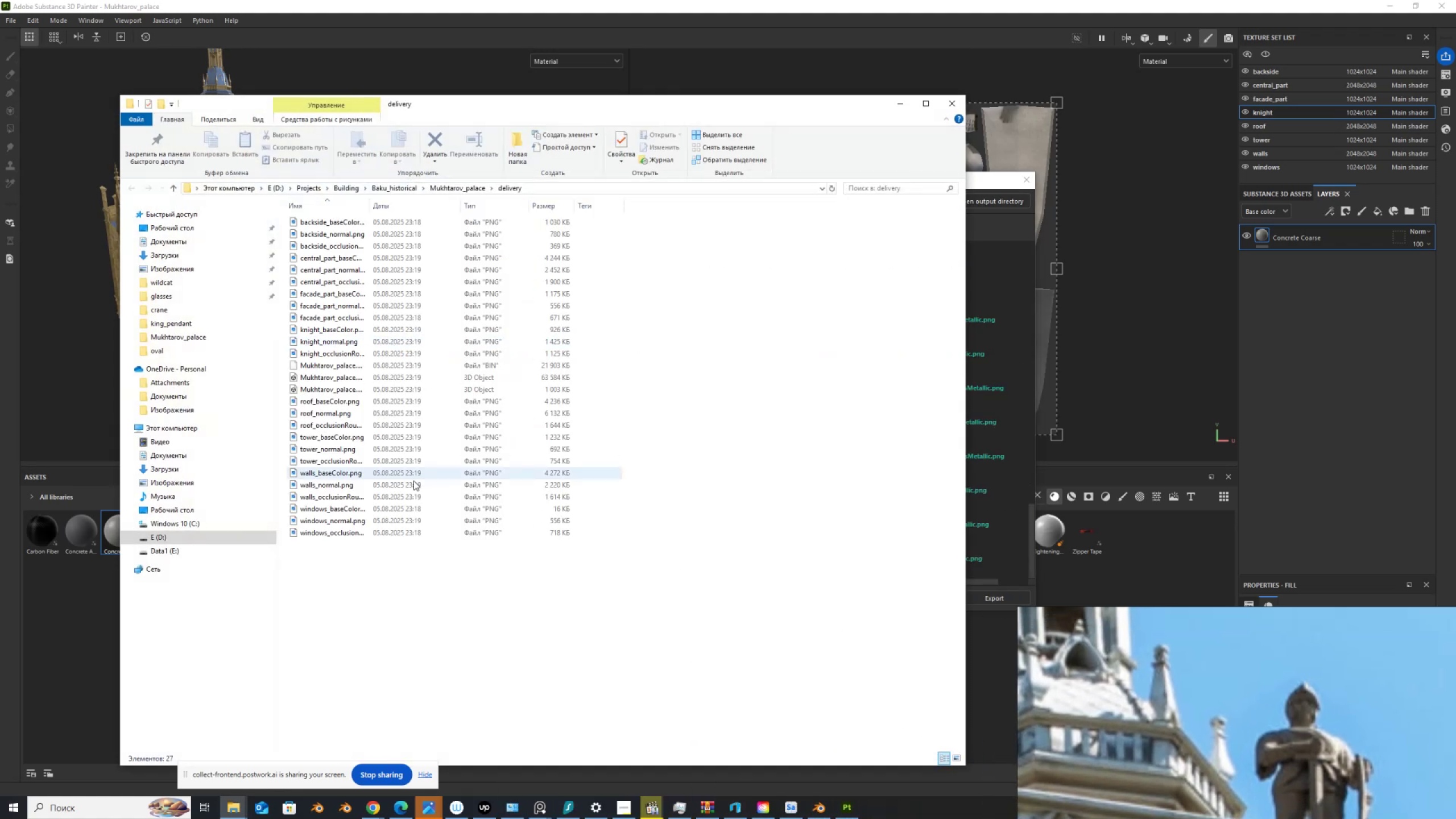 
mouse_move([340, 369])
 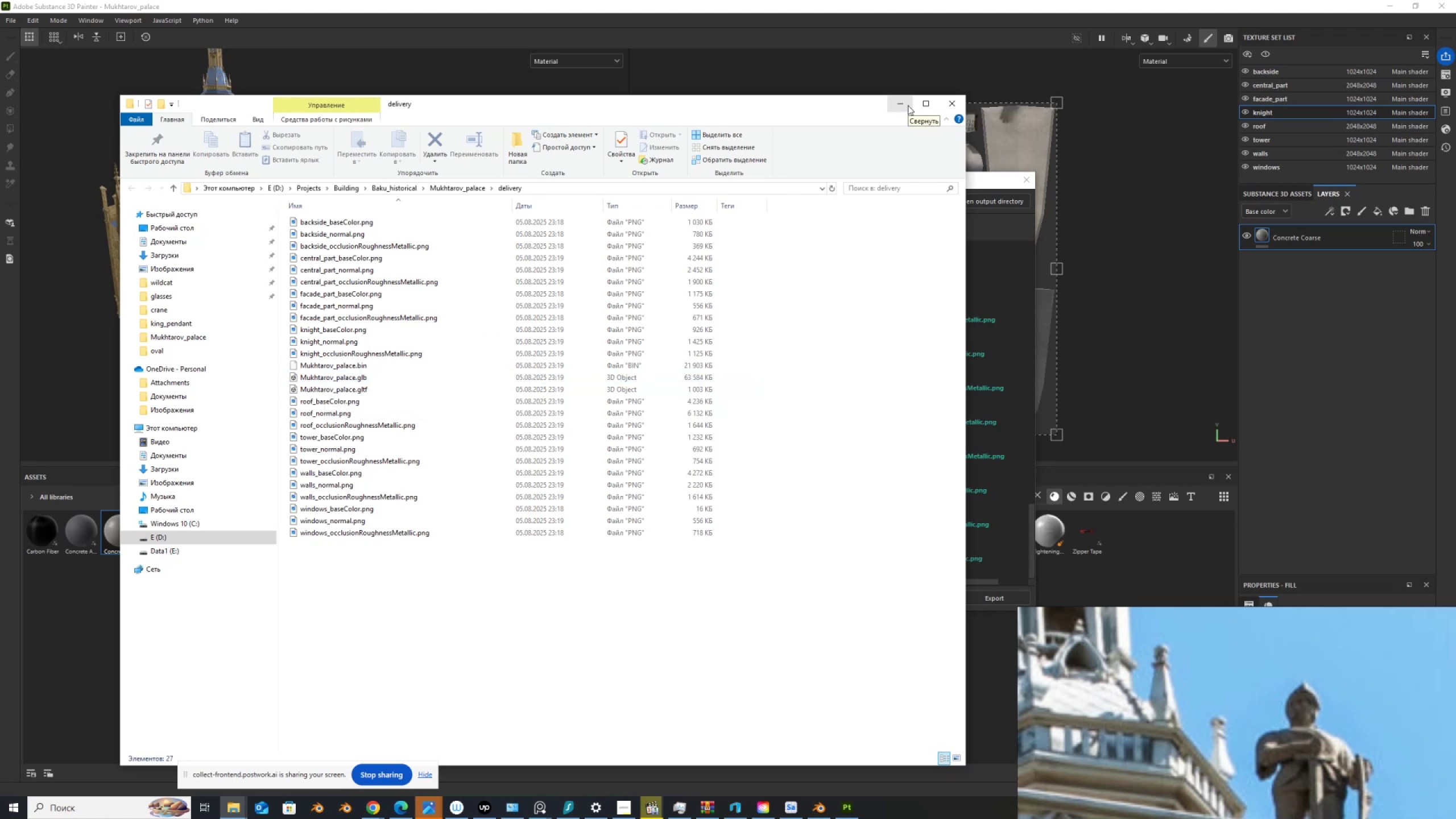 
wait(5.79)
 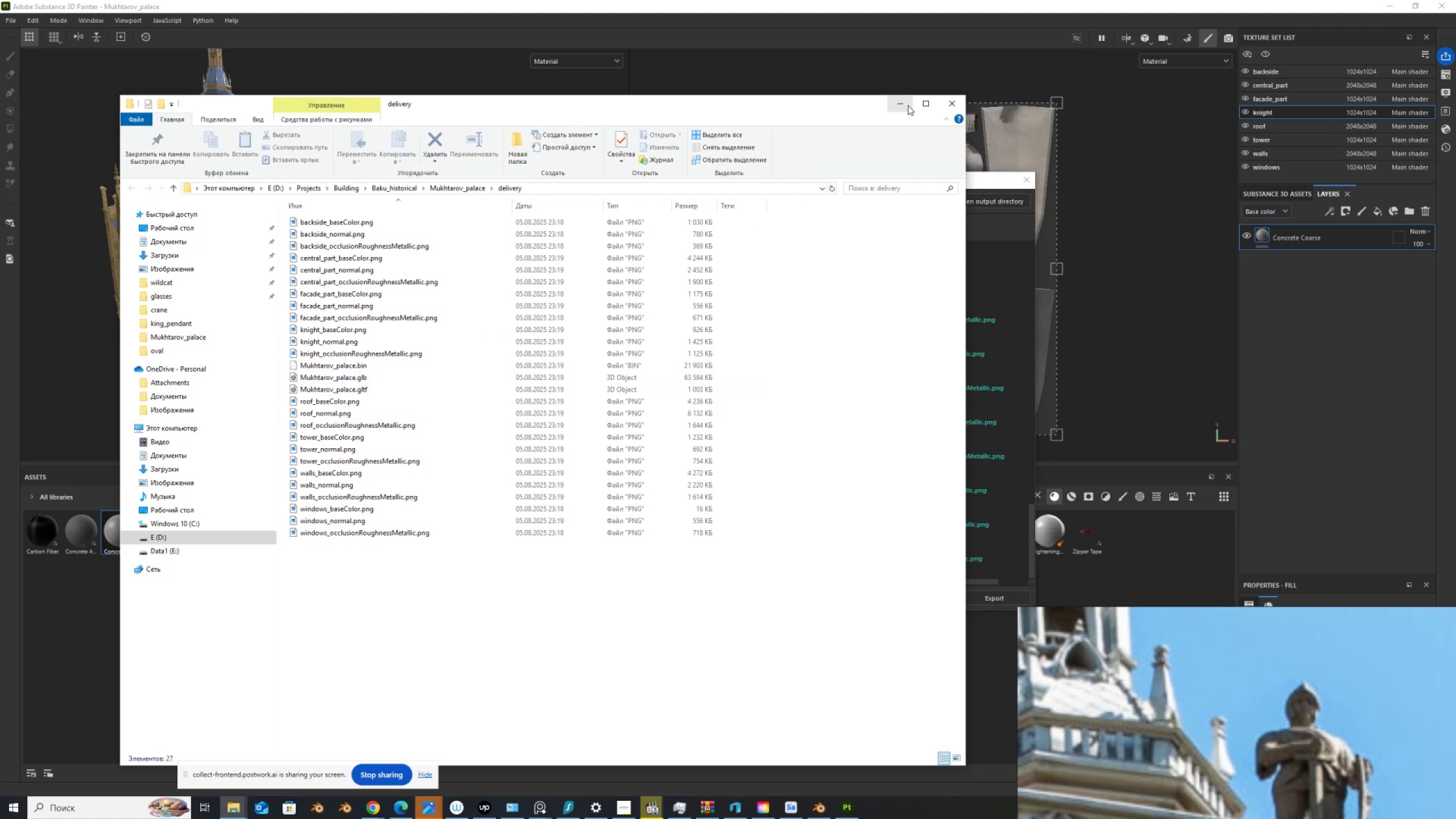 
left_click([908, 105])
 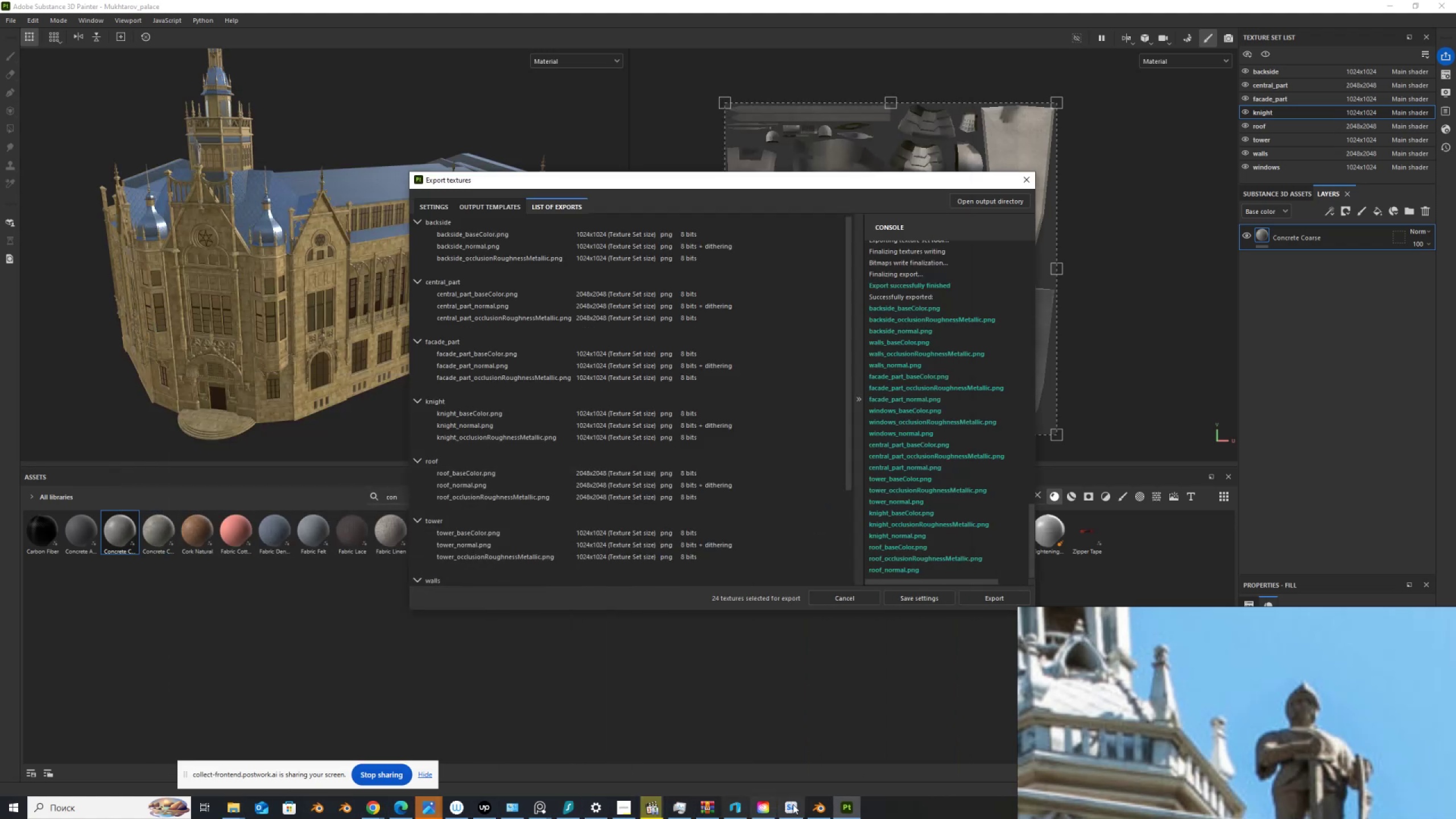 
left_click([817, 808])
 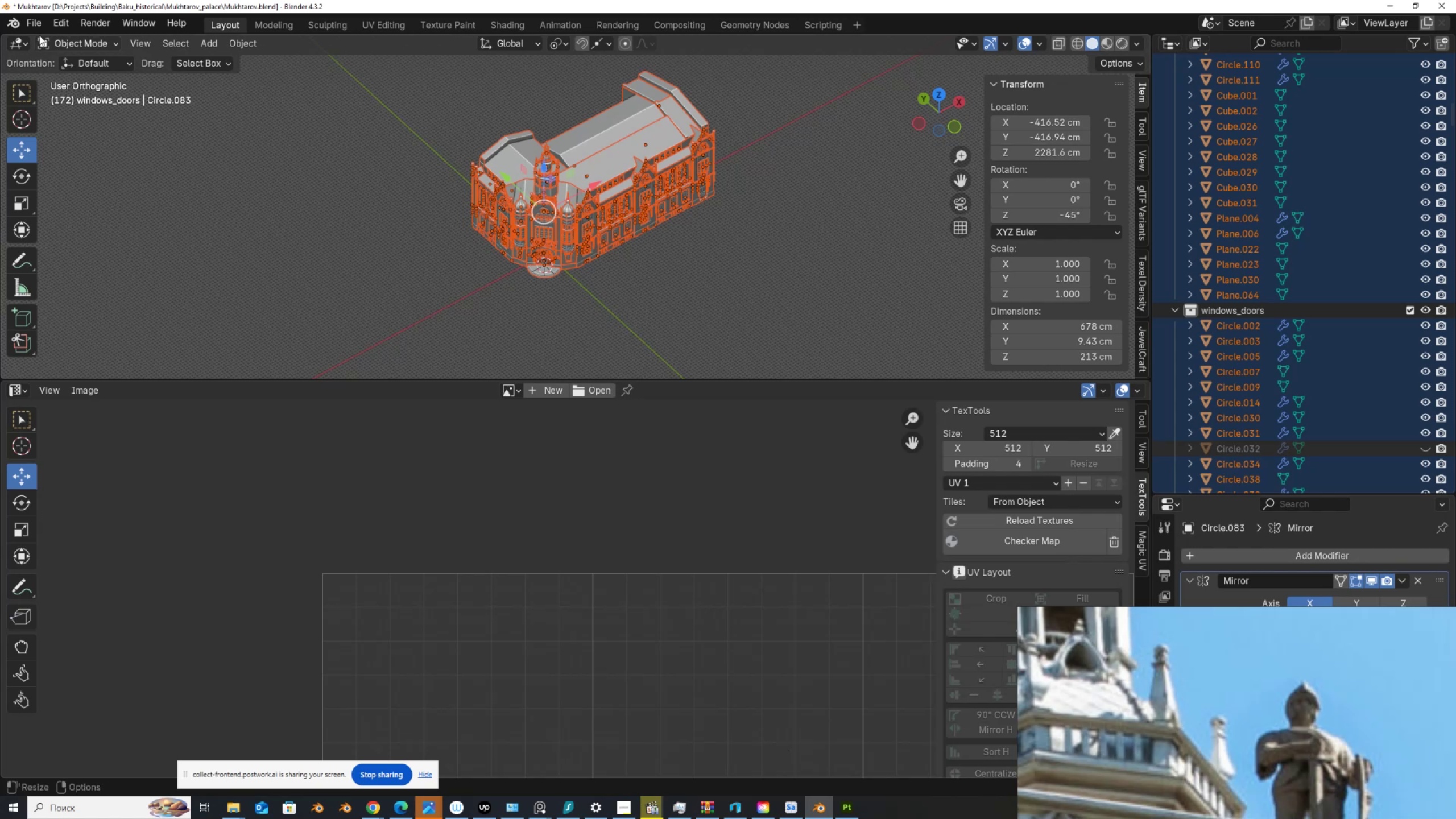 
left_click([38, 22])
 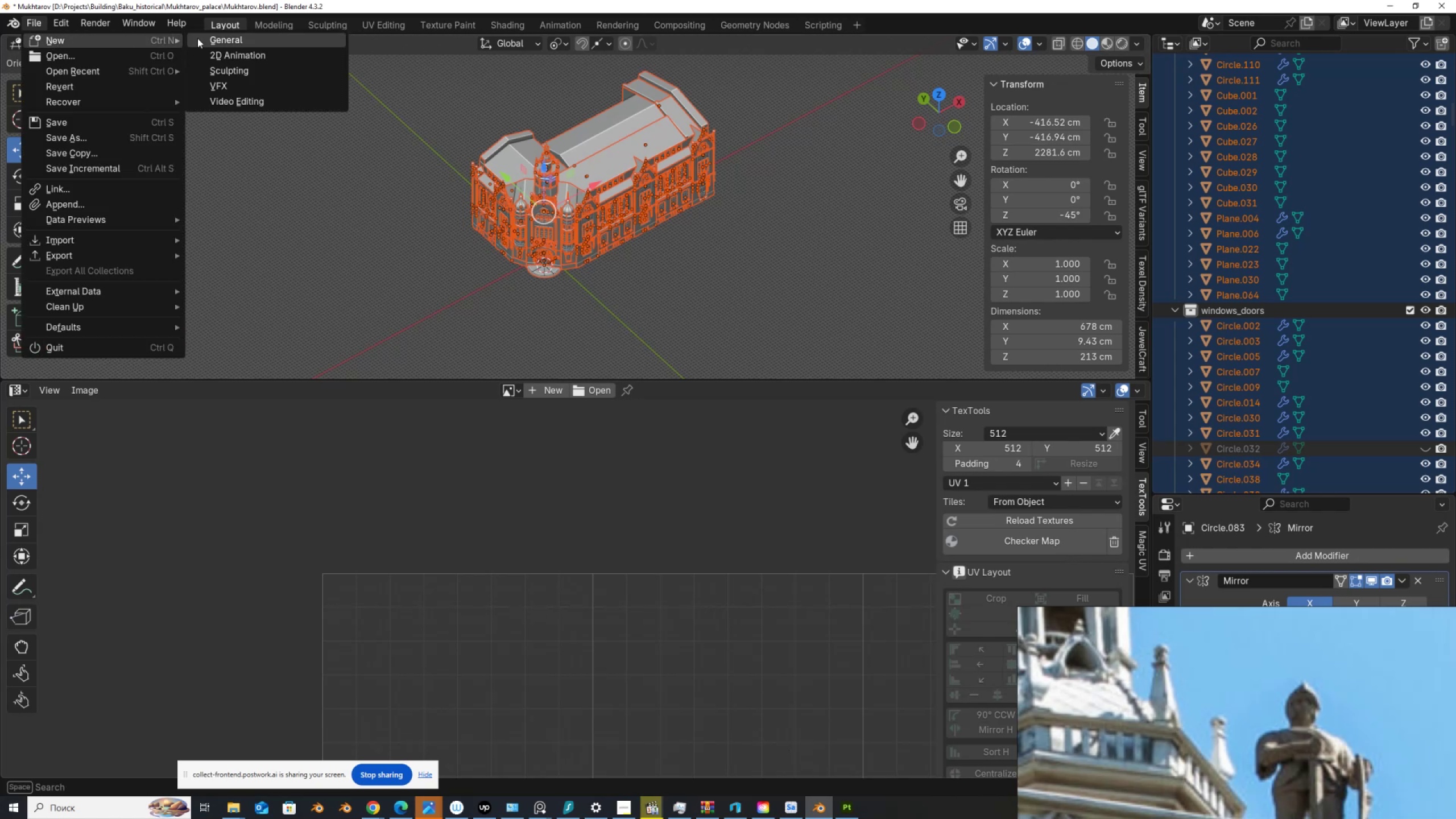 
left_click([215, 39])
 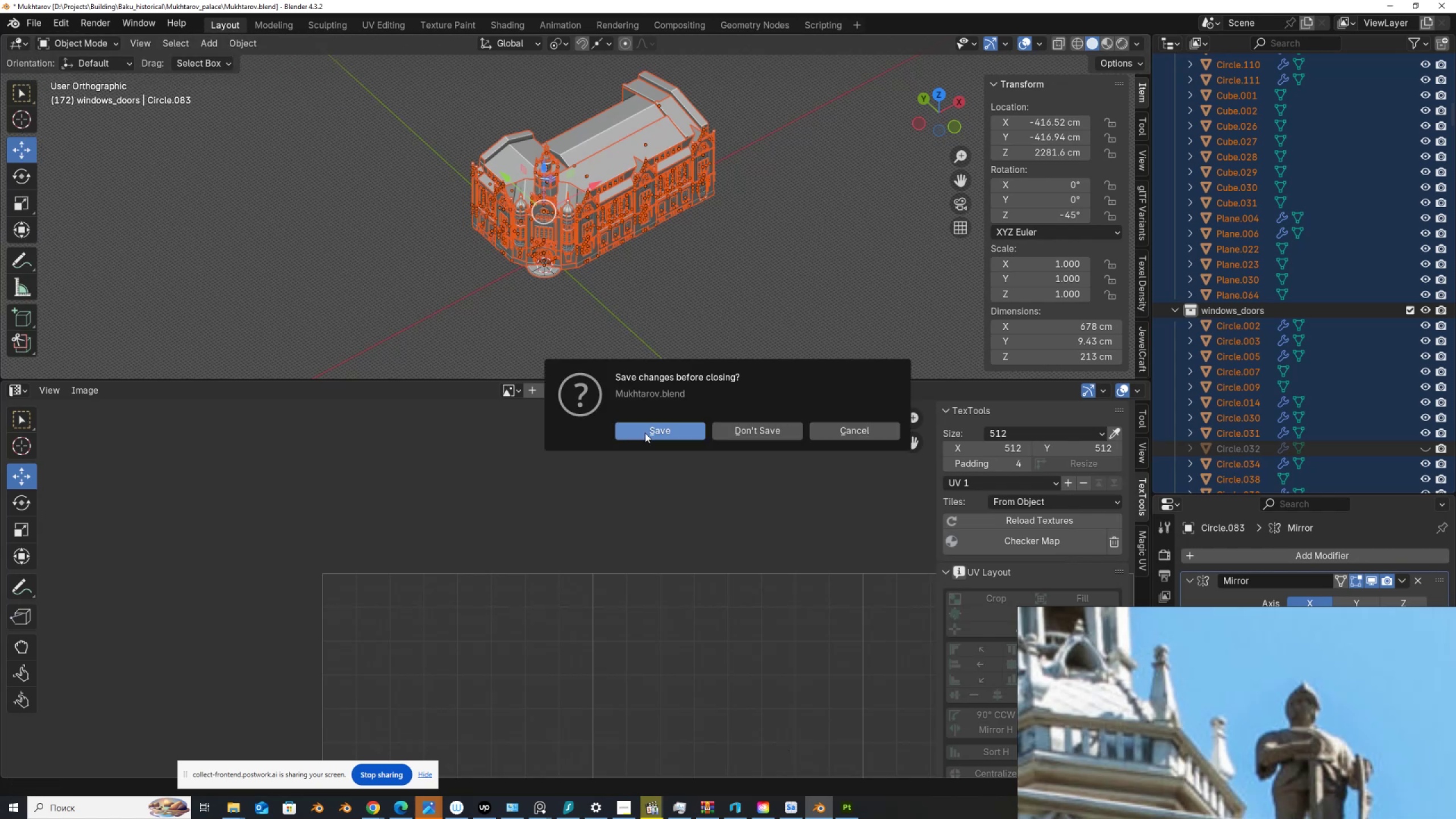 
left_click([656, 433])
 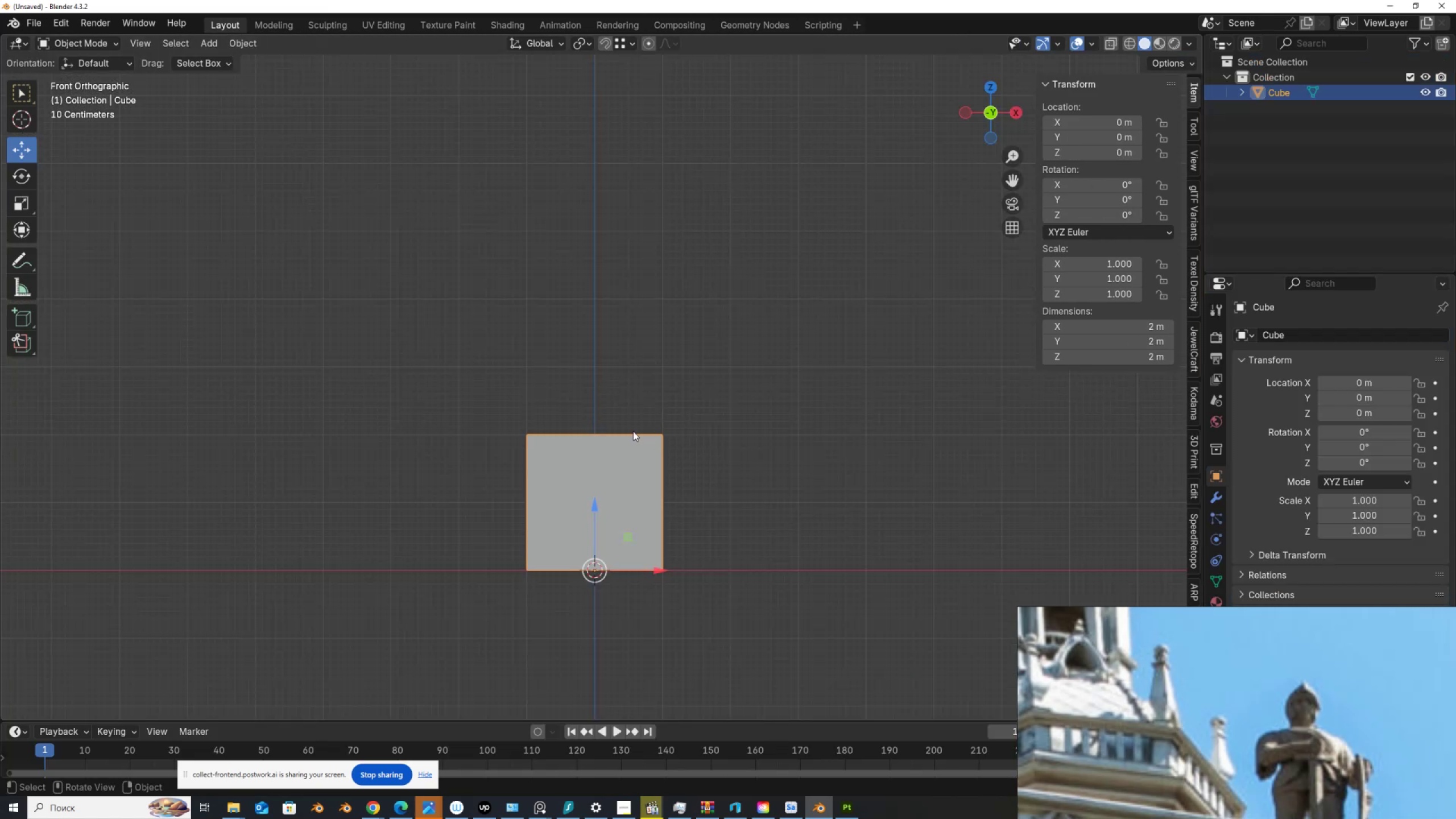 
scroll: coordinate [621, 410], scroll_direction: down, amount: 2.0
 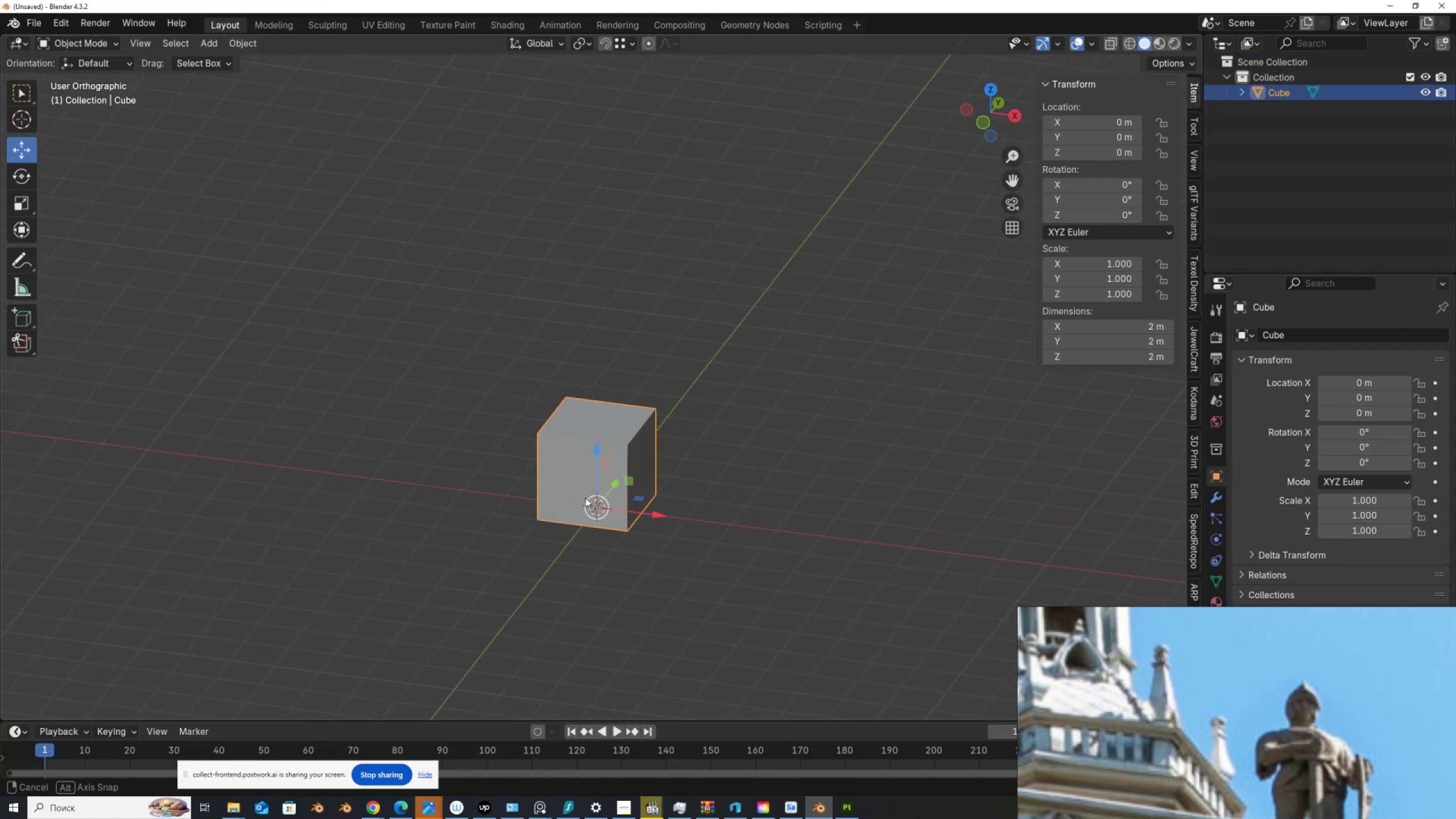 
scroll: coordinate [585, 498], scroll_direction: up, amount: 1.0
 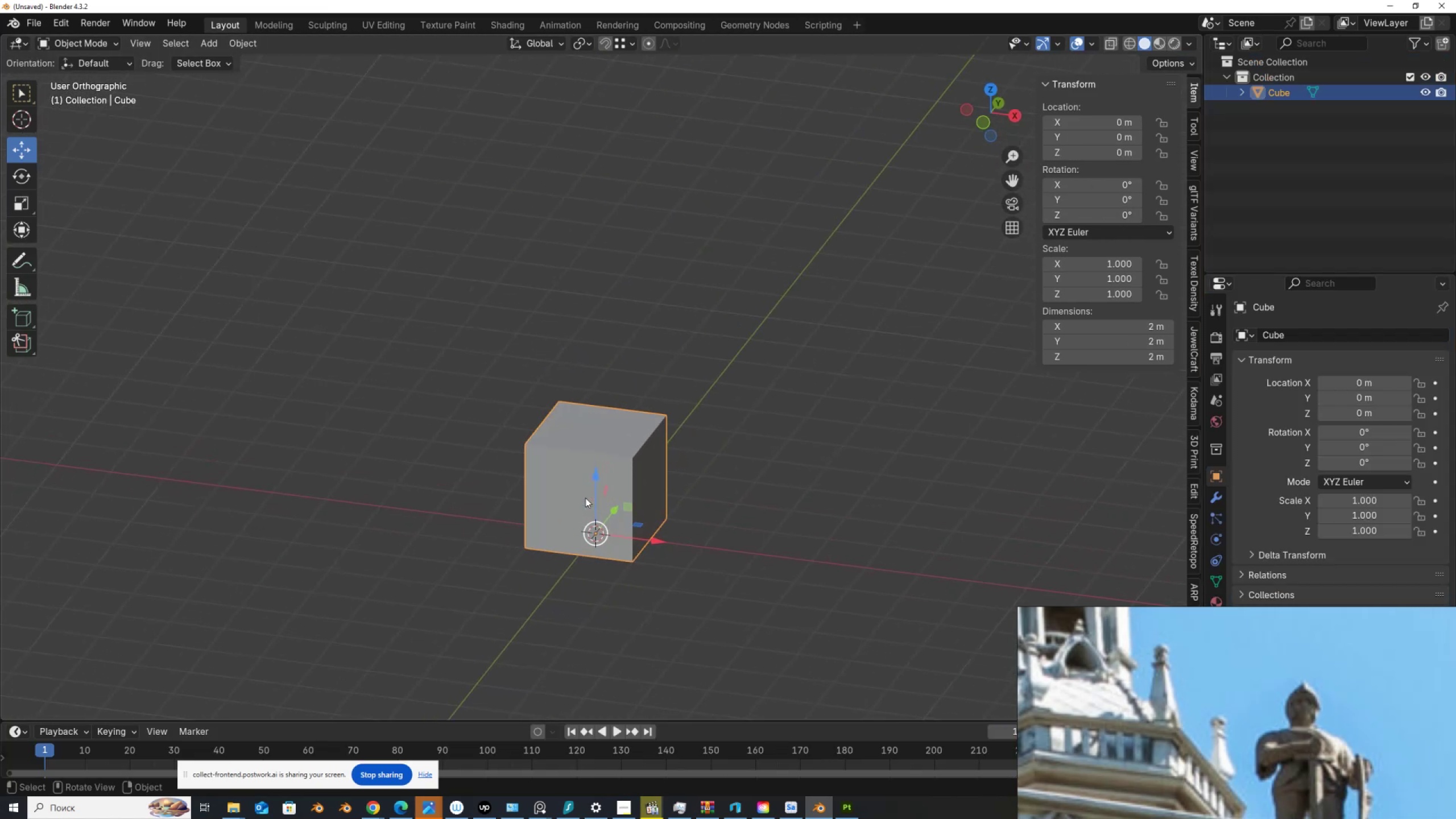 
key(Delete)
 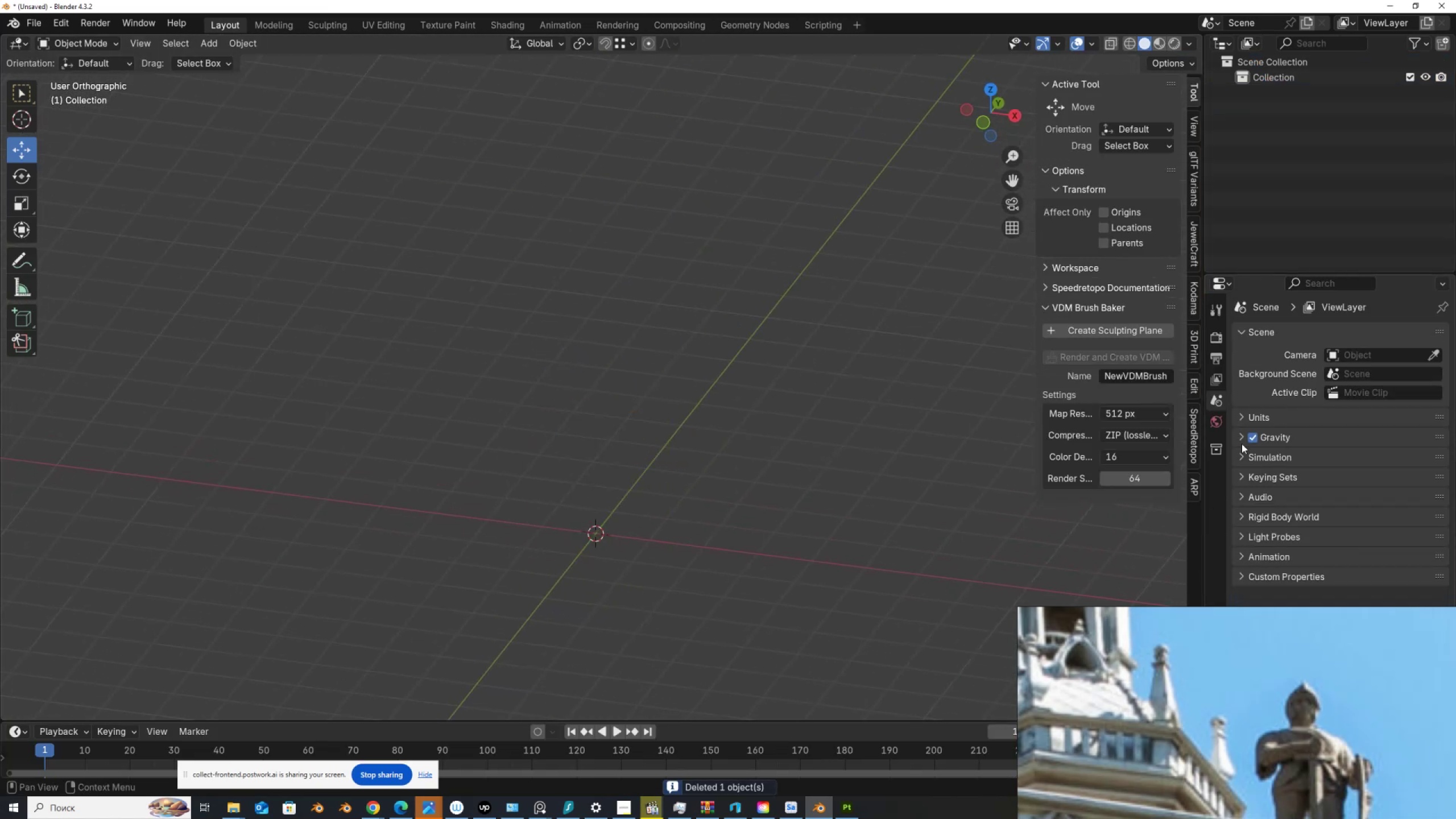 
left_click([1253, 415])
 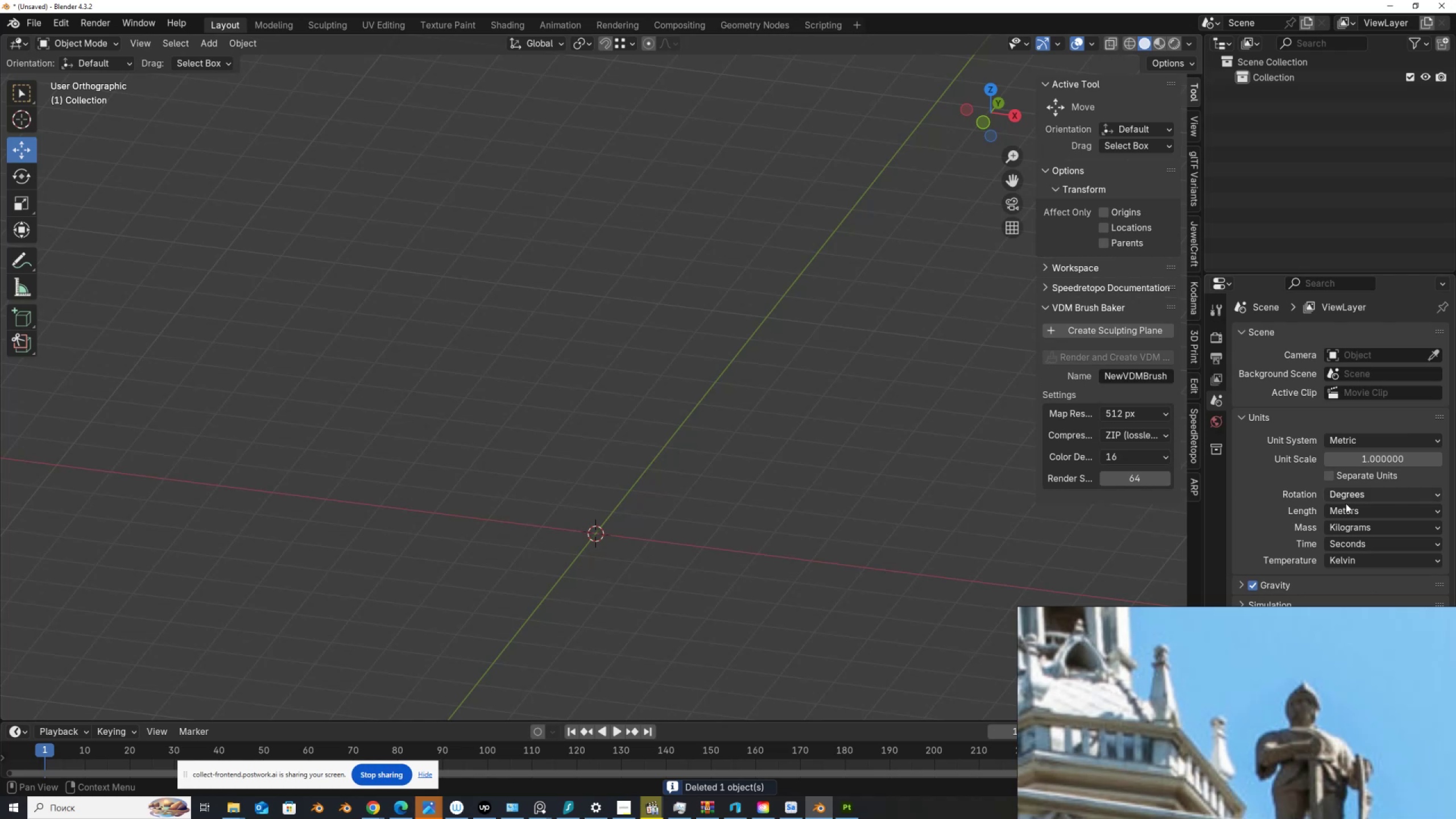 
left_click([1350, 509])
 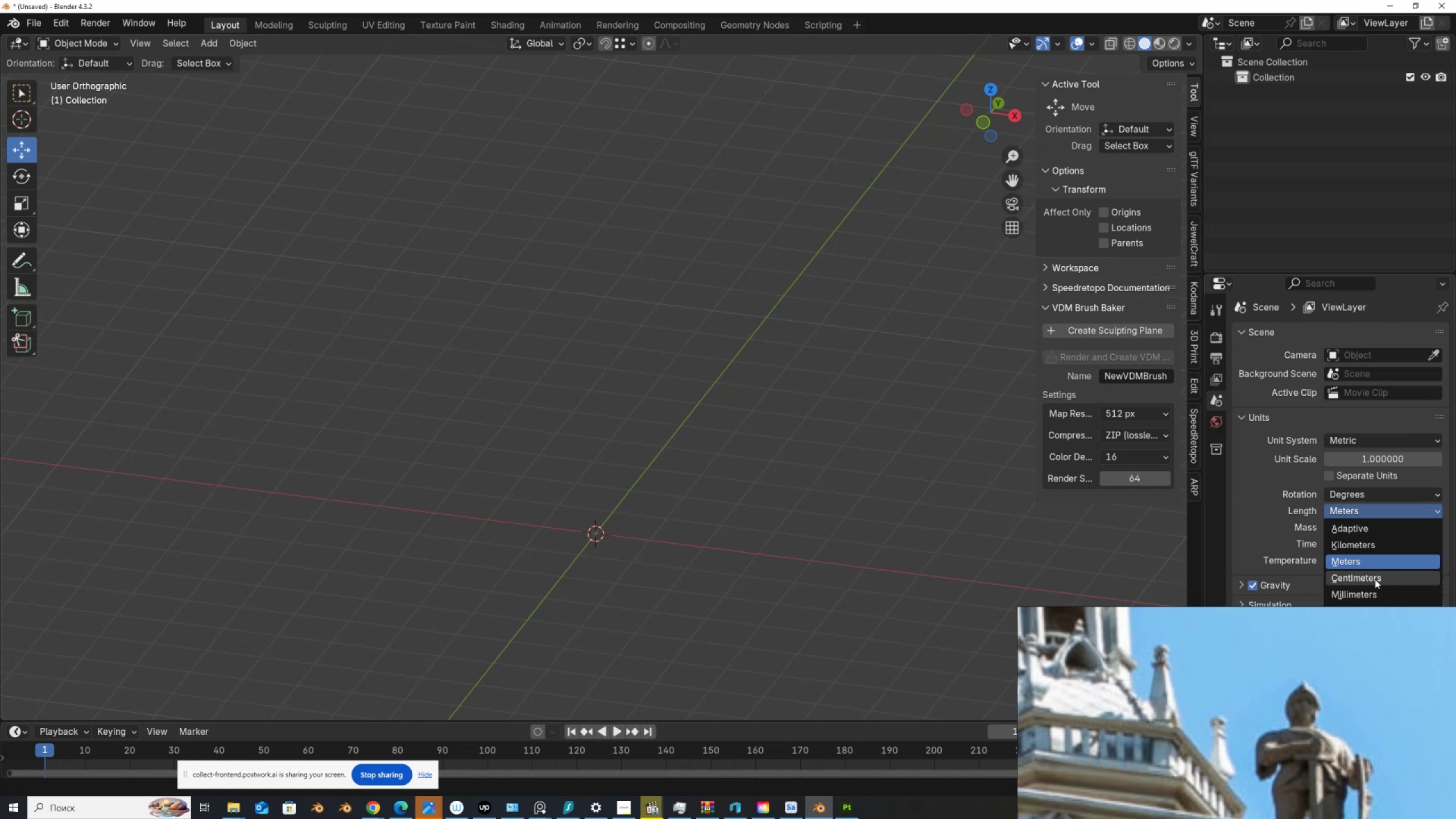 
left_click([1375, 579])
 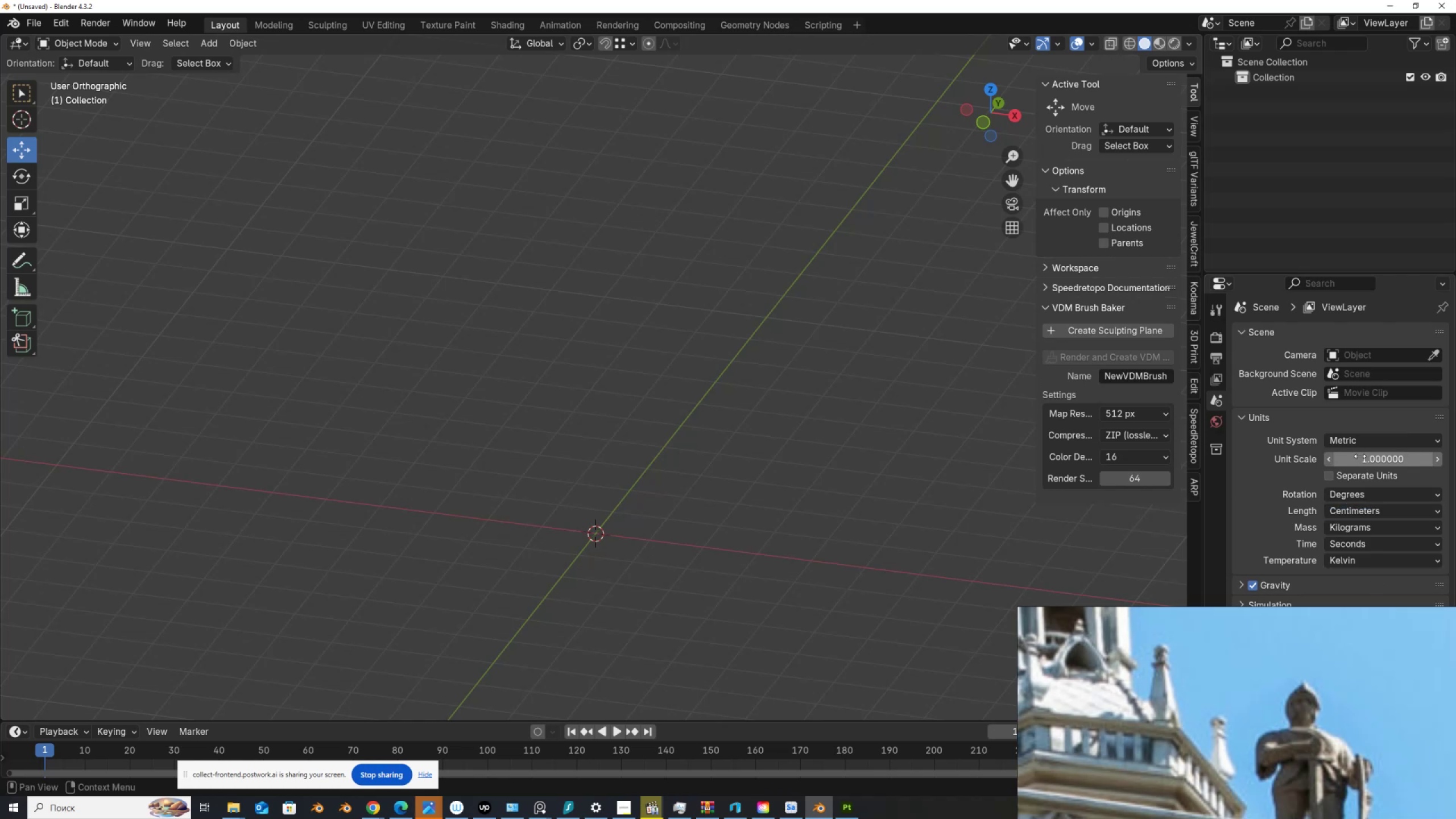 
left_click([1360, 456])
 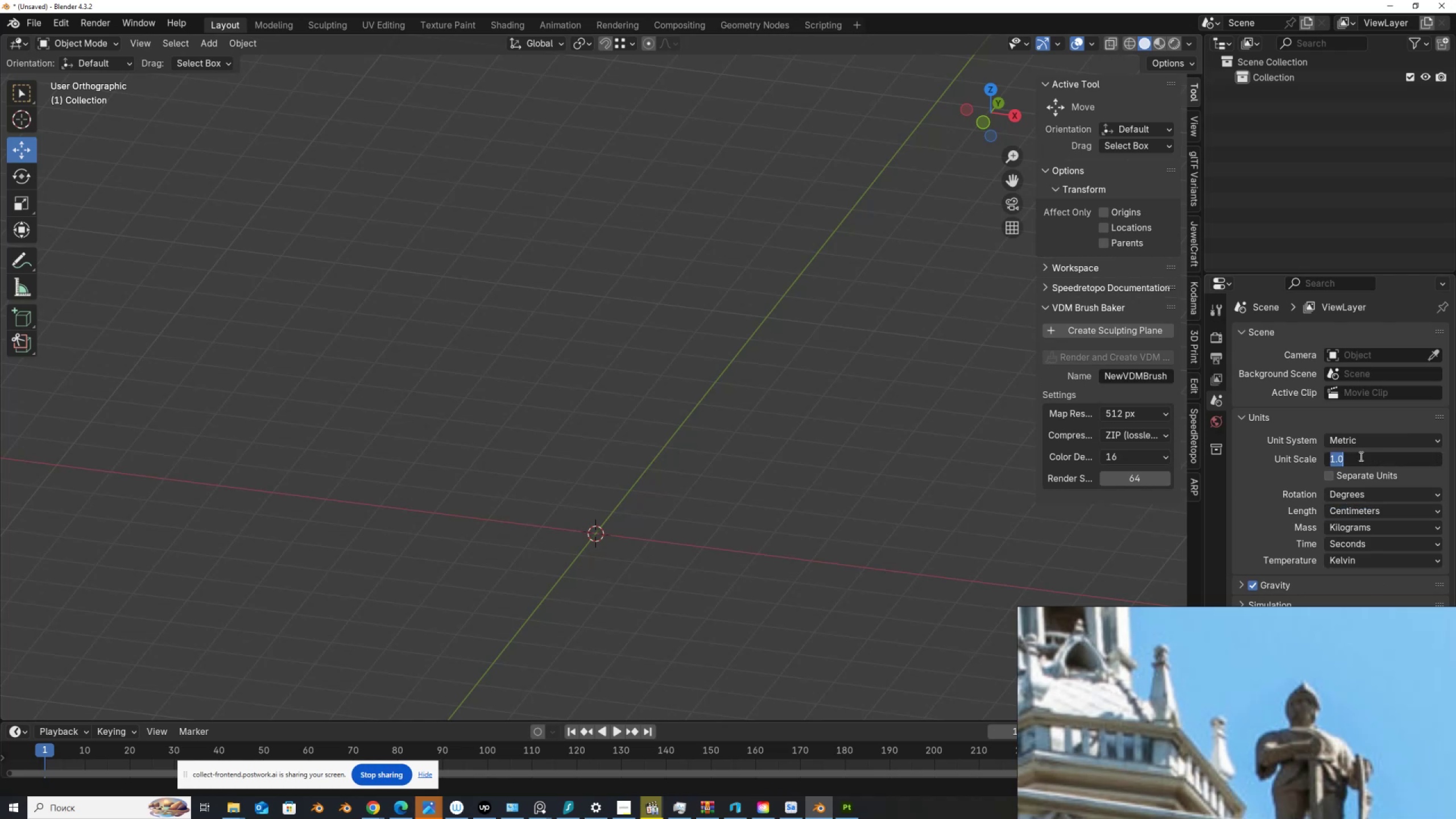 
key(Numpad0)
 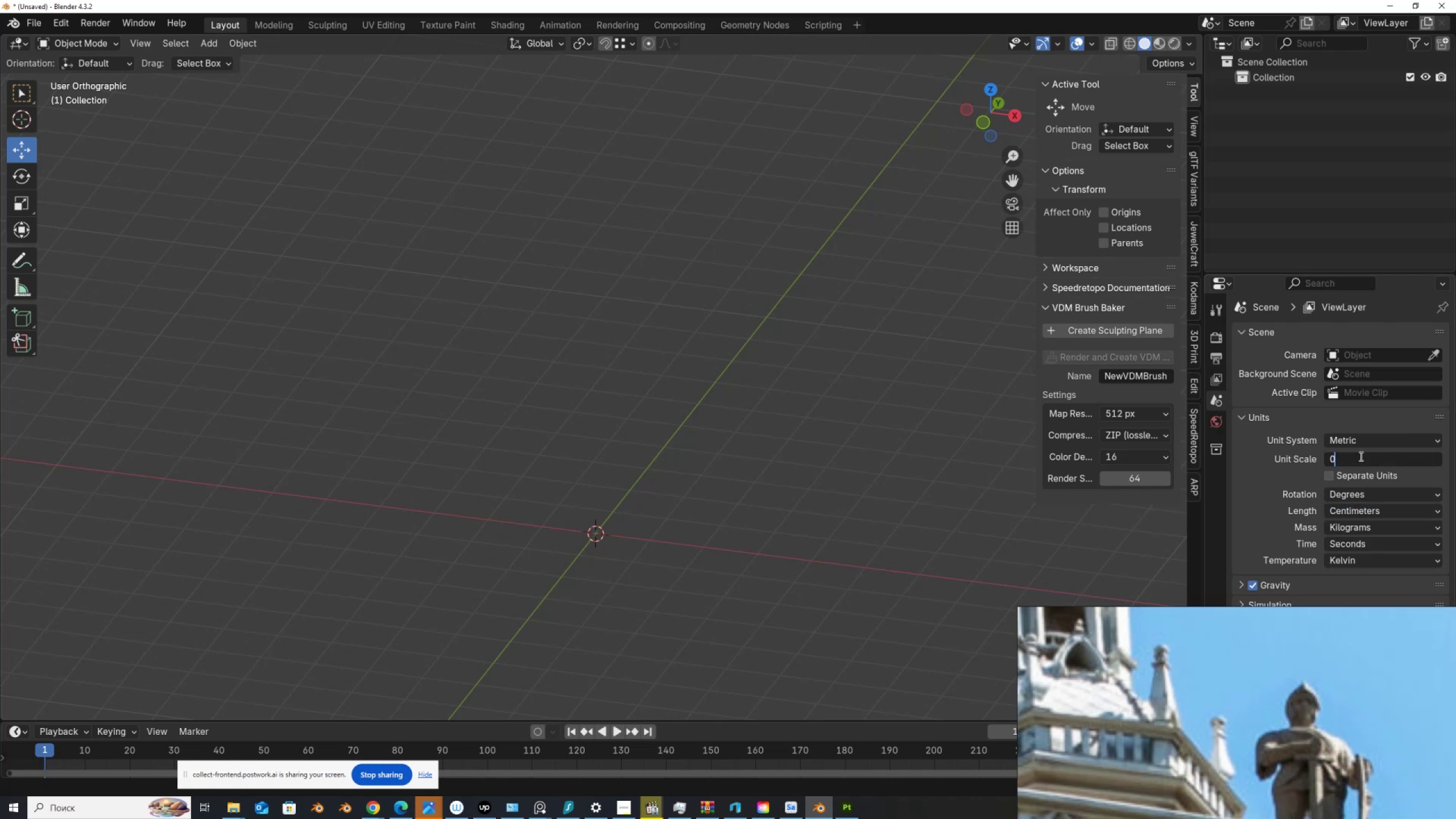 
key(NumpadDecimal)
 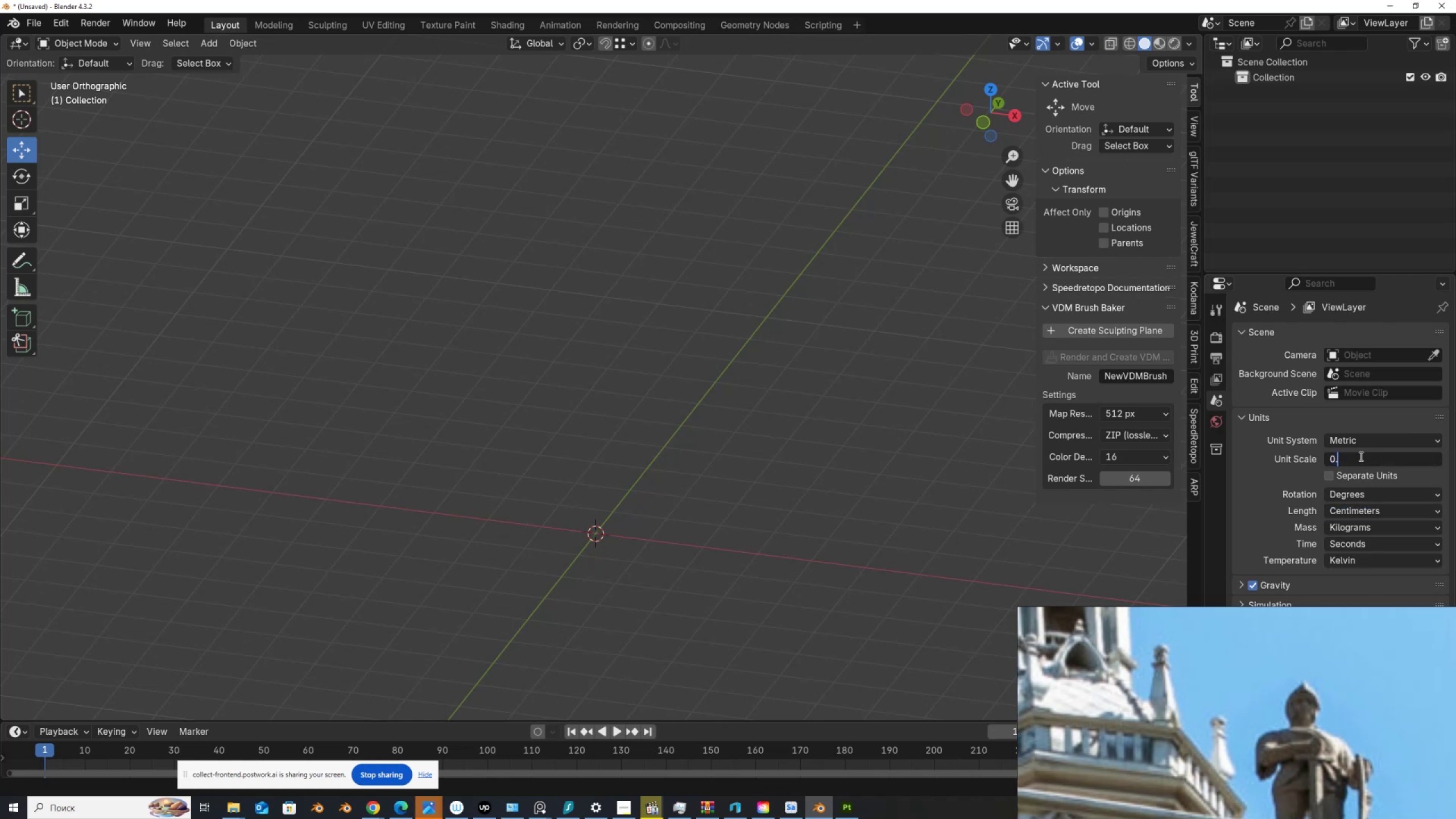 
key(Numpad0)
 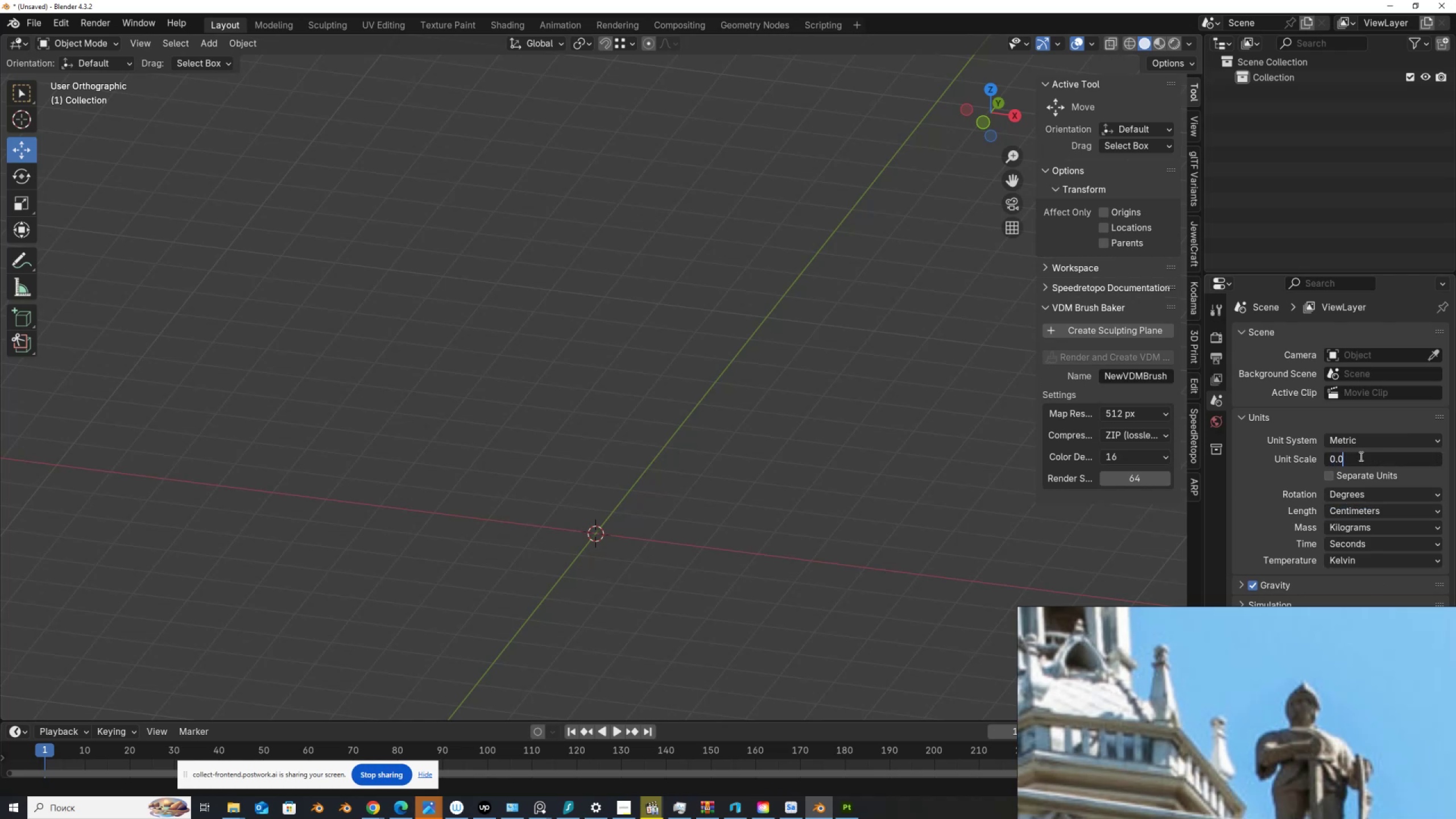 
key(Numpad1)
 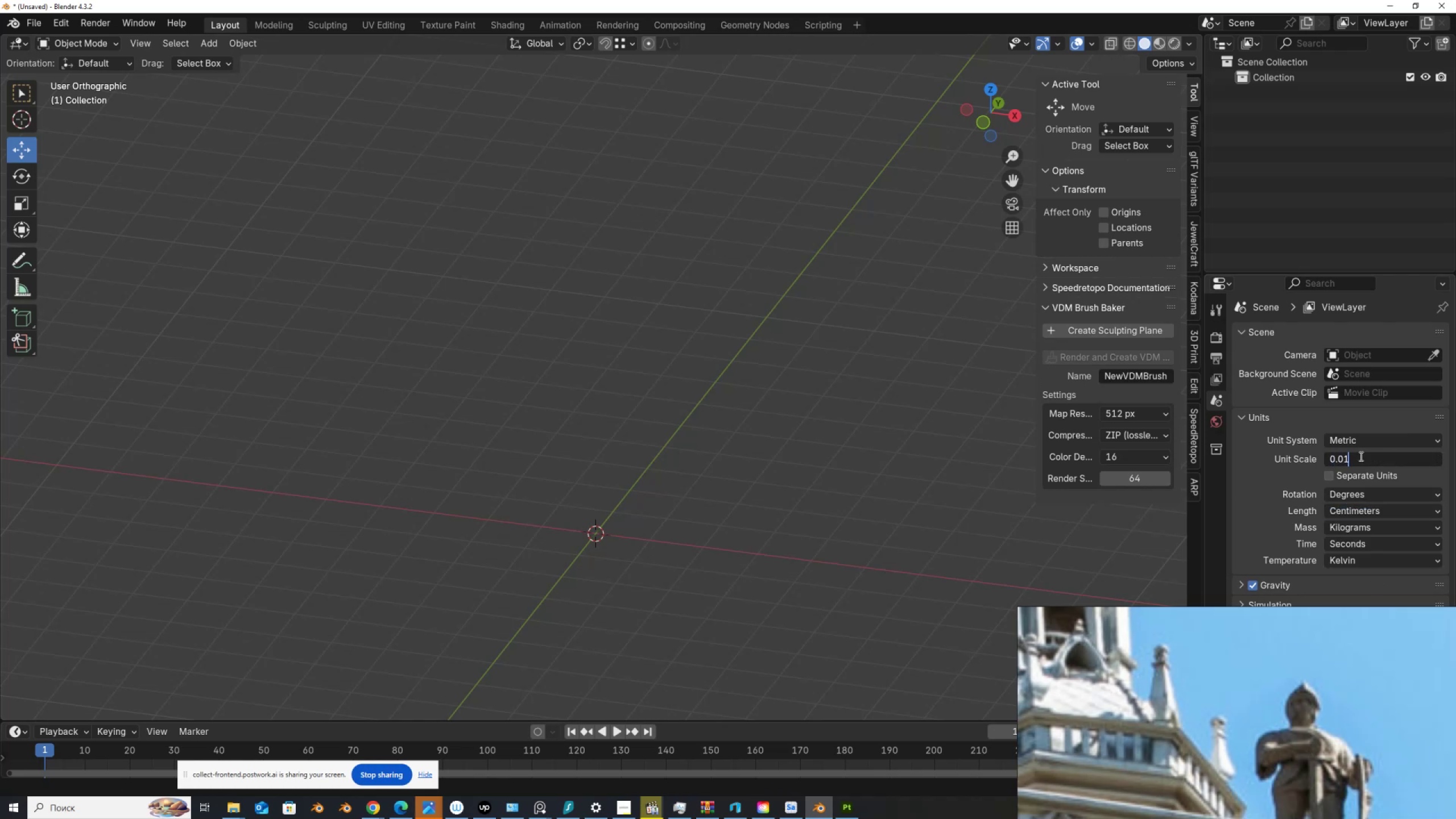 
key(NumpadEnter)
 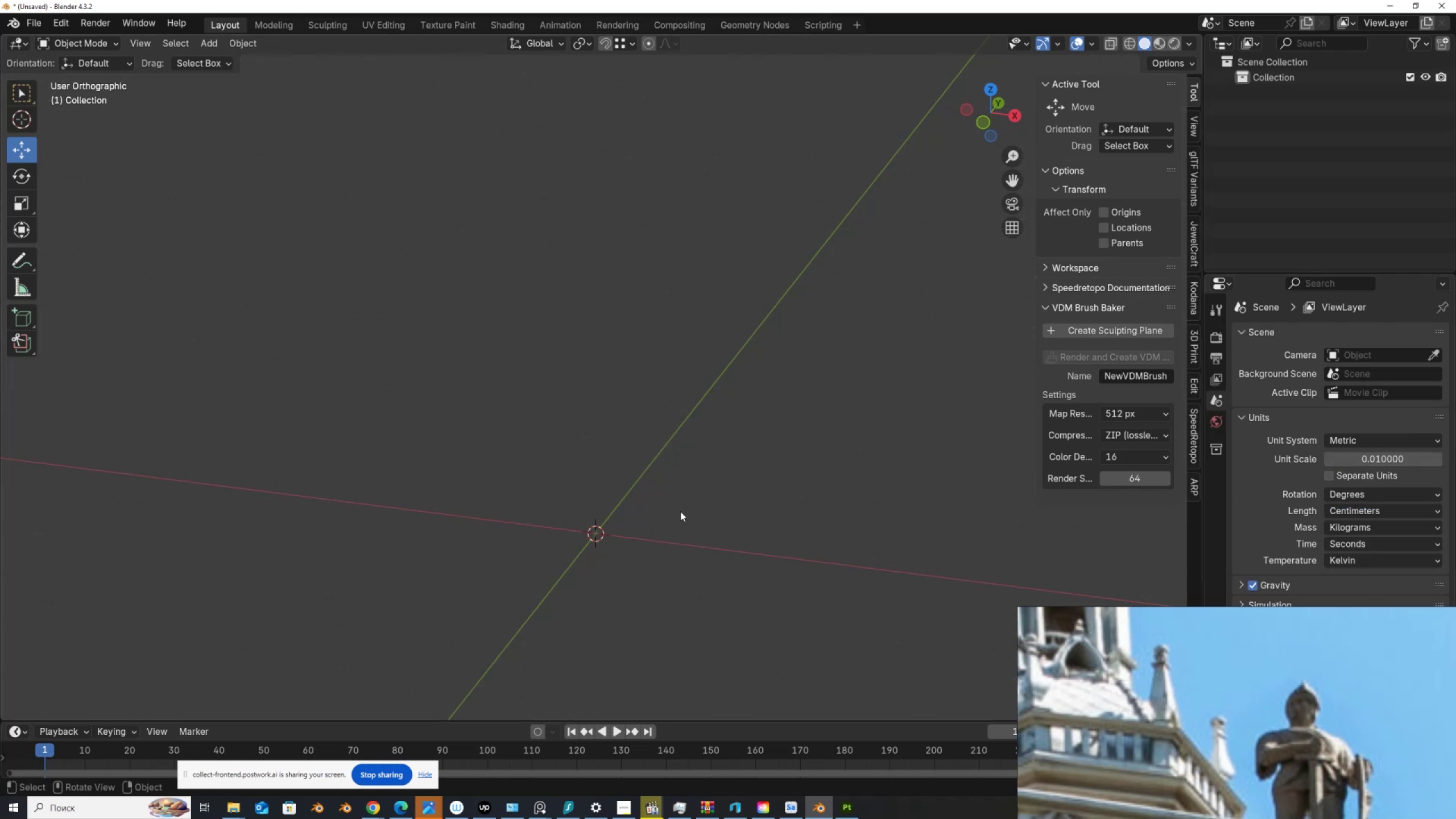 
key(Q)
 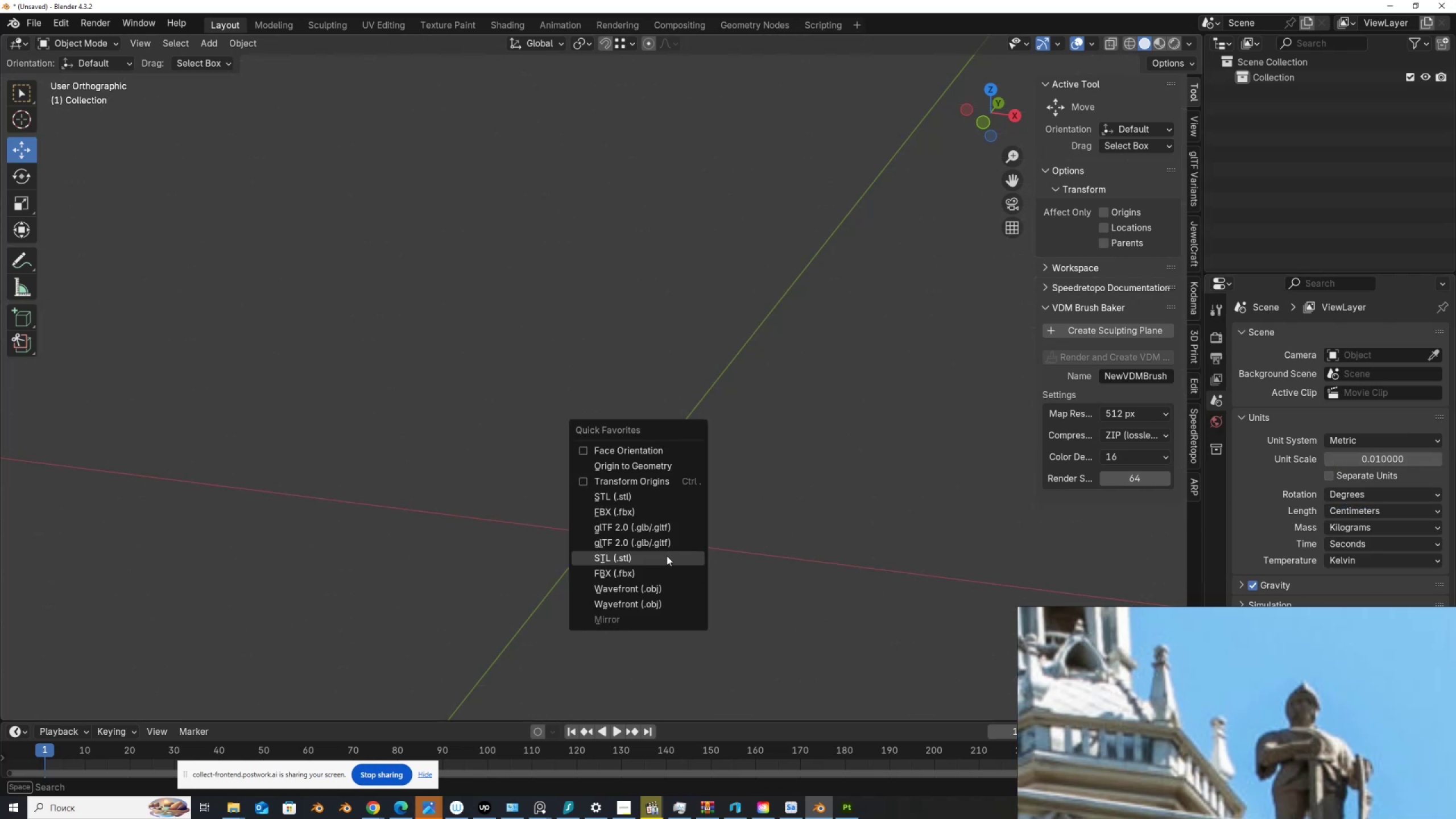 
left_click([671, 543])
 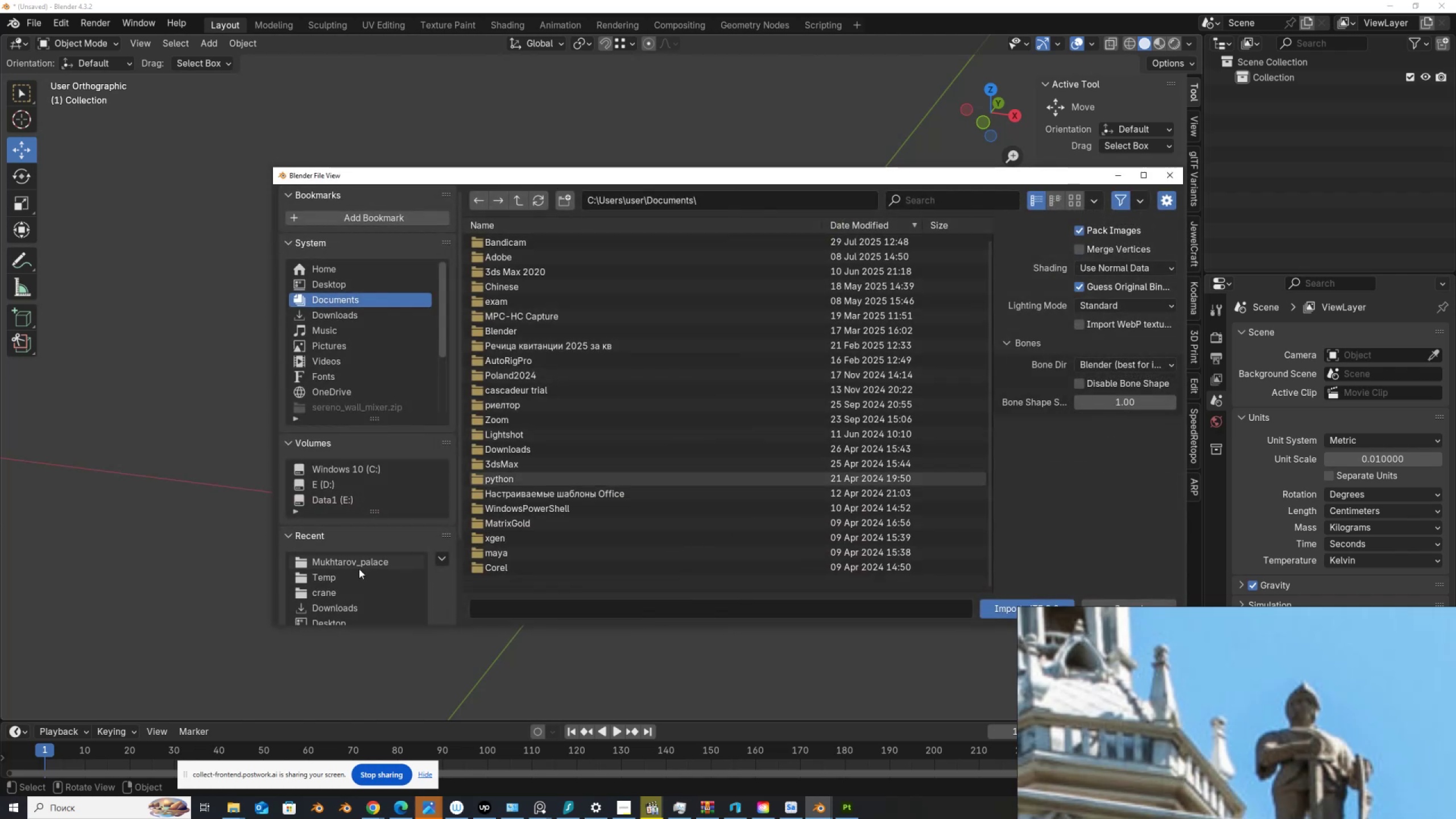 
left_click([359, 565])
 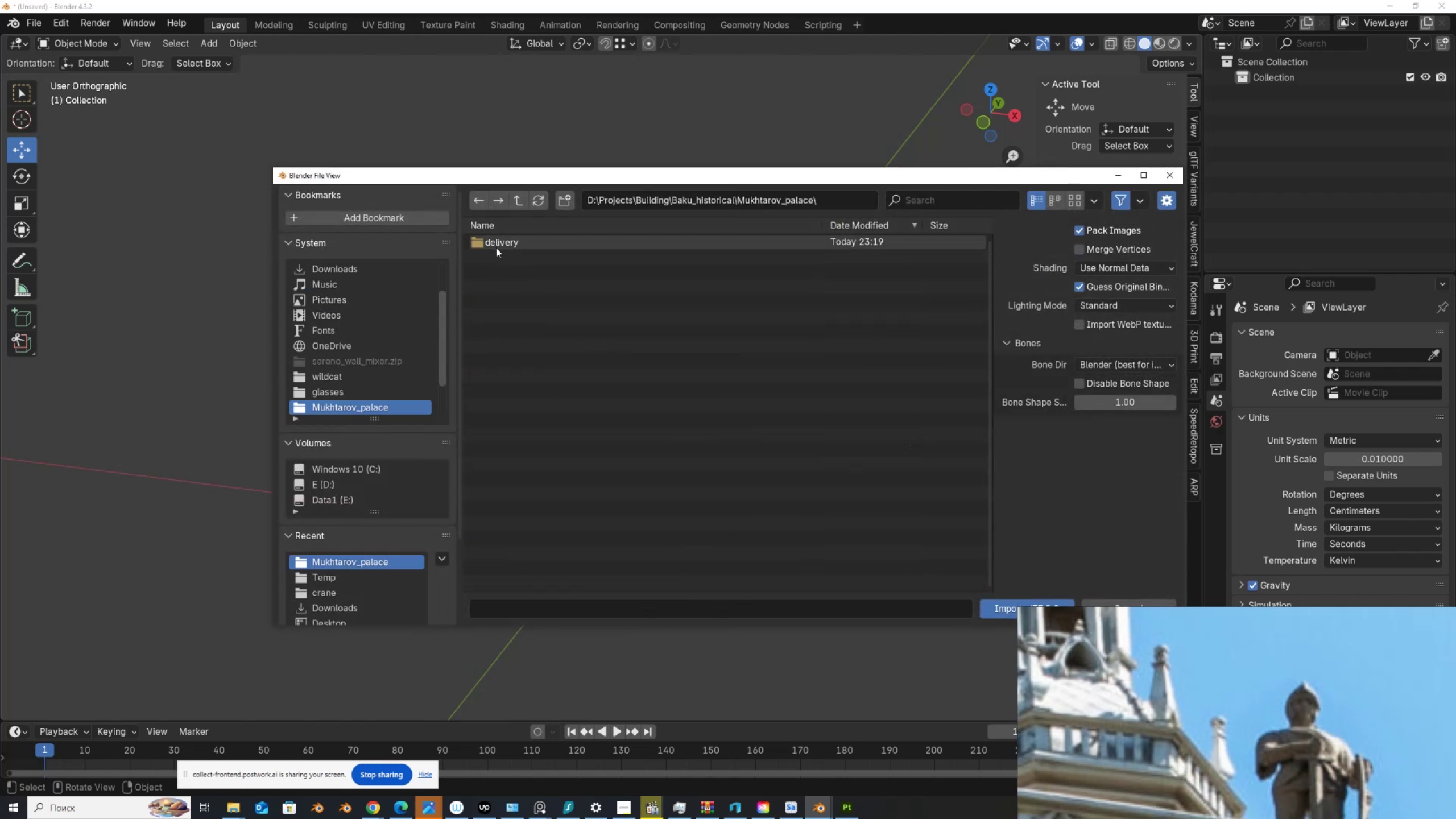 
double_click([496, 247])
 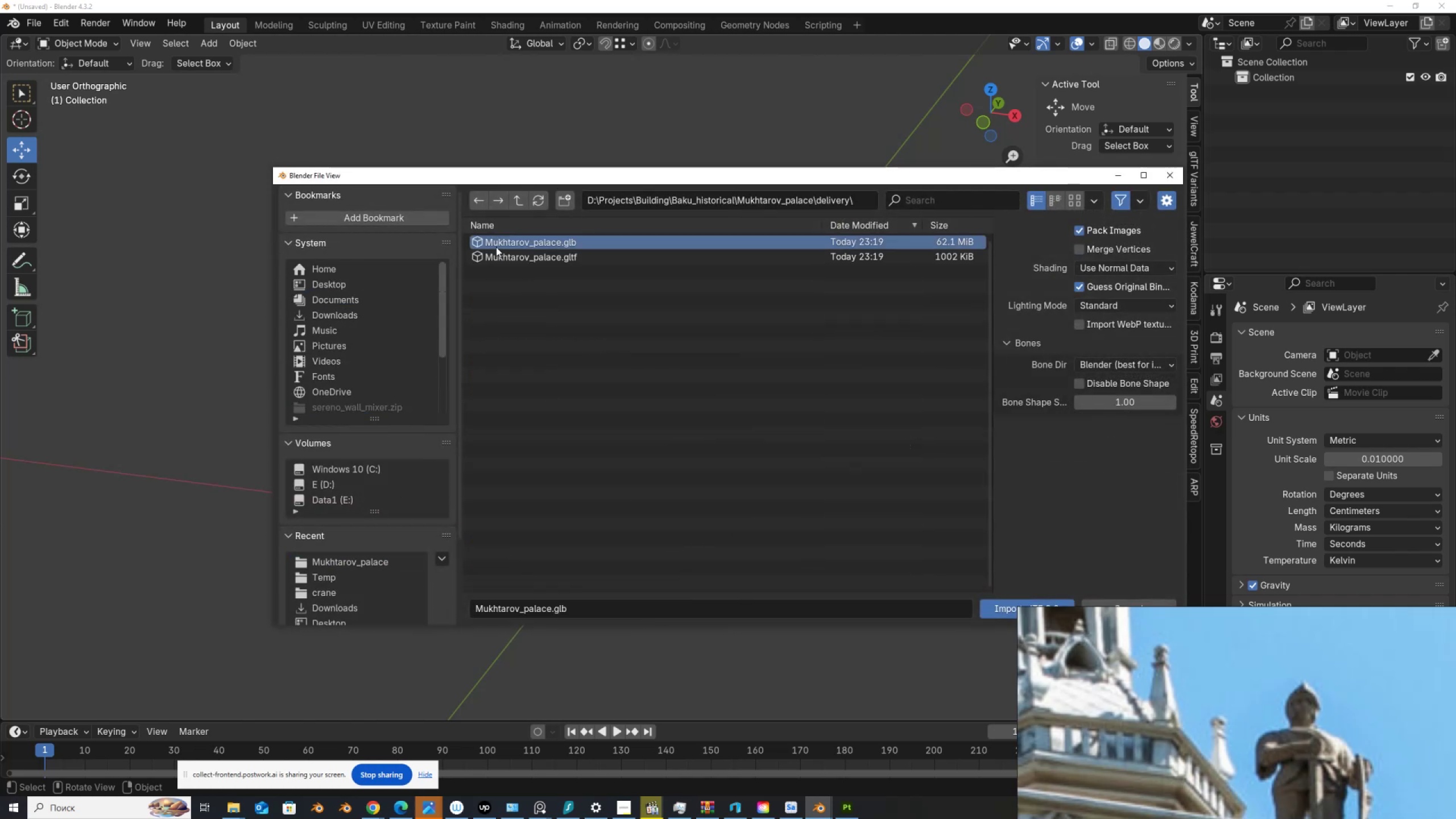 
double_click([496, 247])
 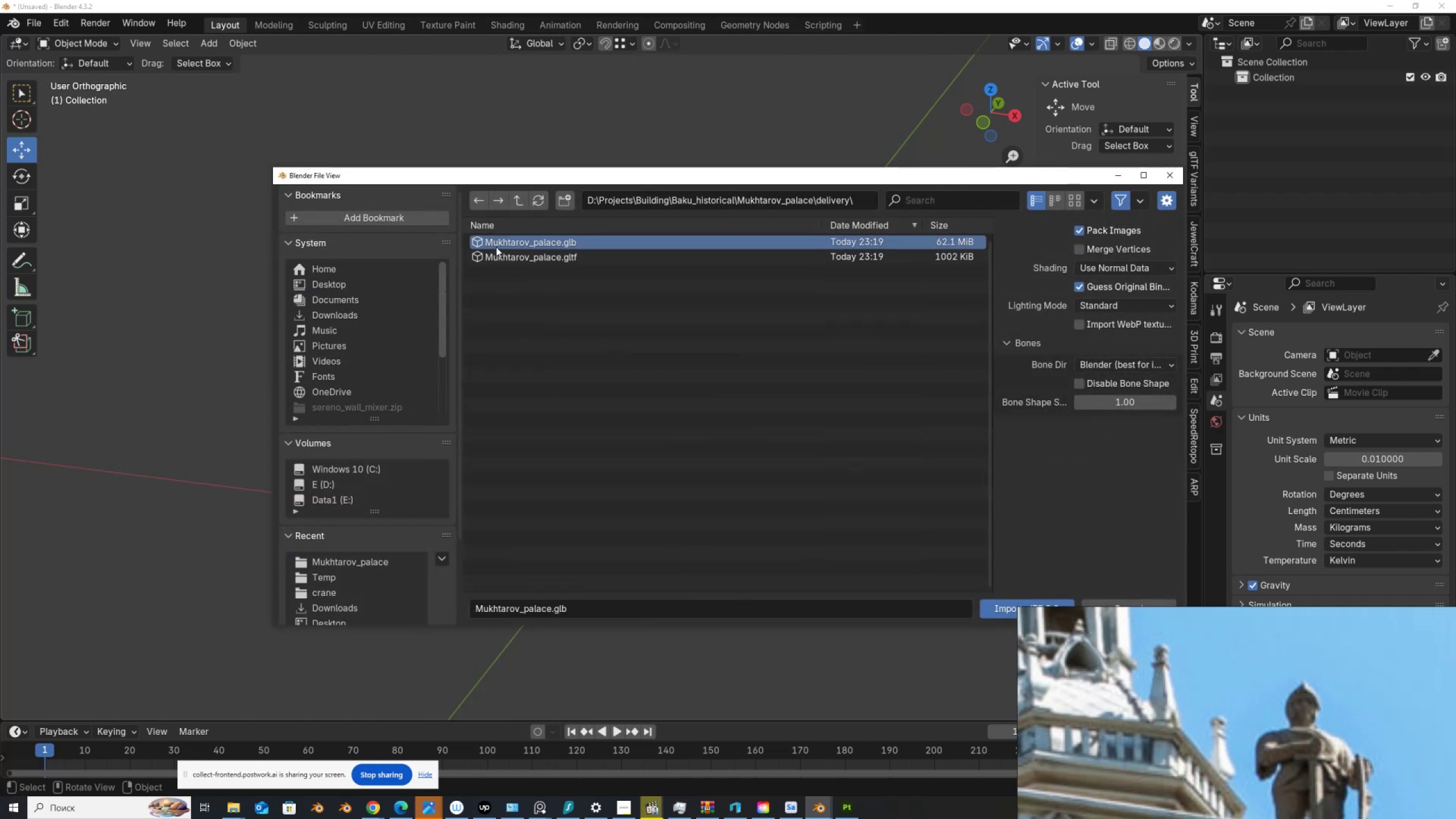 
double_click([496, 247])
 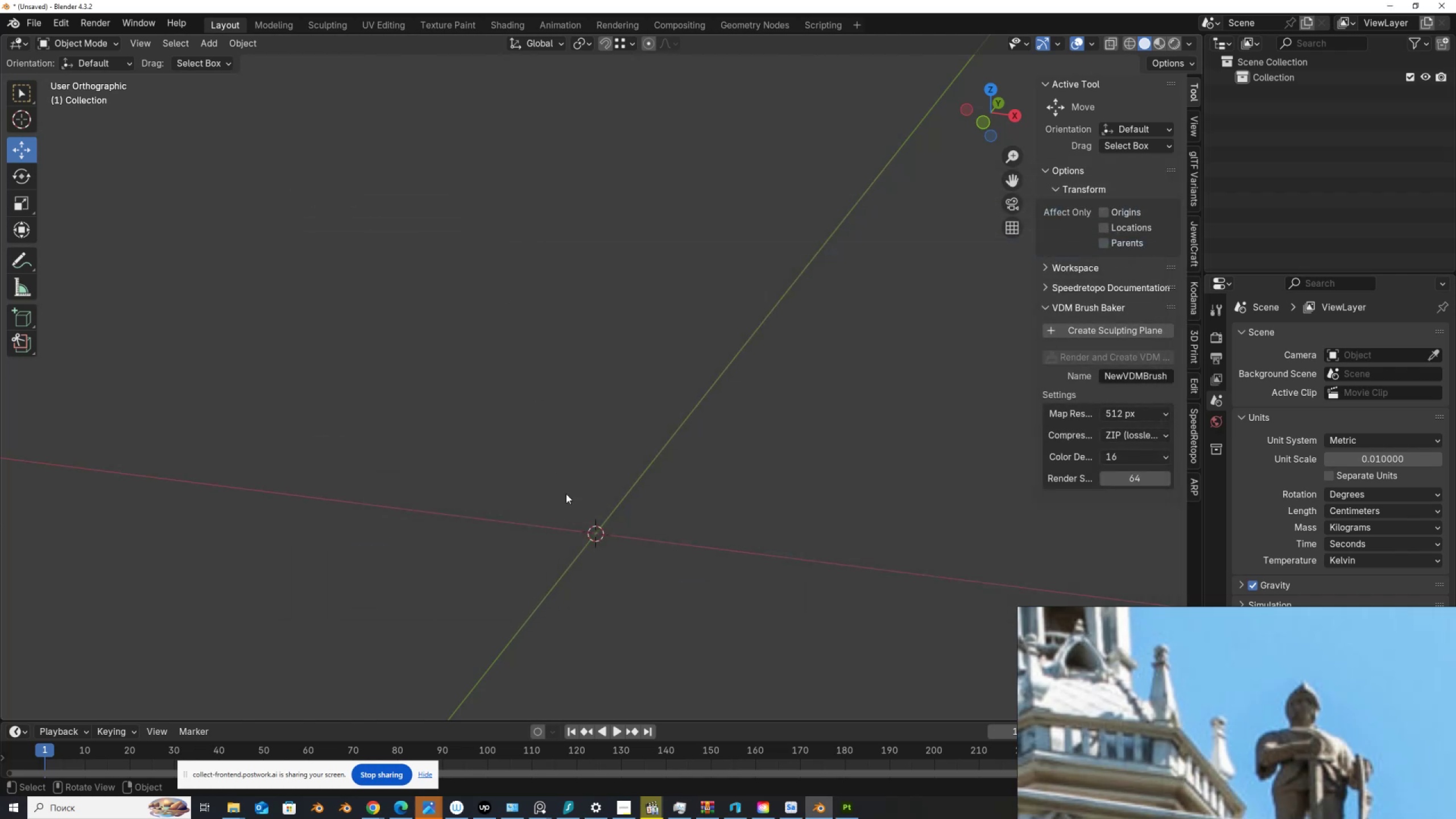 
scroll: coordinate [471, 524], scroll_direction: down, amount: 31.0
 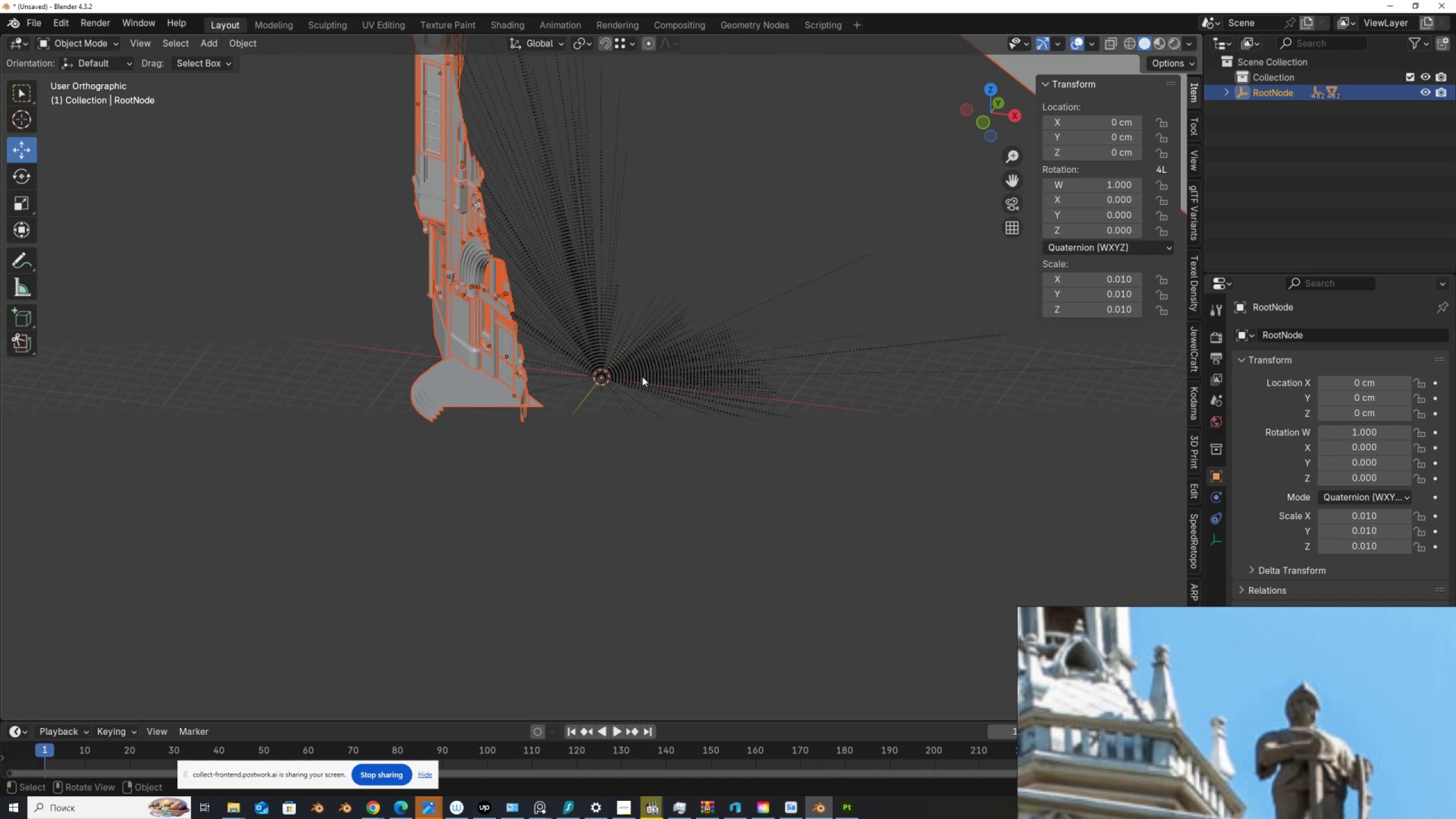 
scroll: coordinate [639, 386], scroll_direction: up, amount: 5.0
 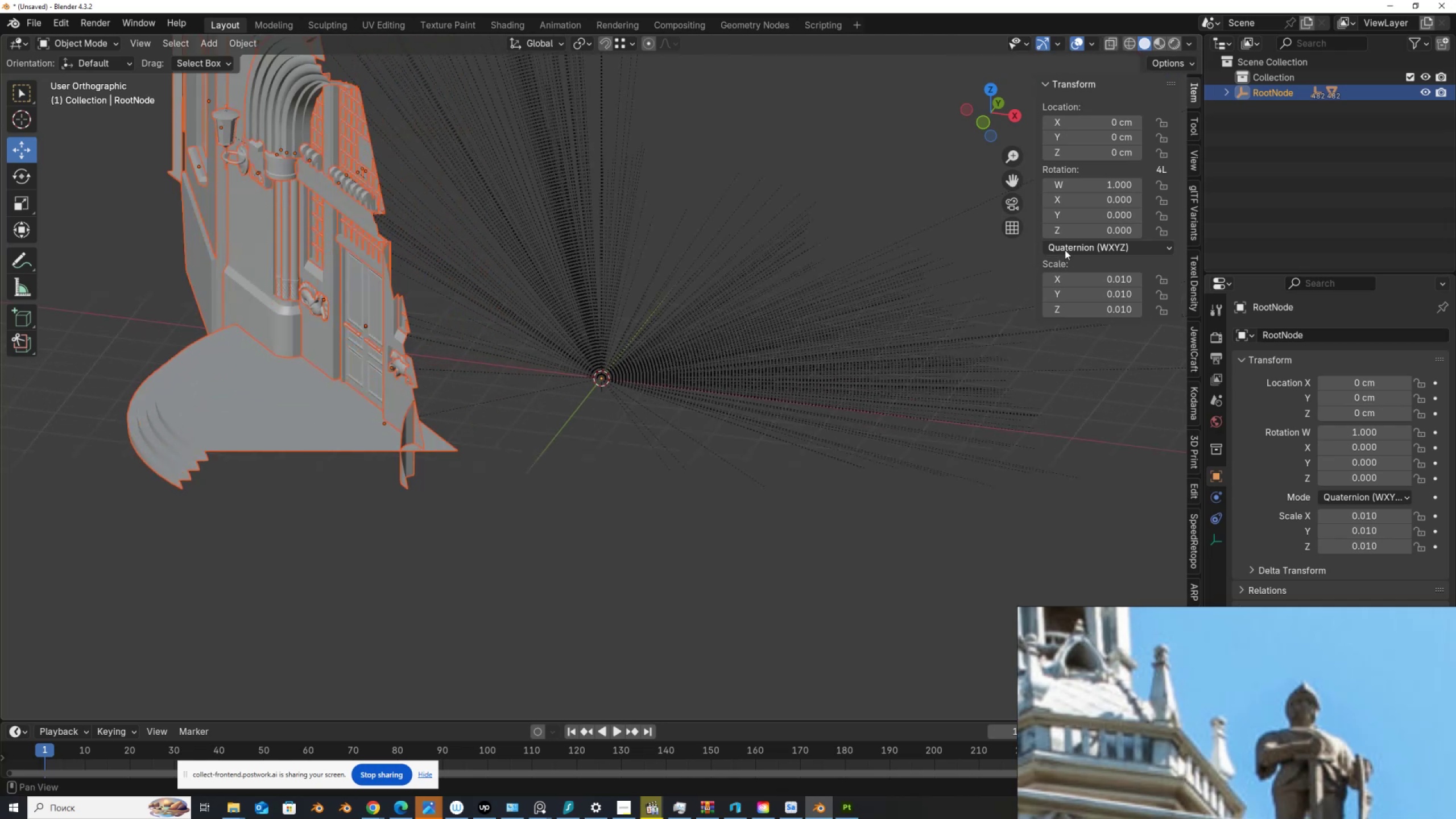 
left_click([1065, 250])
 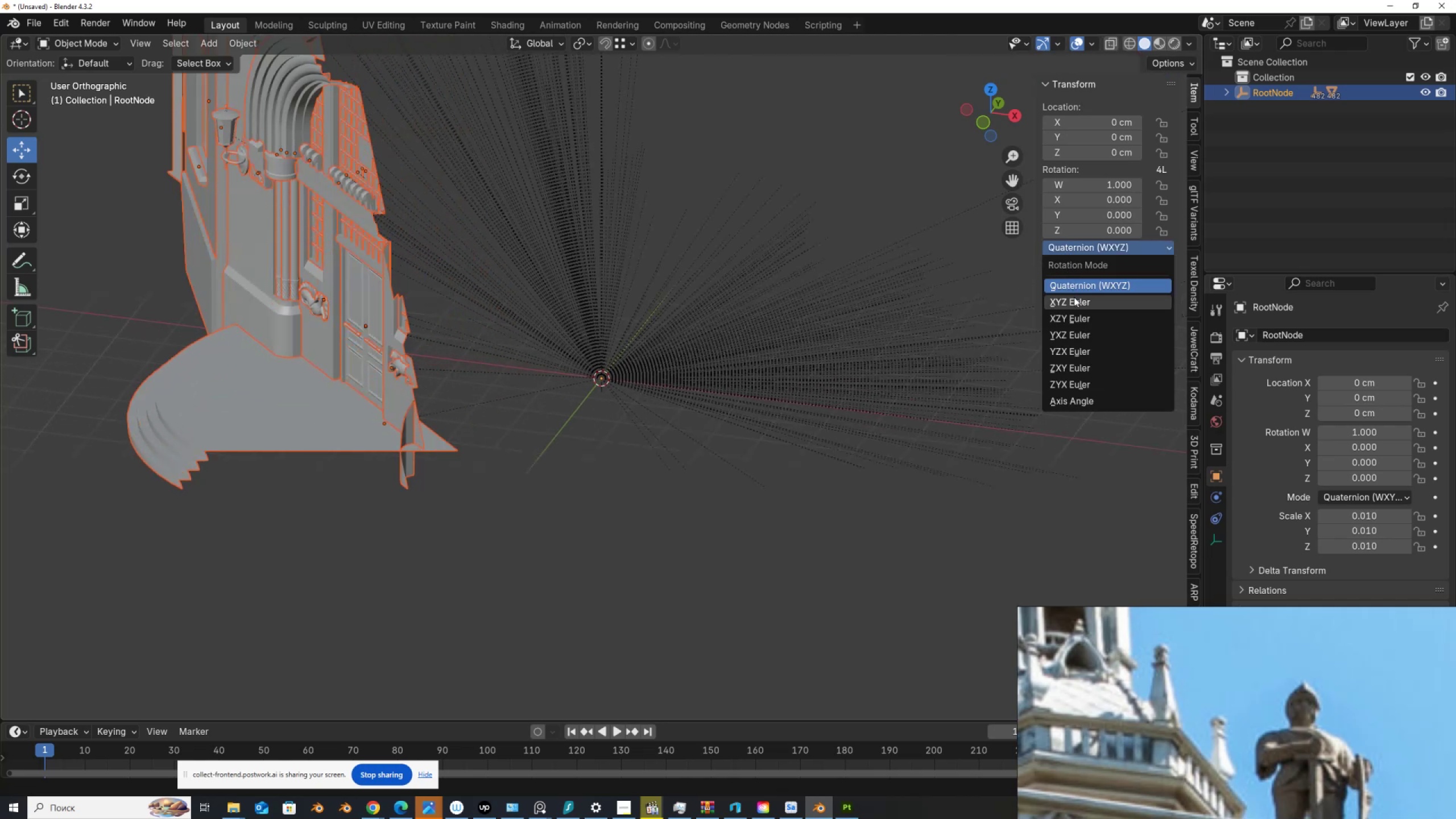 
left_click([1074, 300])
 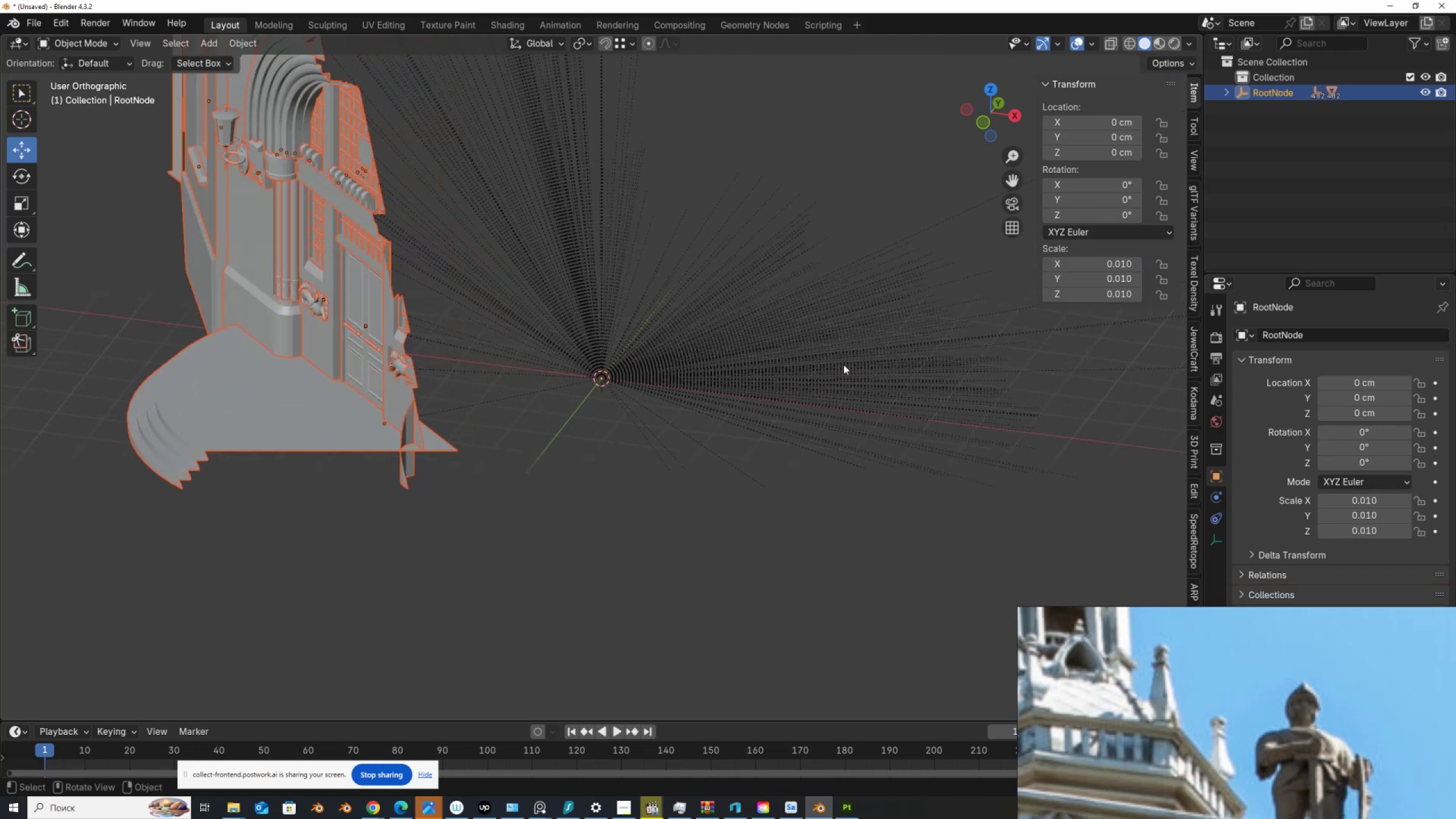 
key(S)
 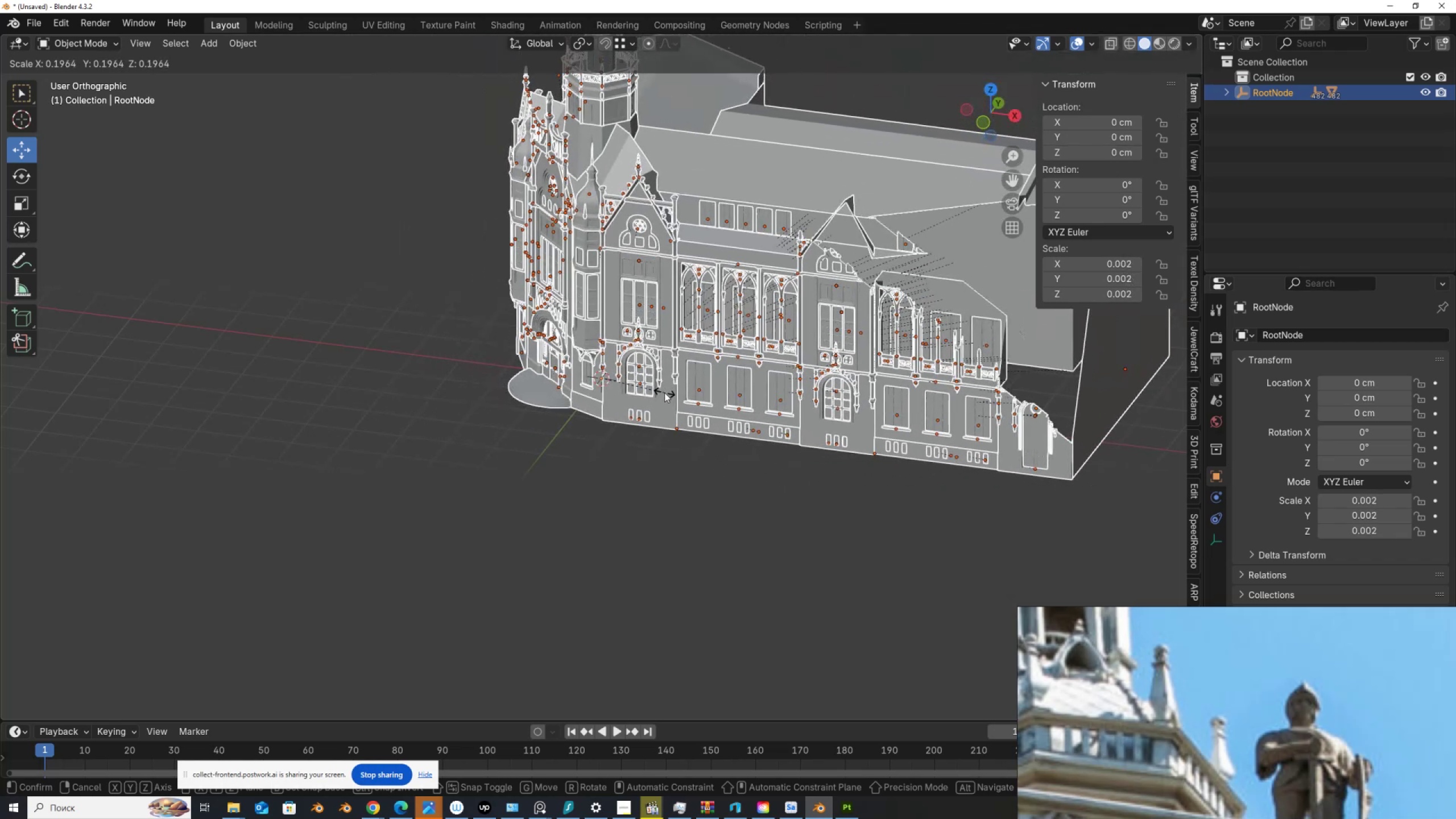 
wait(5.87)
 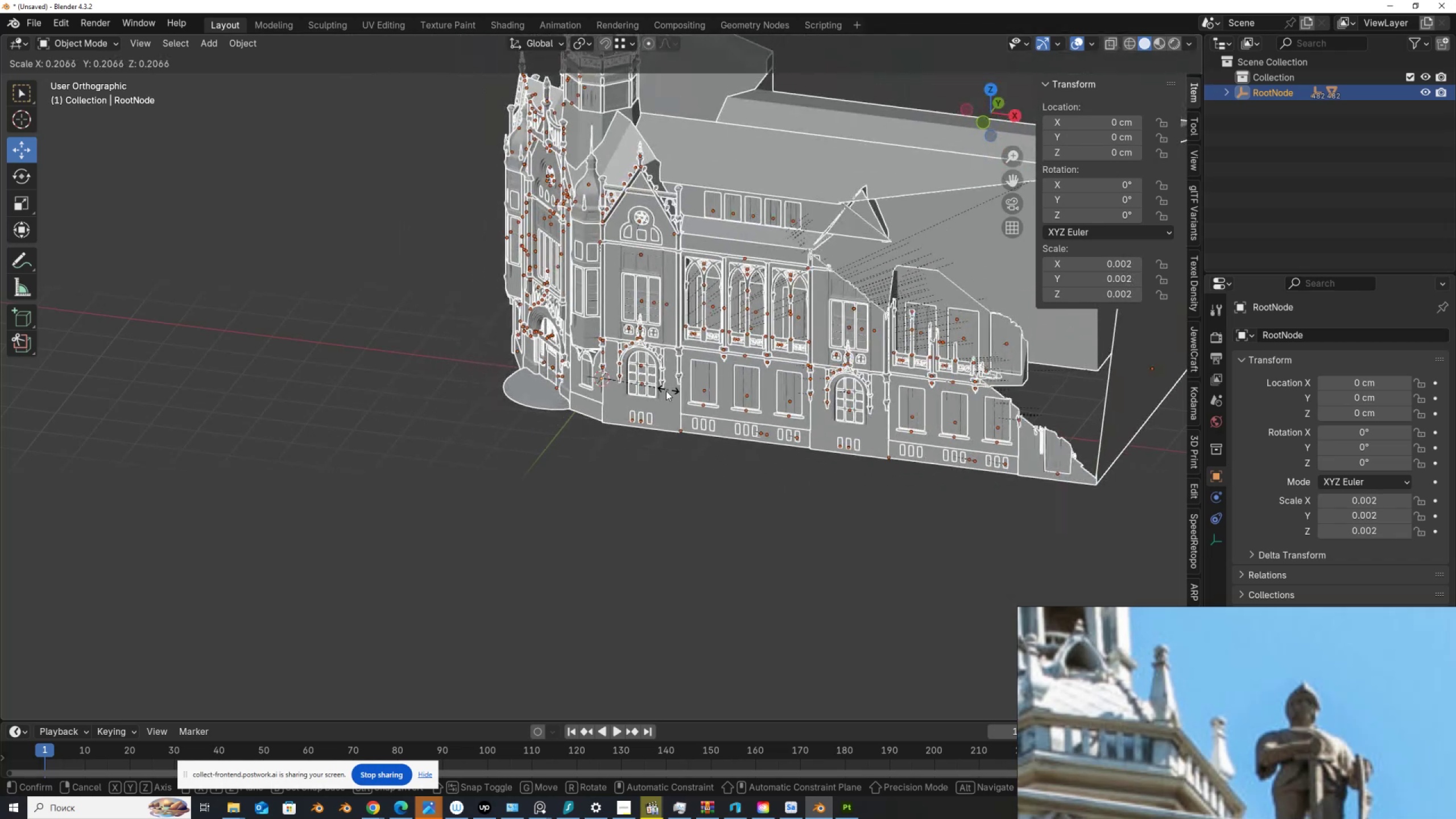 
hold_key(key=ControlLeft, duration=1.52)
 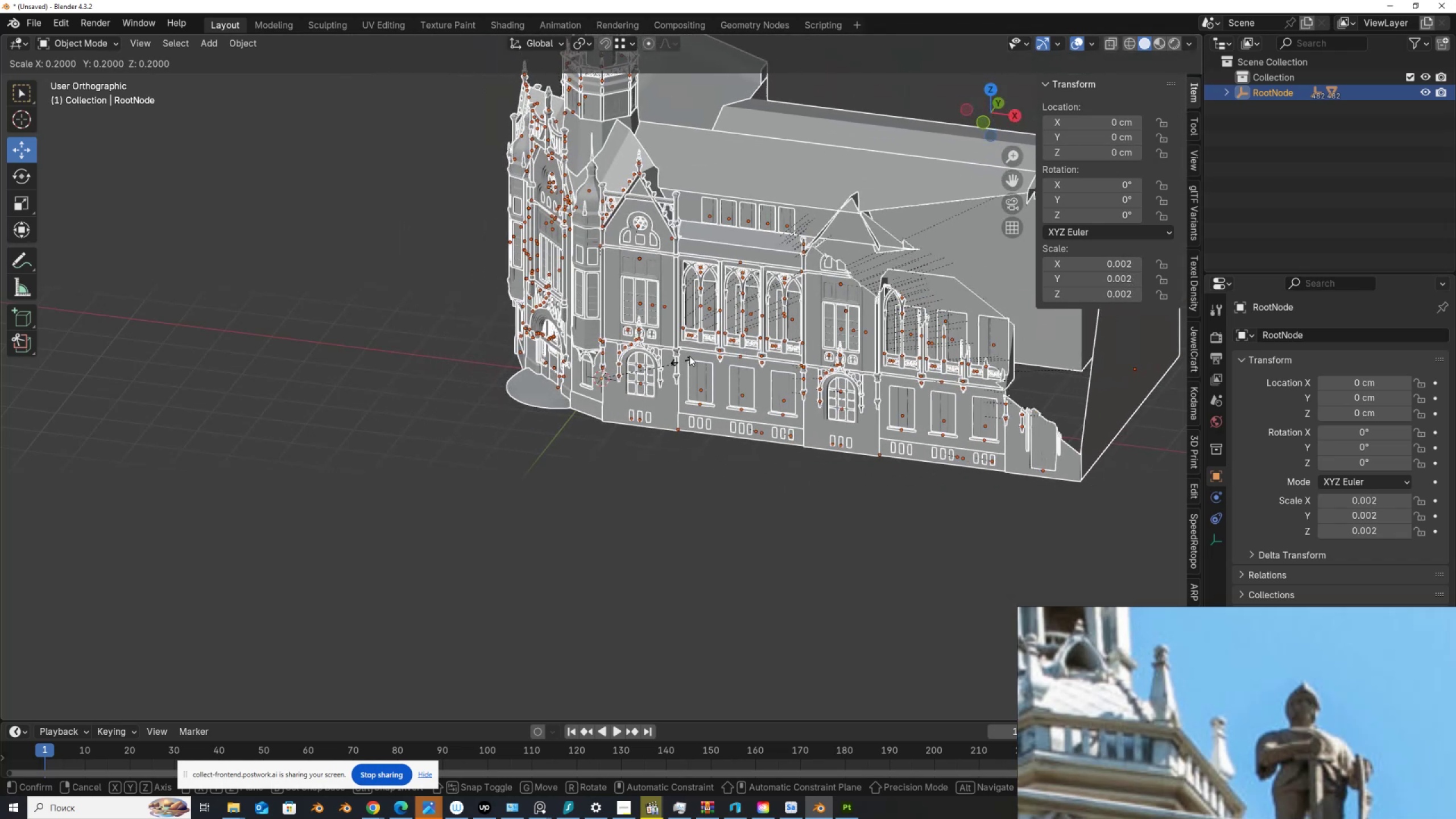 
hold_key(key=ControlLeft, duration=1.52)
 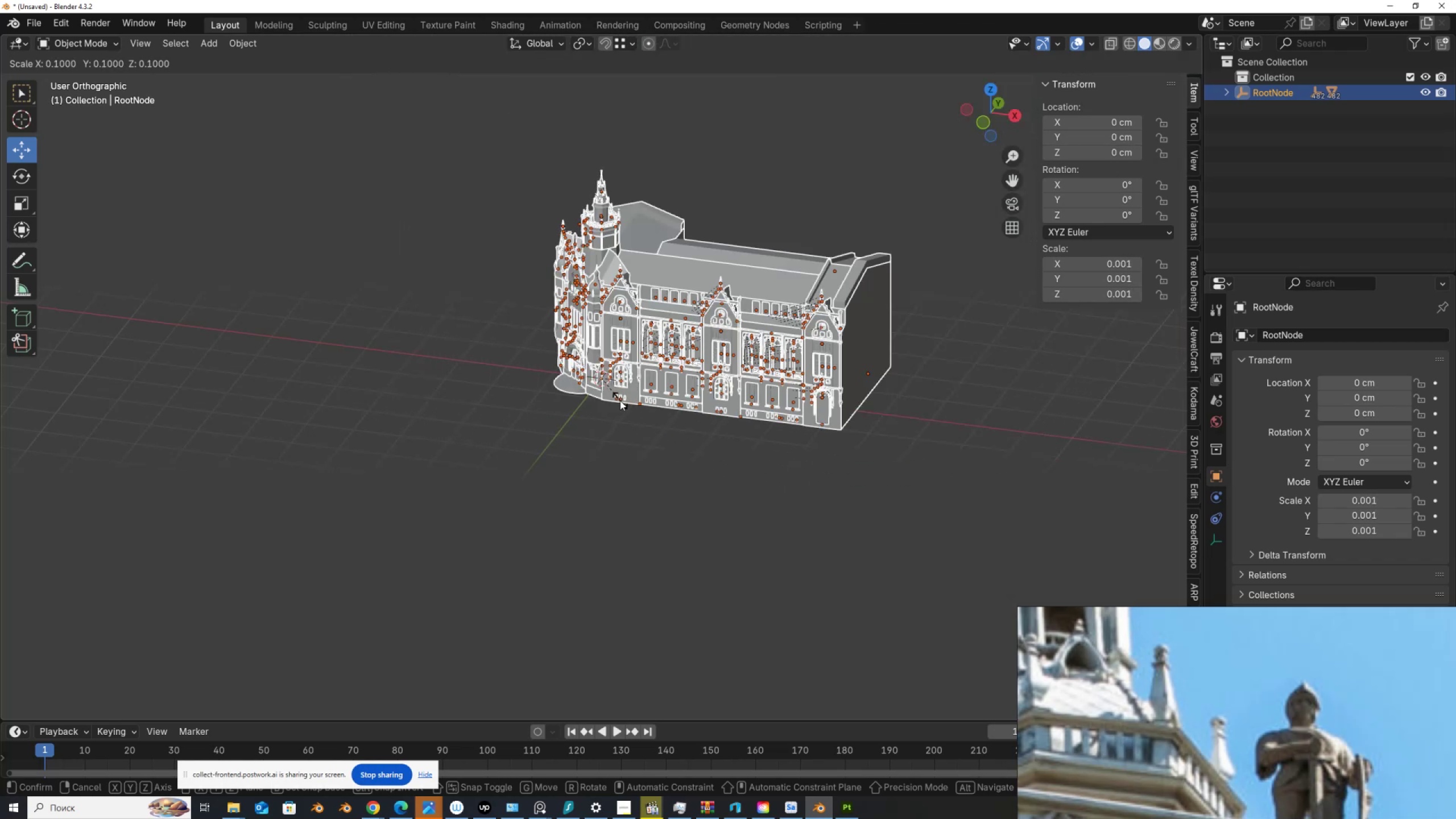 
hold_key(key=ControlLeft, duration=1.2)
left_click([620, 400])
 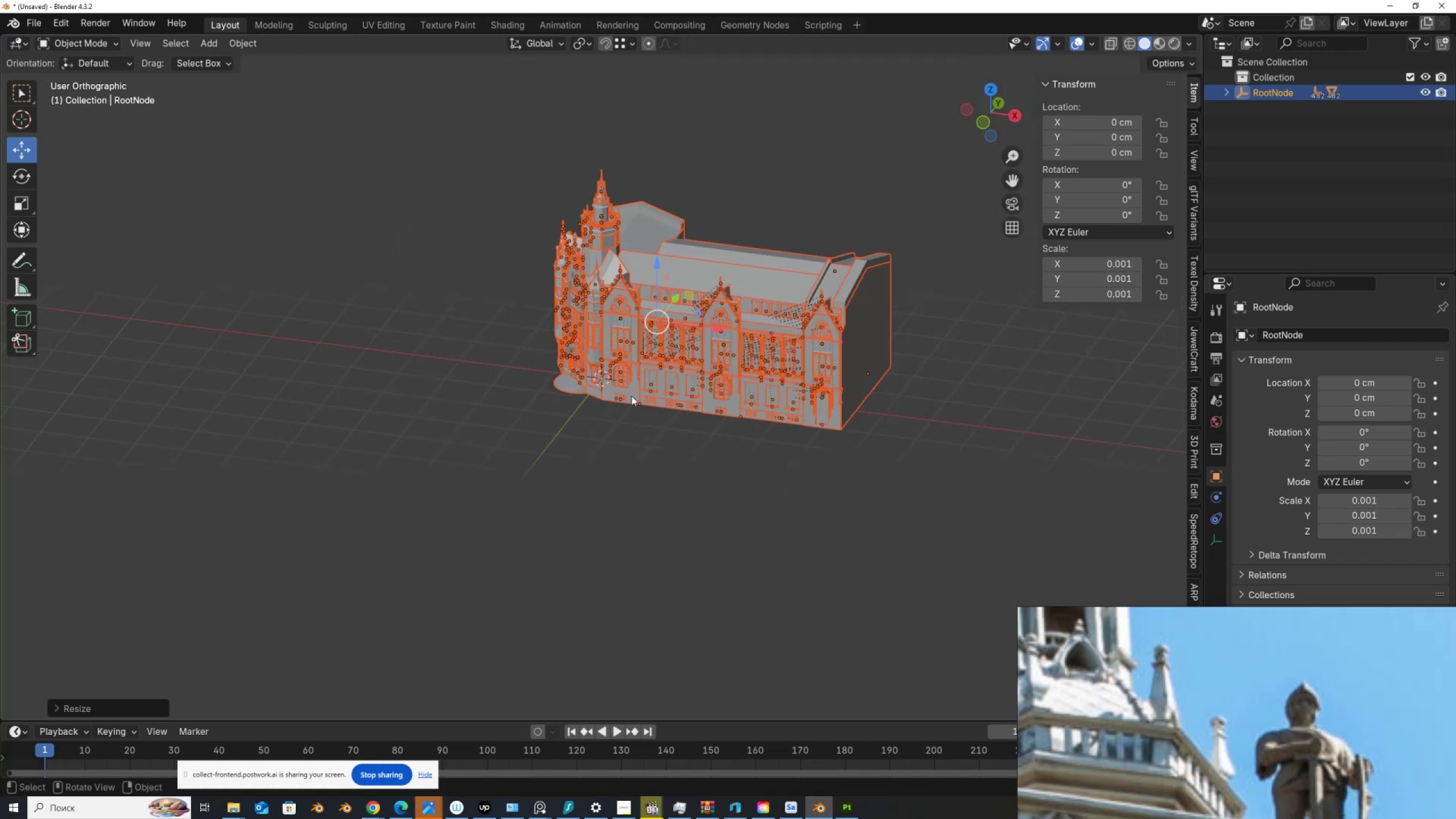 
scroll: coordinate [803, 395], scroll_direction: up, amount: 6.0
 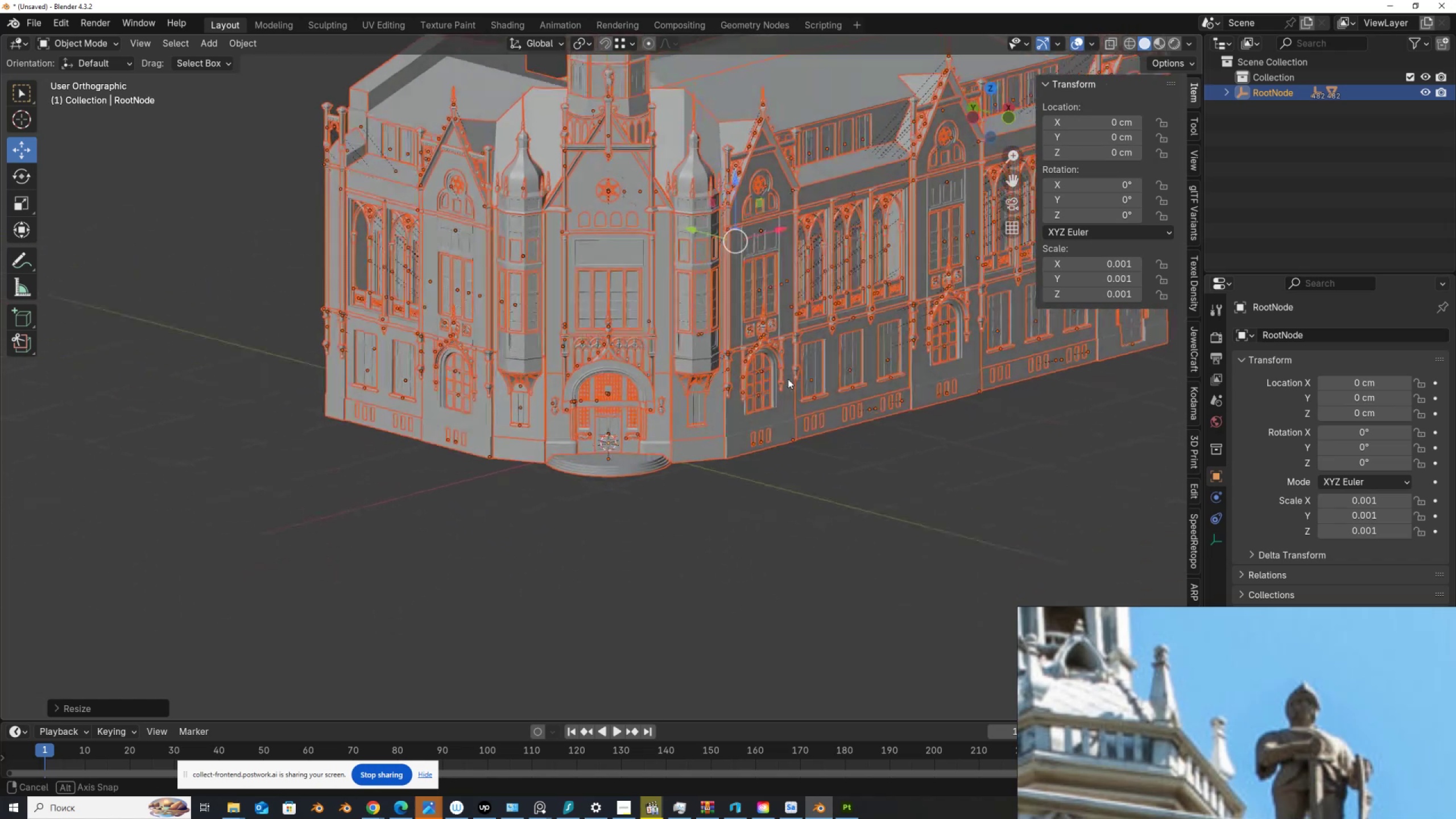 
hold_key(key=ShiftLeft, duration=0.5)
 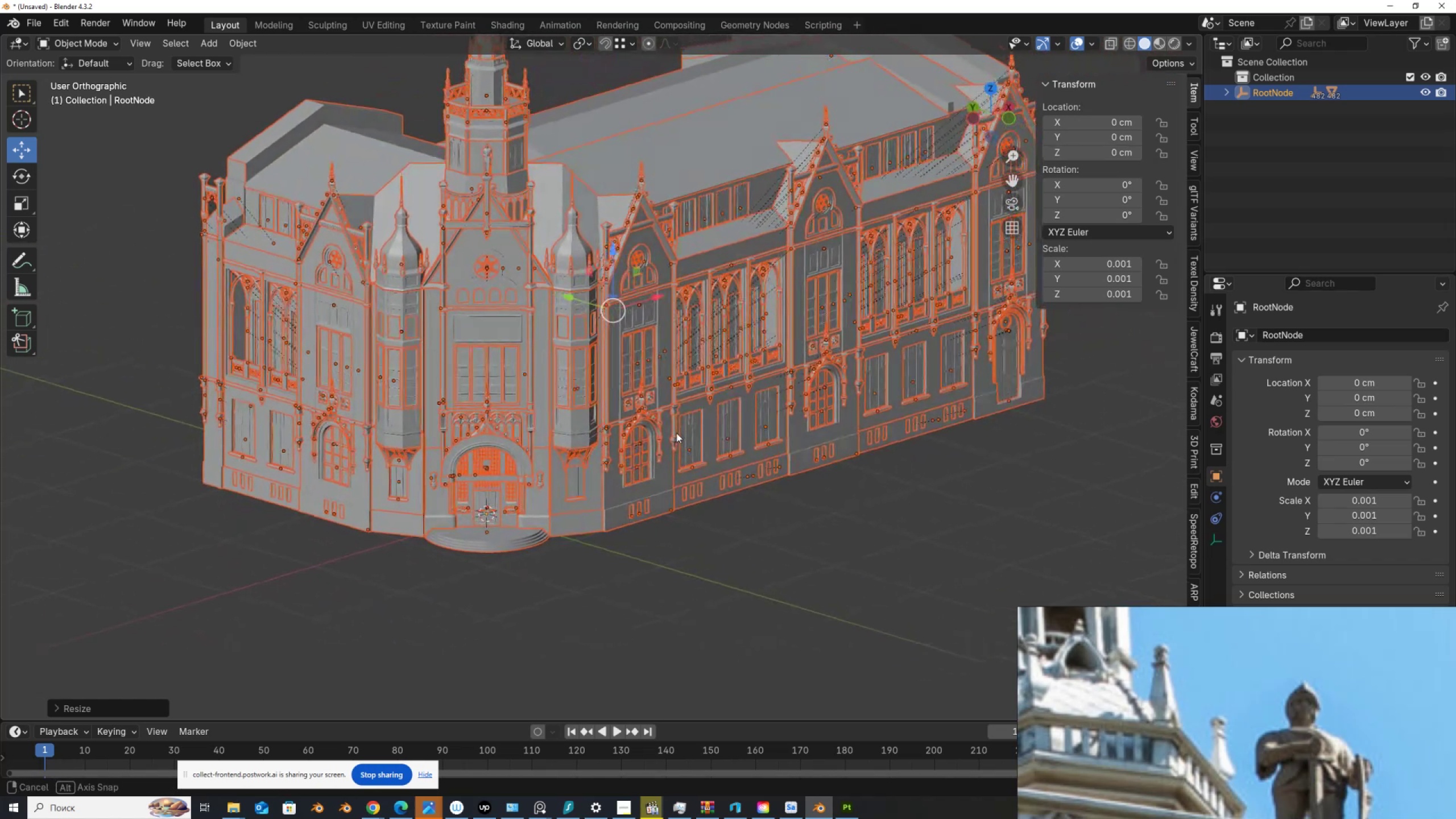 
key(Control+A)
 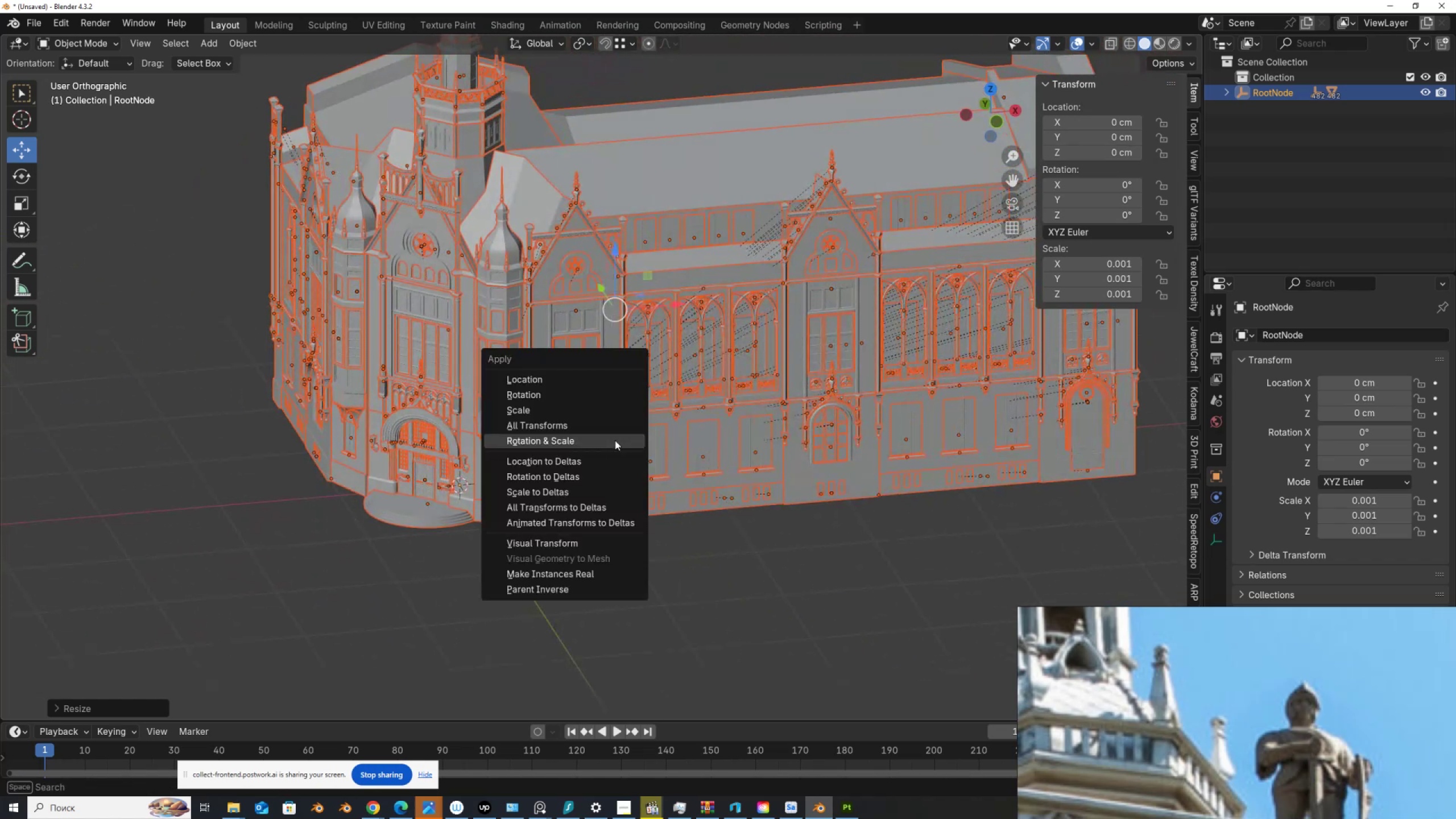 
left_click([615, 440])
 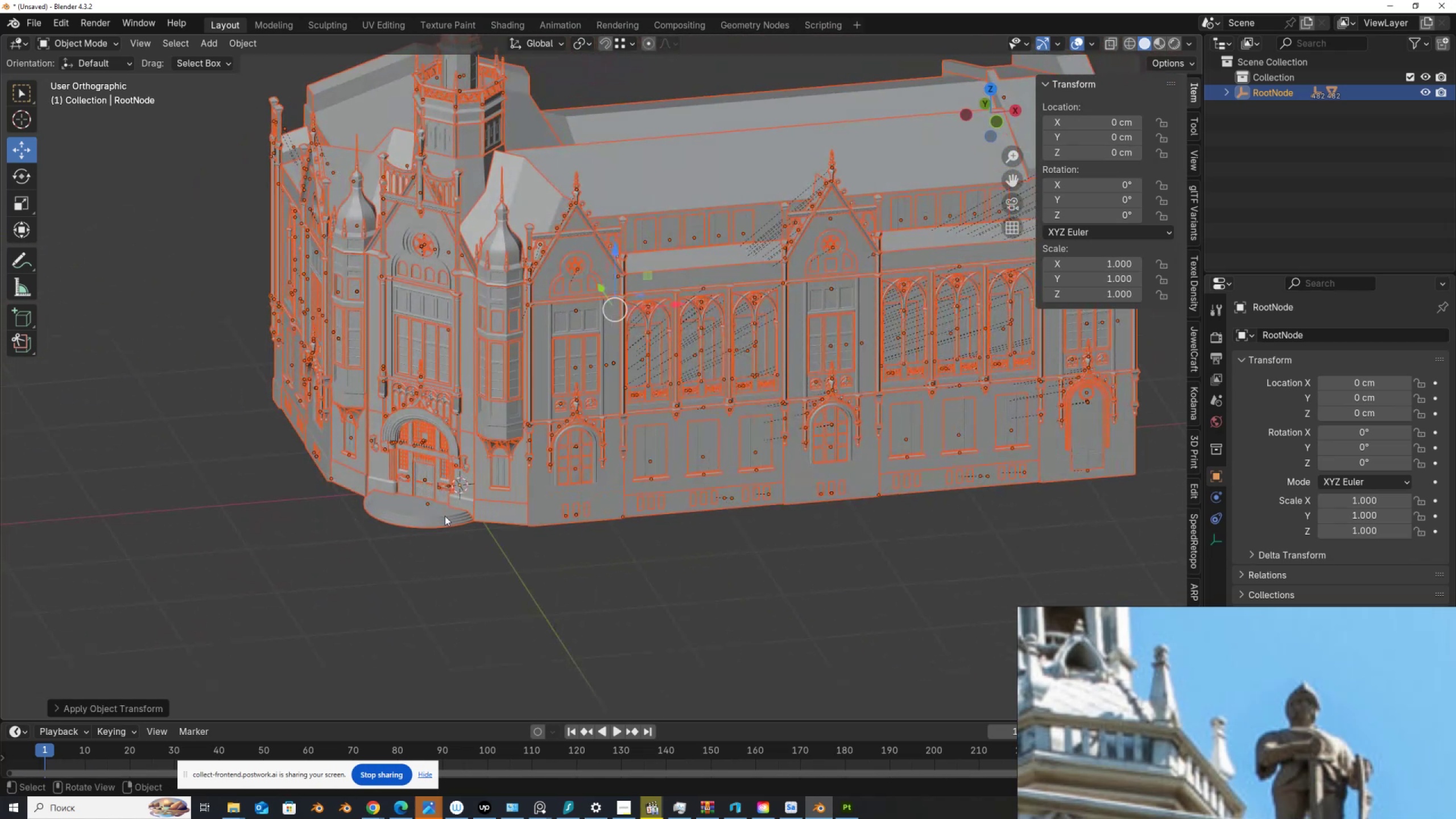 
hold_key(key=ShiftLeft, duration=0.74)
left_click([445, 516])
 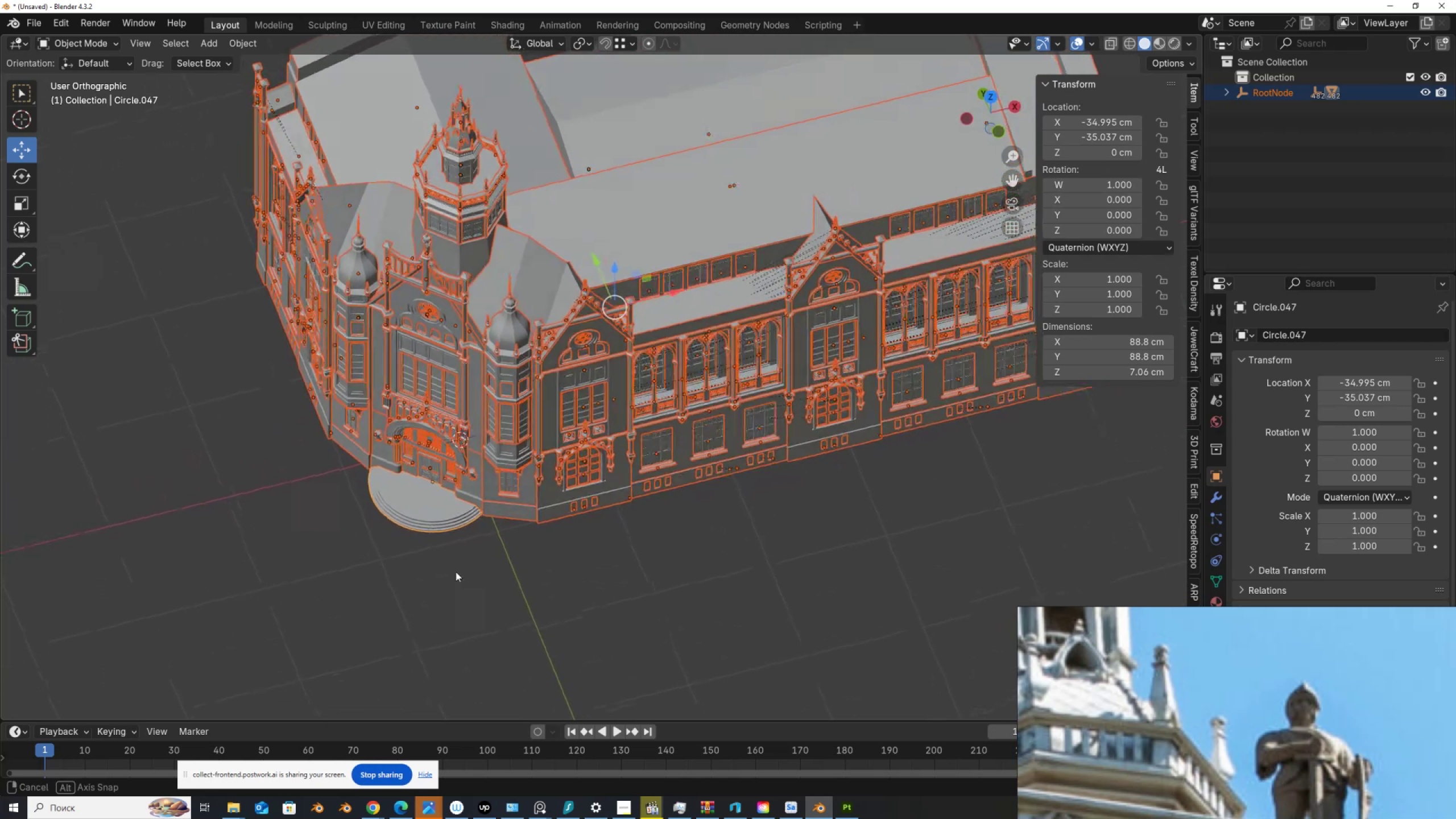 
hold_key(key=ShiftLeft, duration=1.5)
left_click([468, 221])
 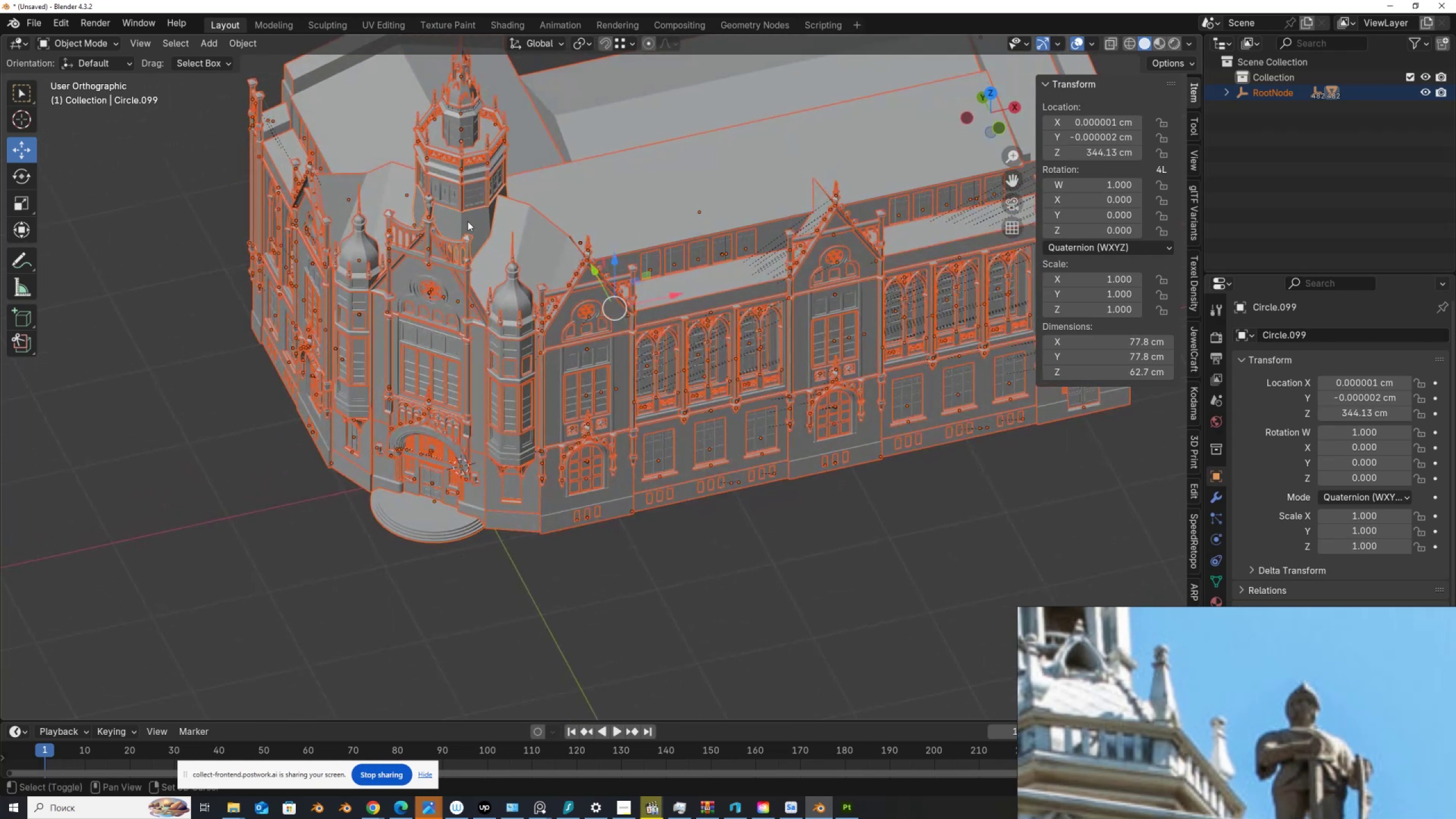 
hold_key(key=ShiftLeft, duration=0.6)
 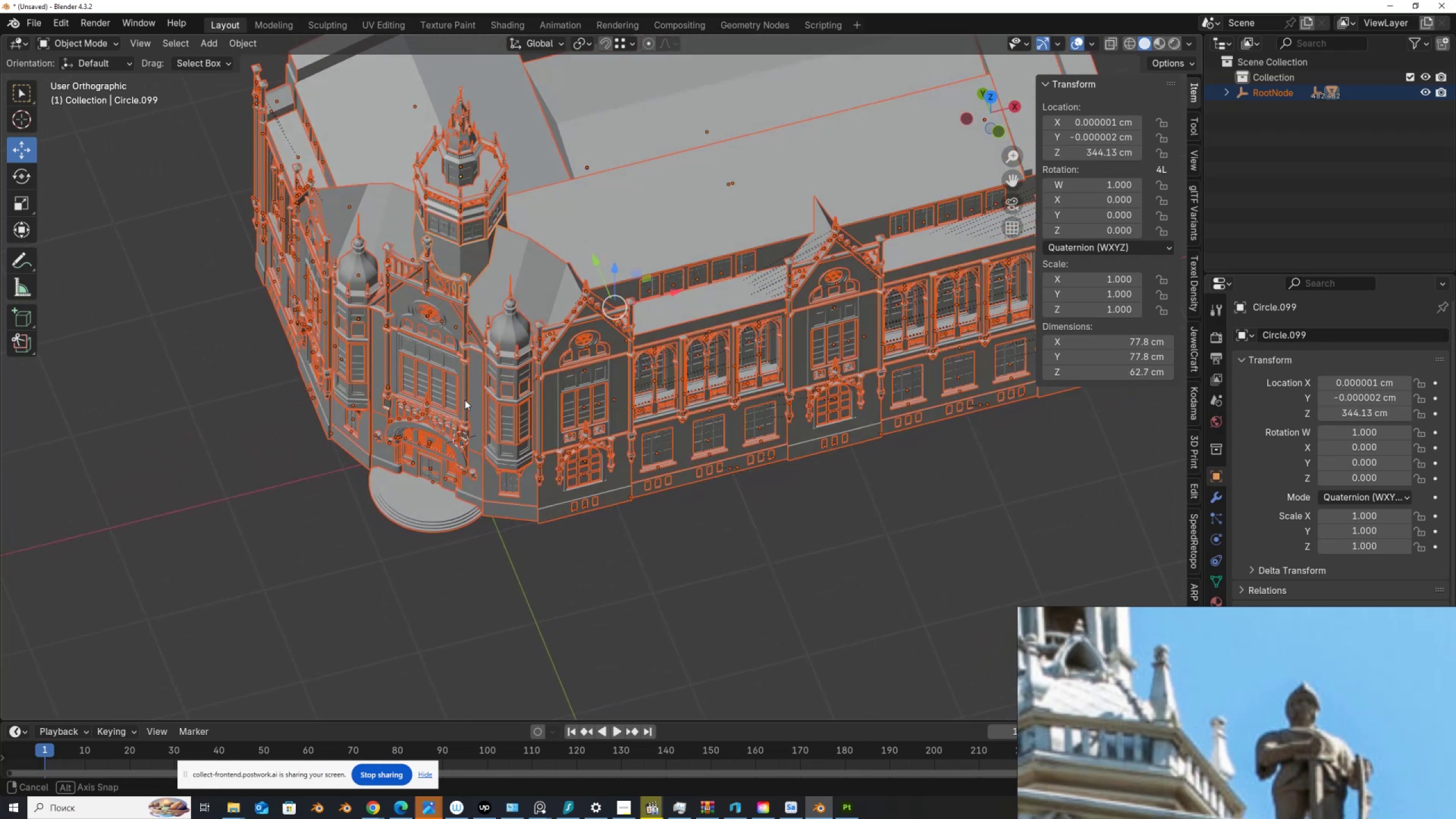 
hold_key(key=ShiftLeft, duration=0.51)
 